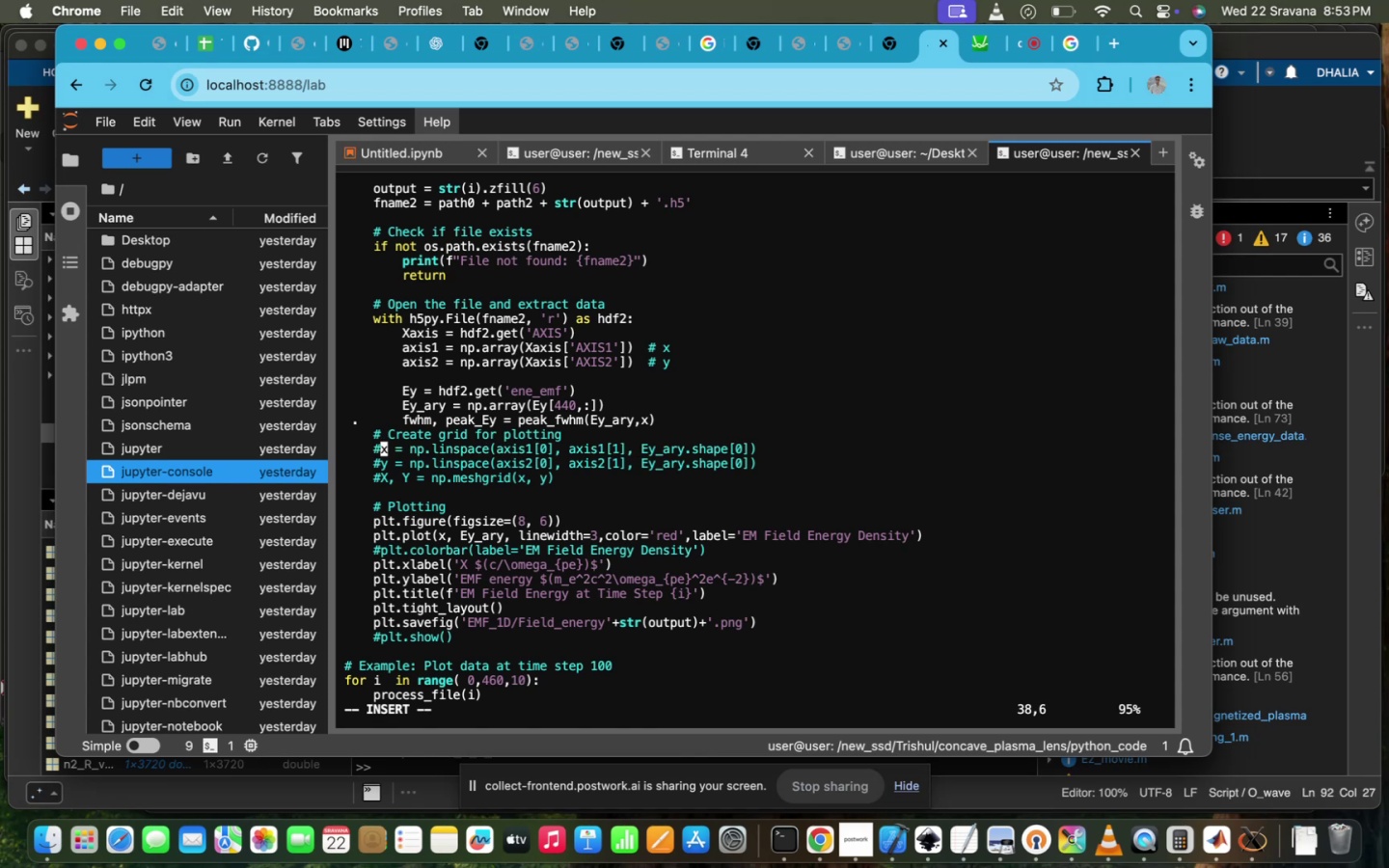 
key(ArrowUp)
 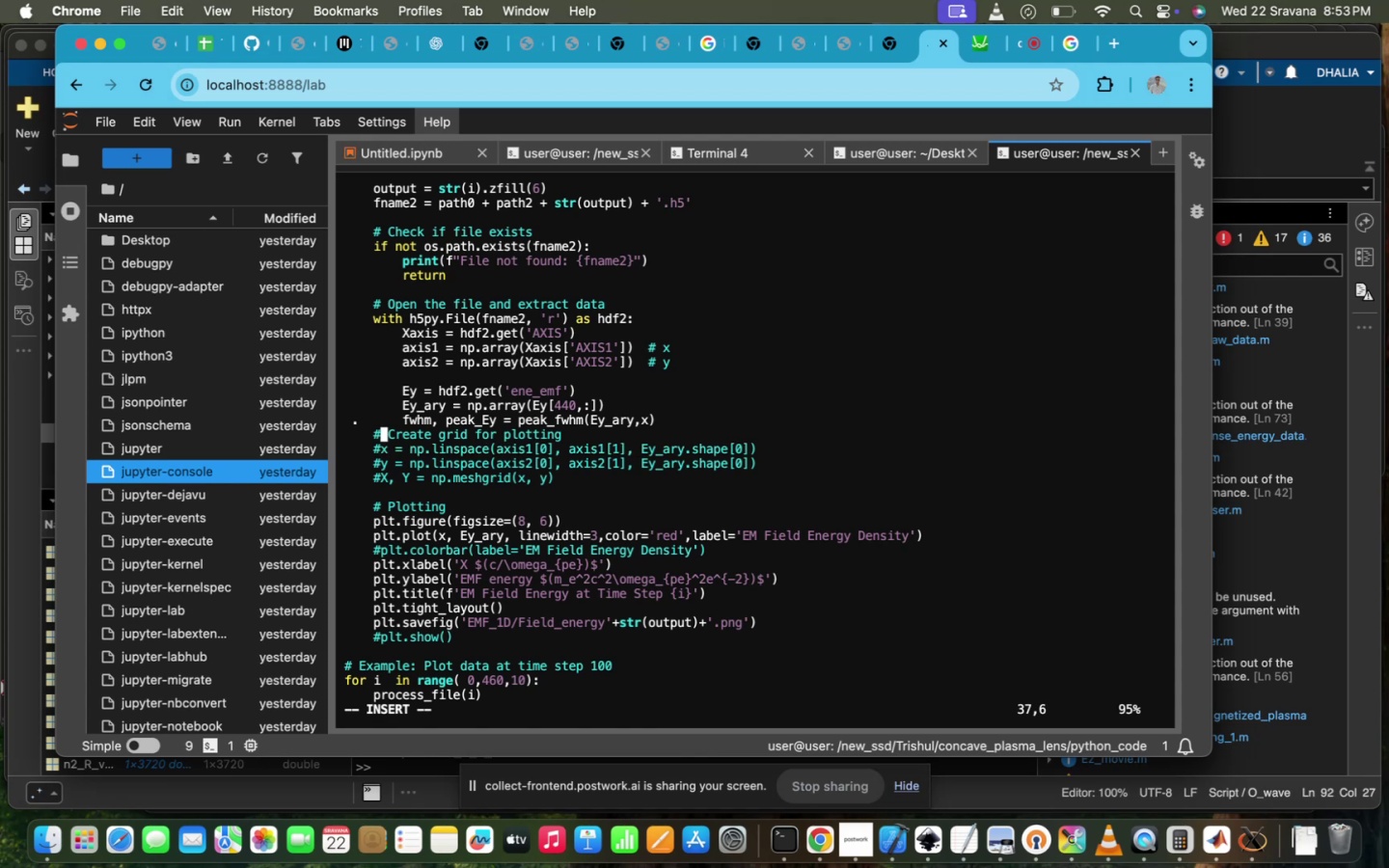 
hold_key(key=ArrowUp, duration=0.36)
 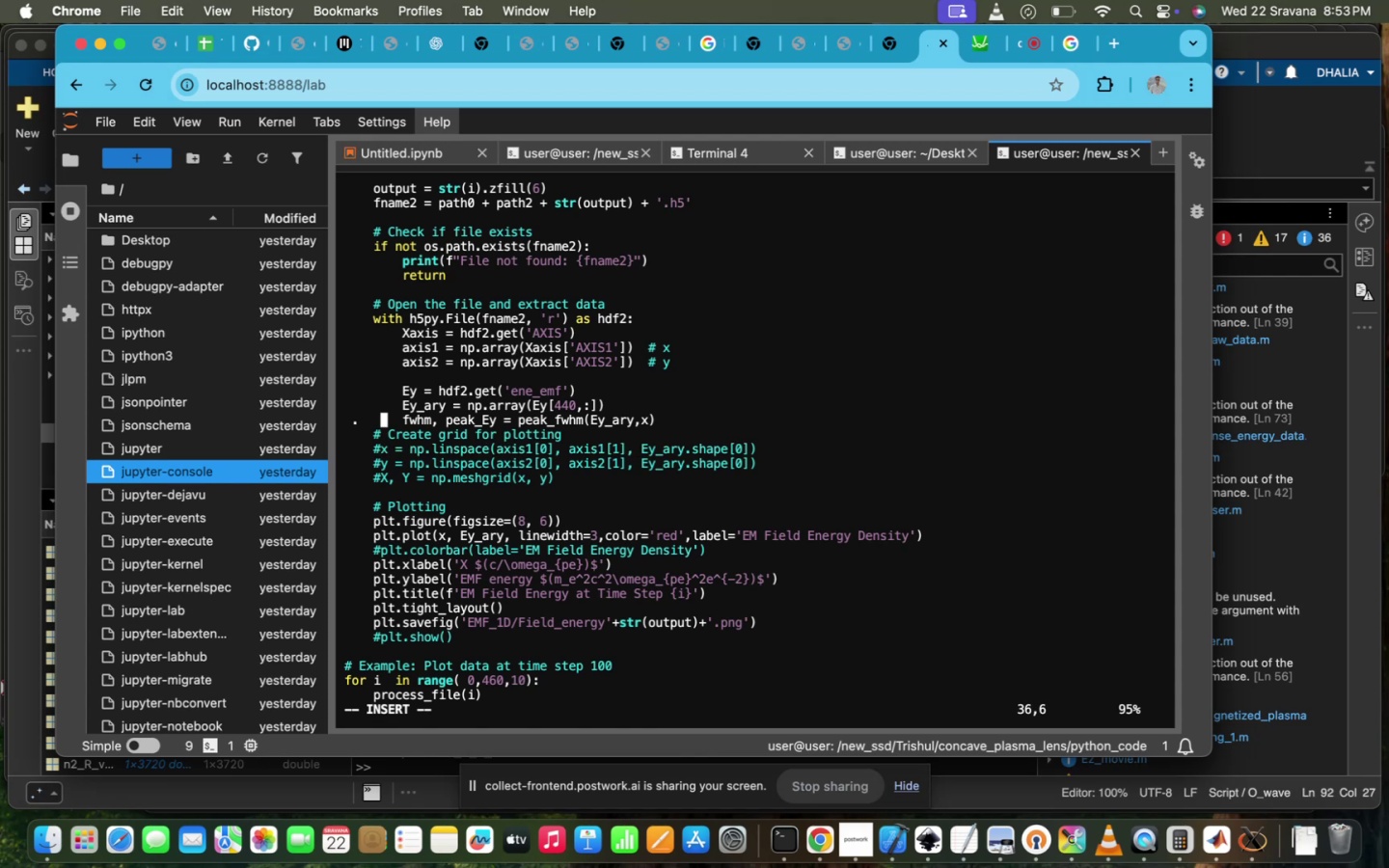 
key(ArrowUp)
 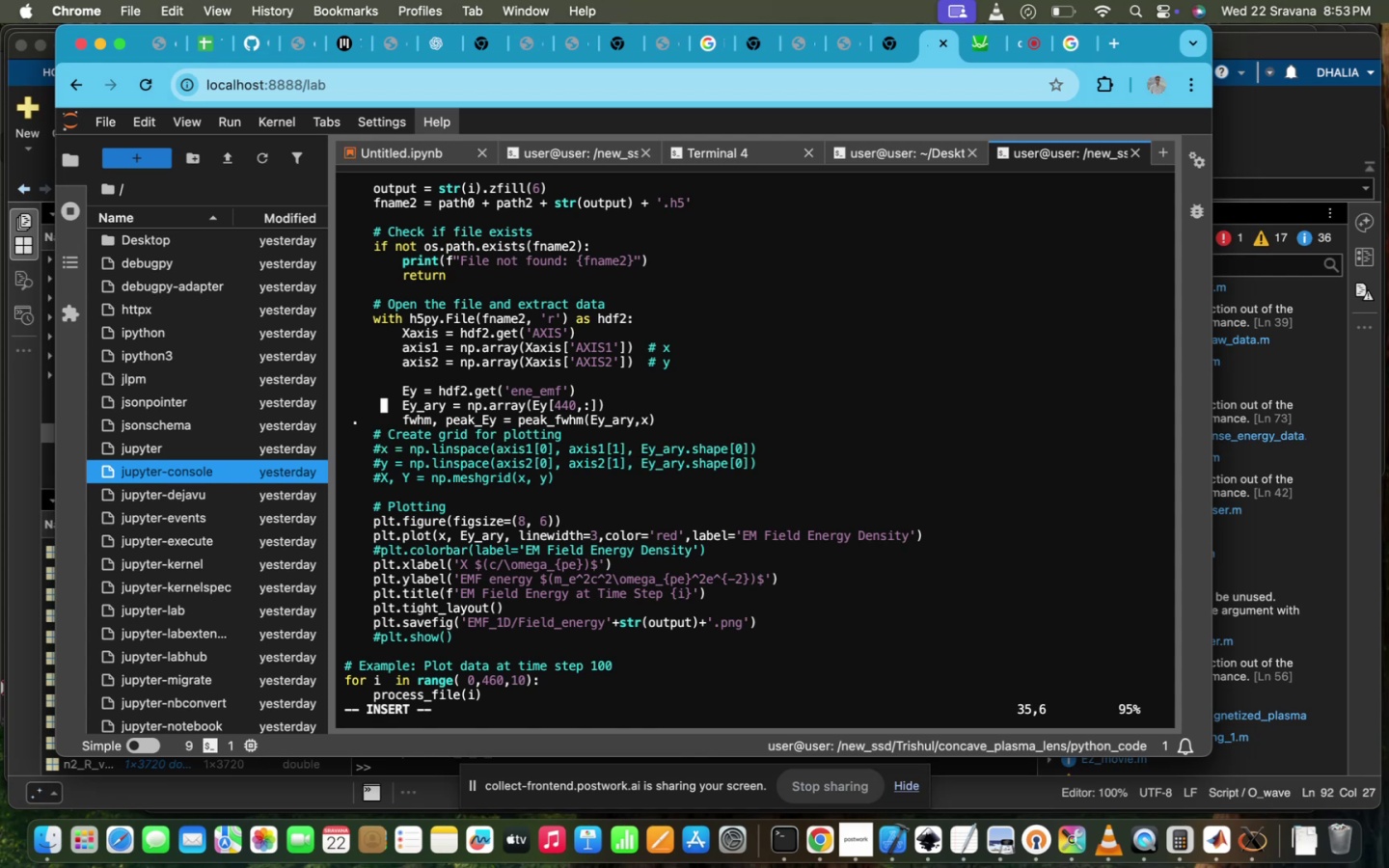 
key(ArrowUp)
 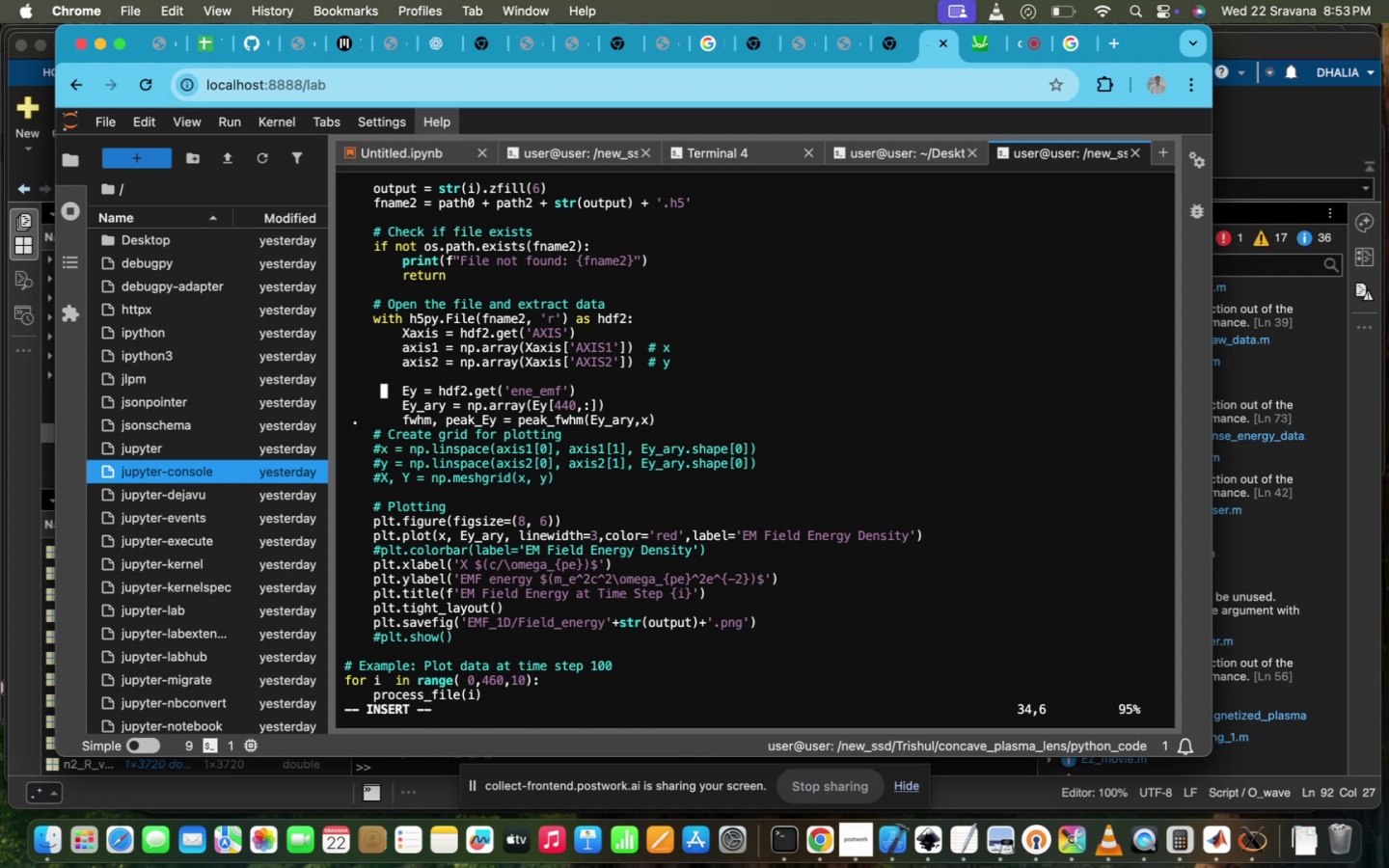 
key(ArrowUp)
 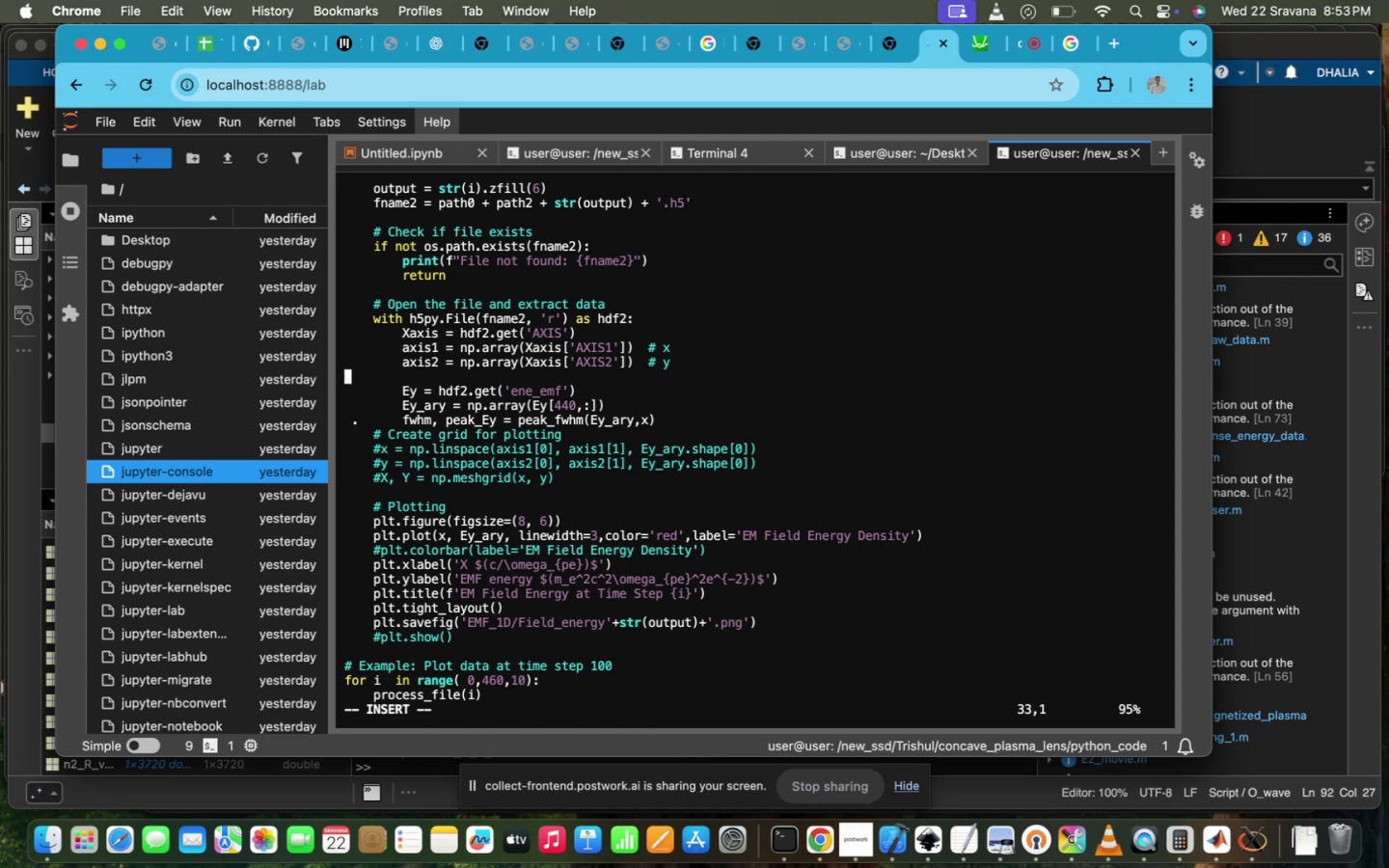 
hold_key(key=ArrowRight, duration=0.57)
 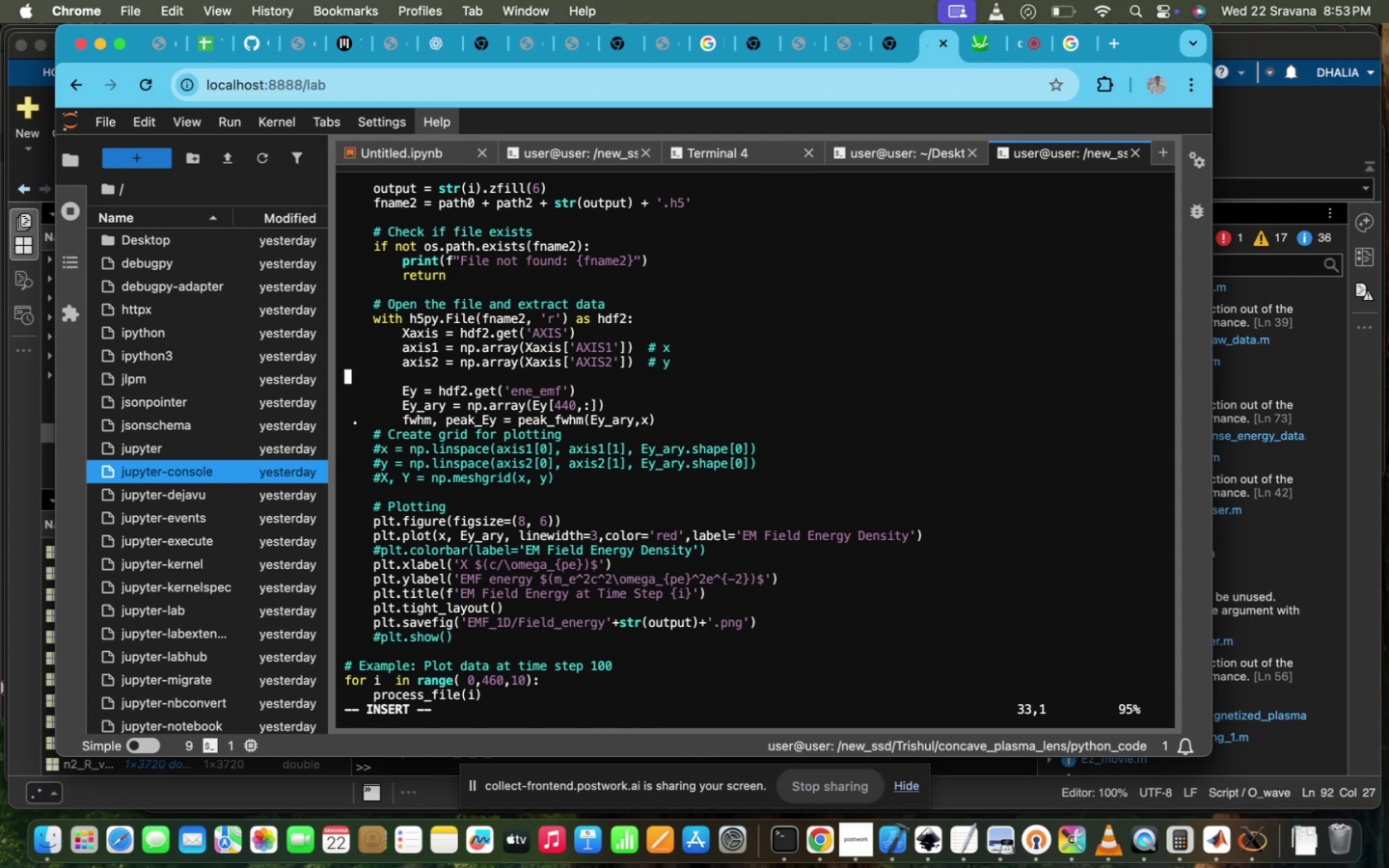 
key(Space)
 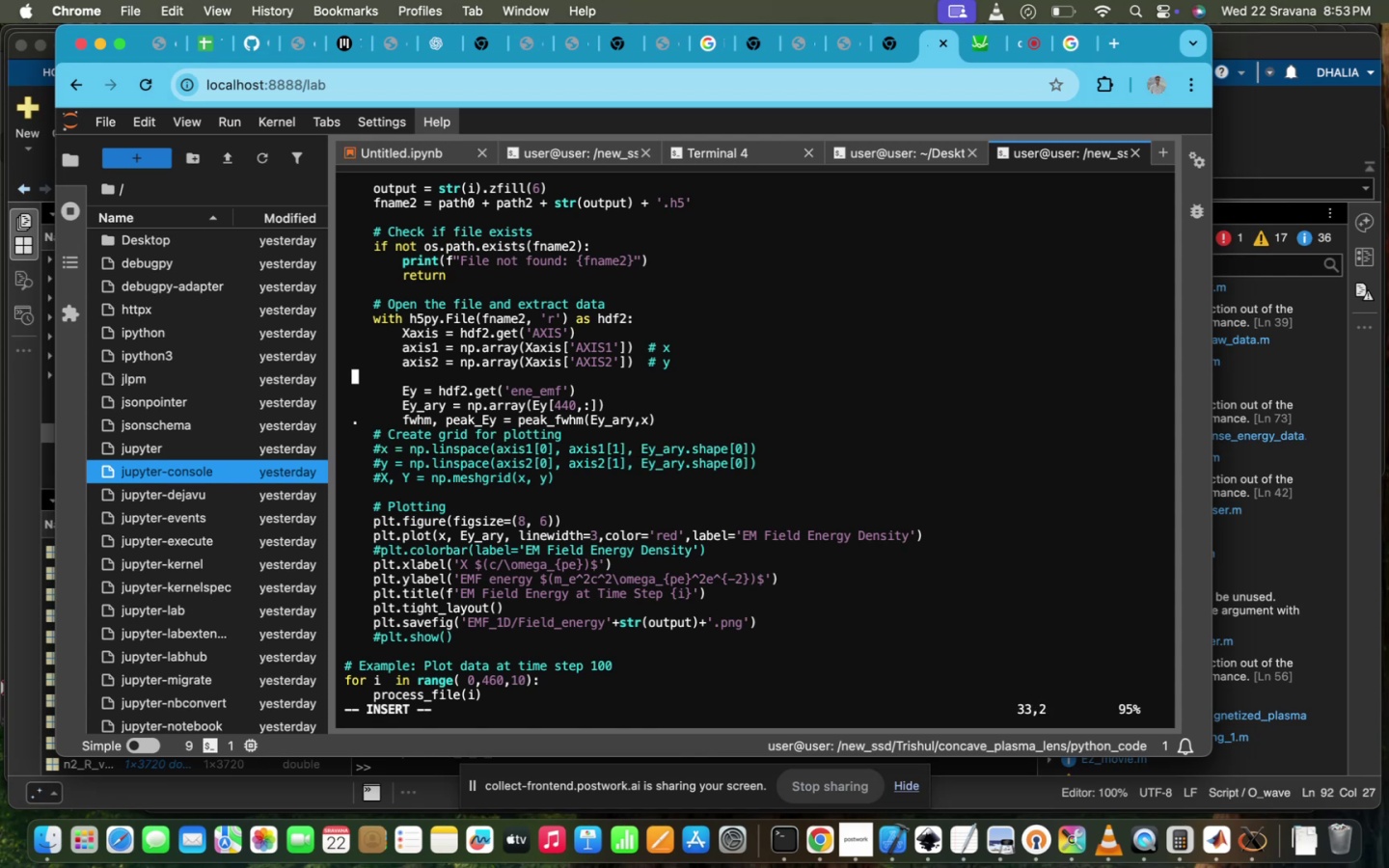 
key(Space)
 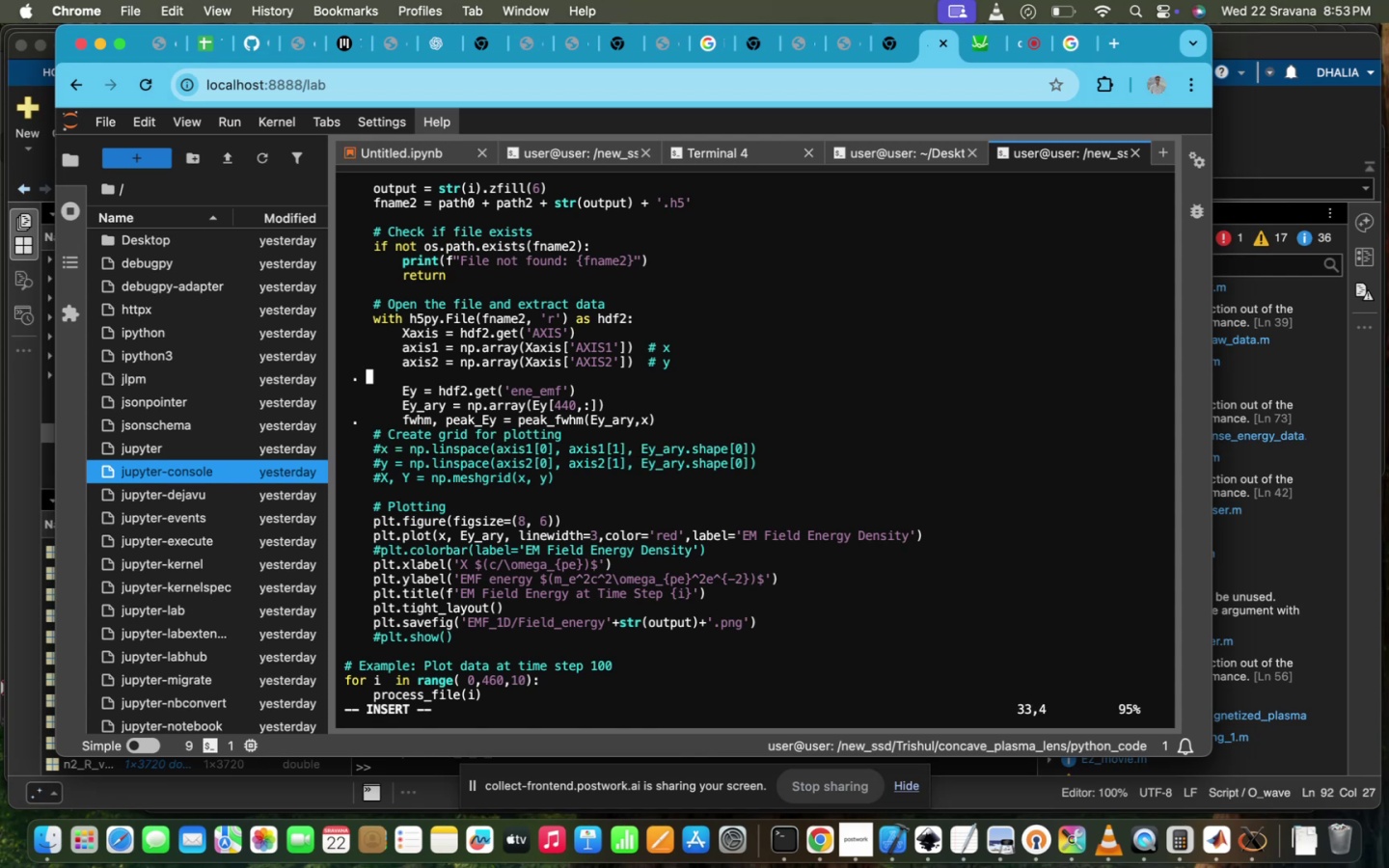 
key(Space)
 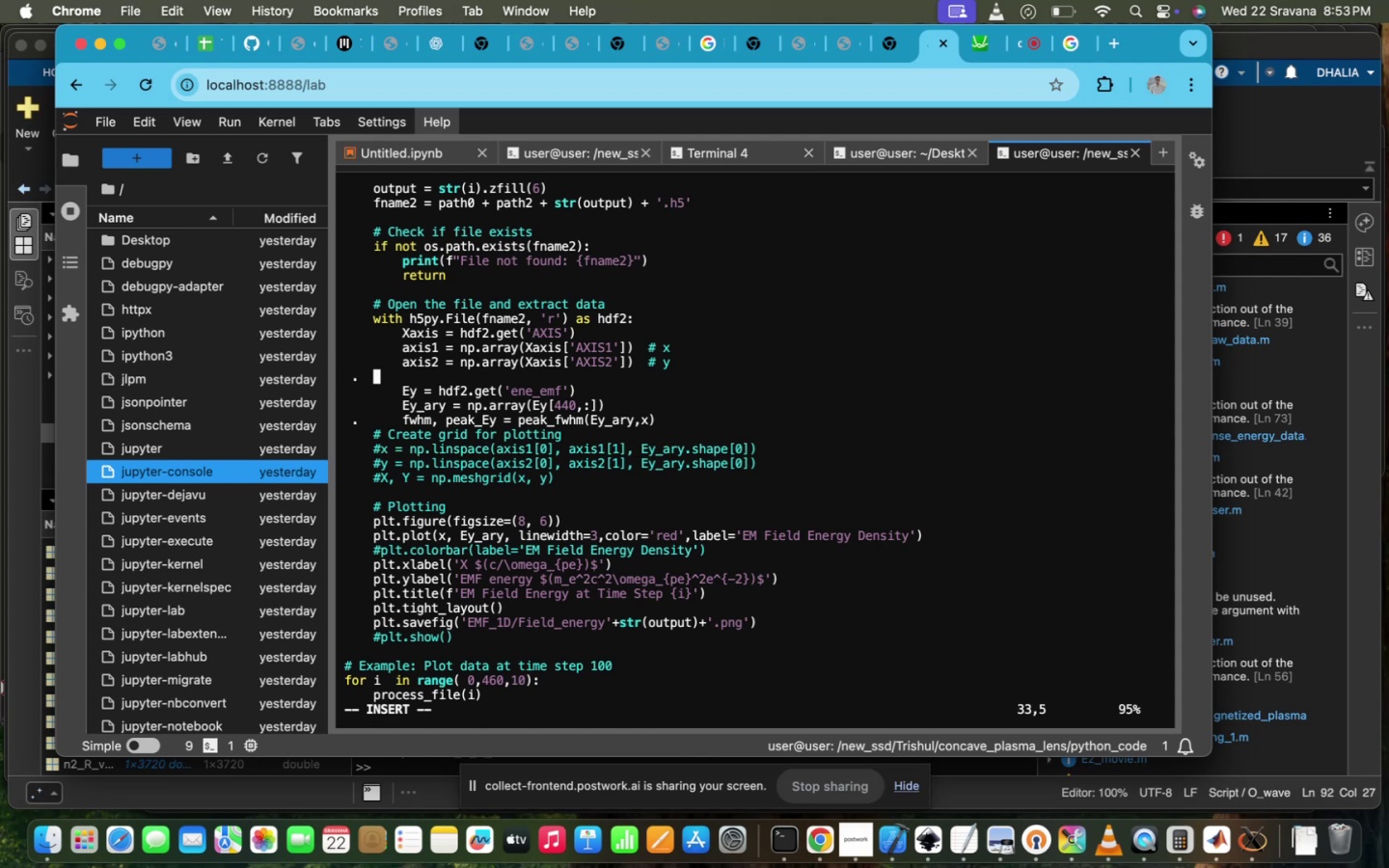 
key(Space)
 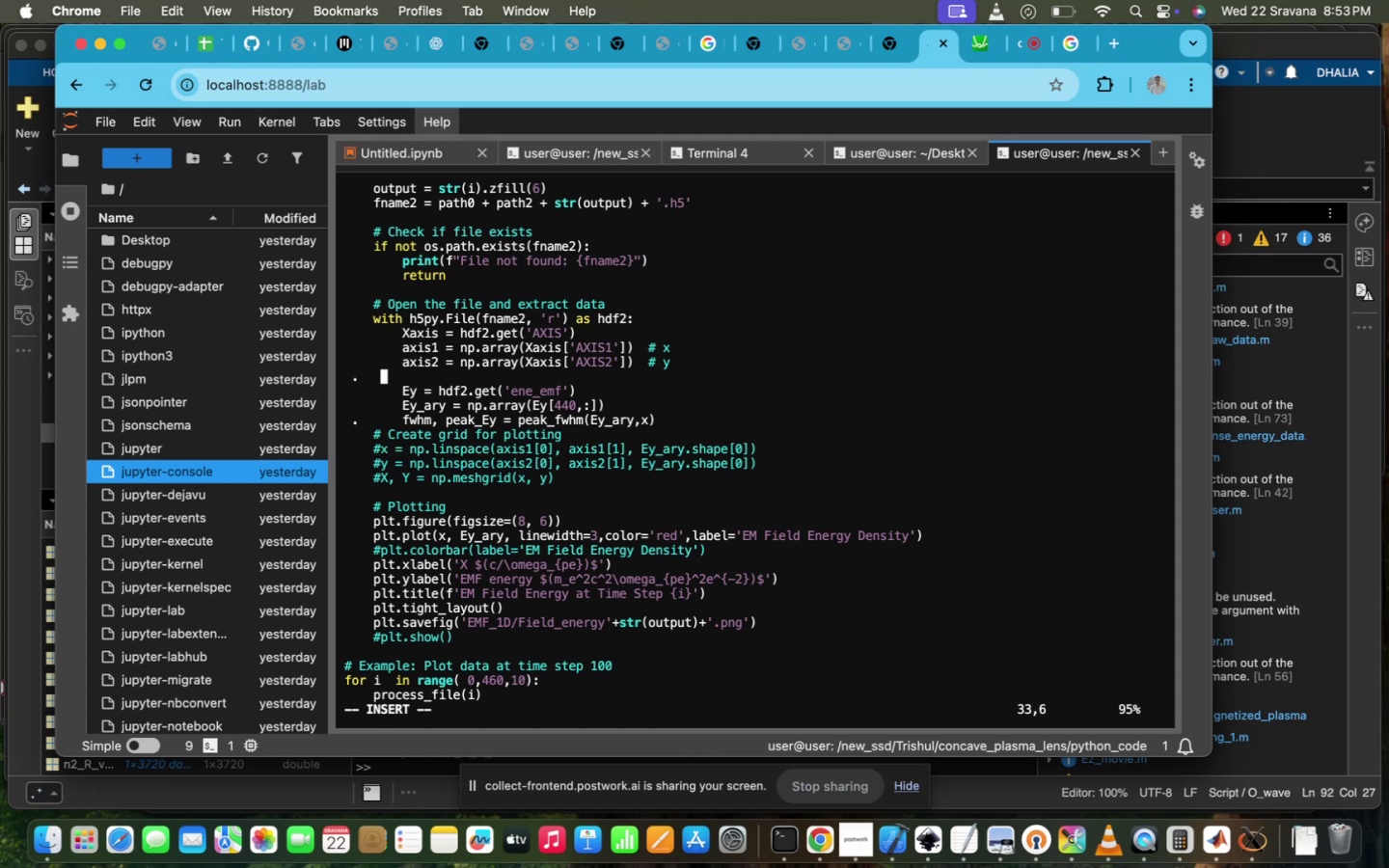 
hold_key(key=Space, duration=0.34)
 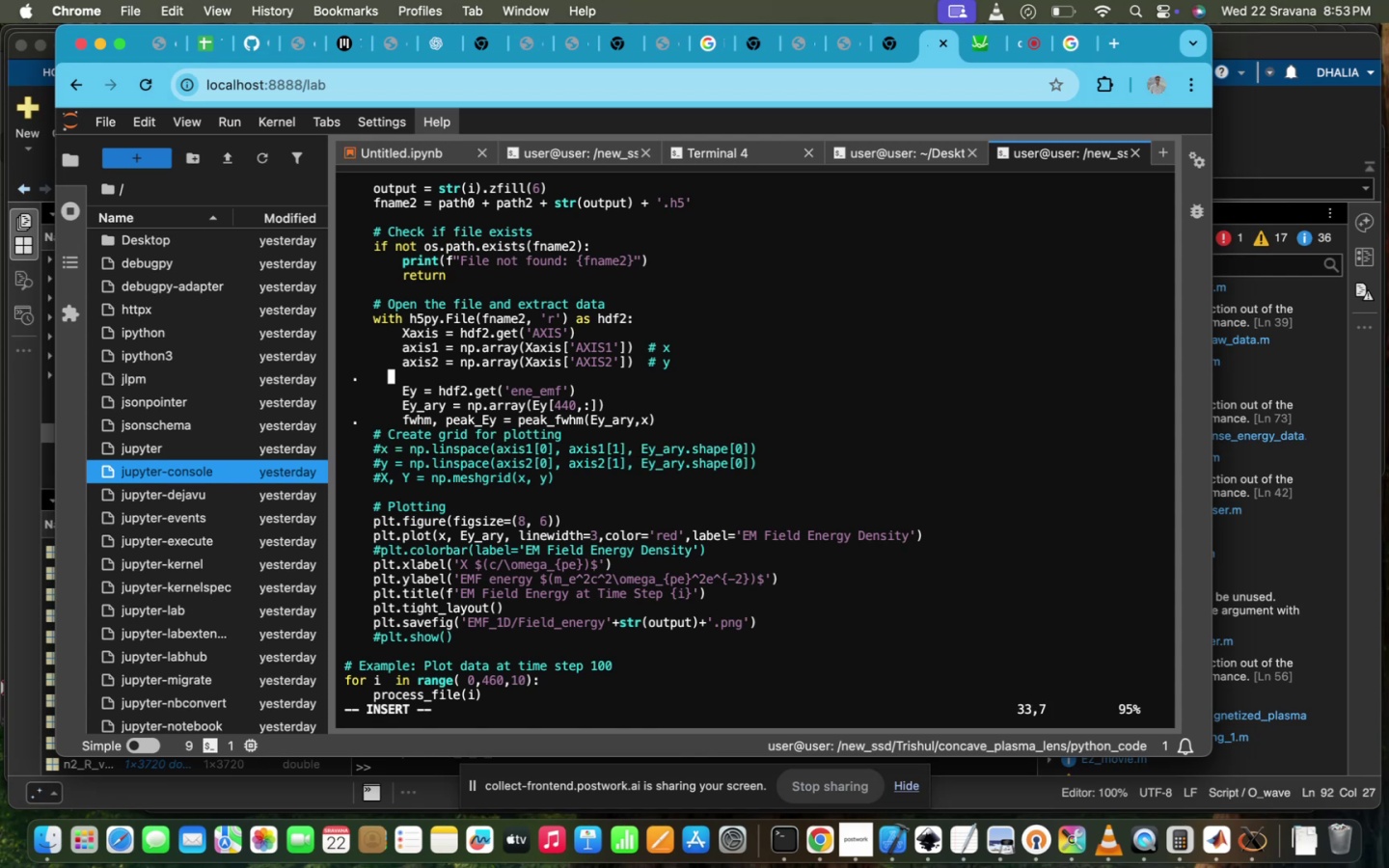 
key(Space)
 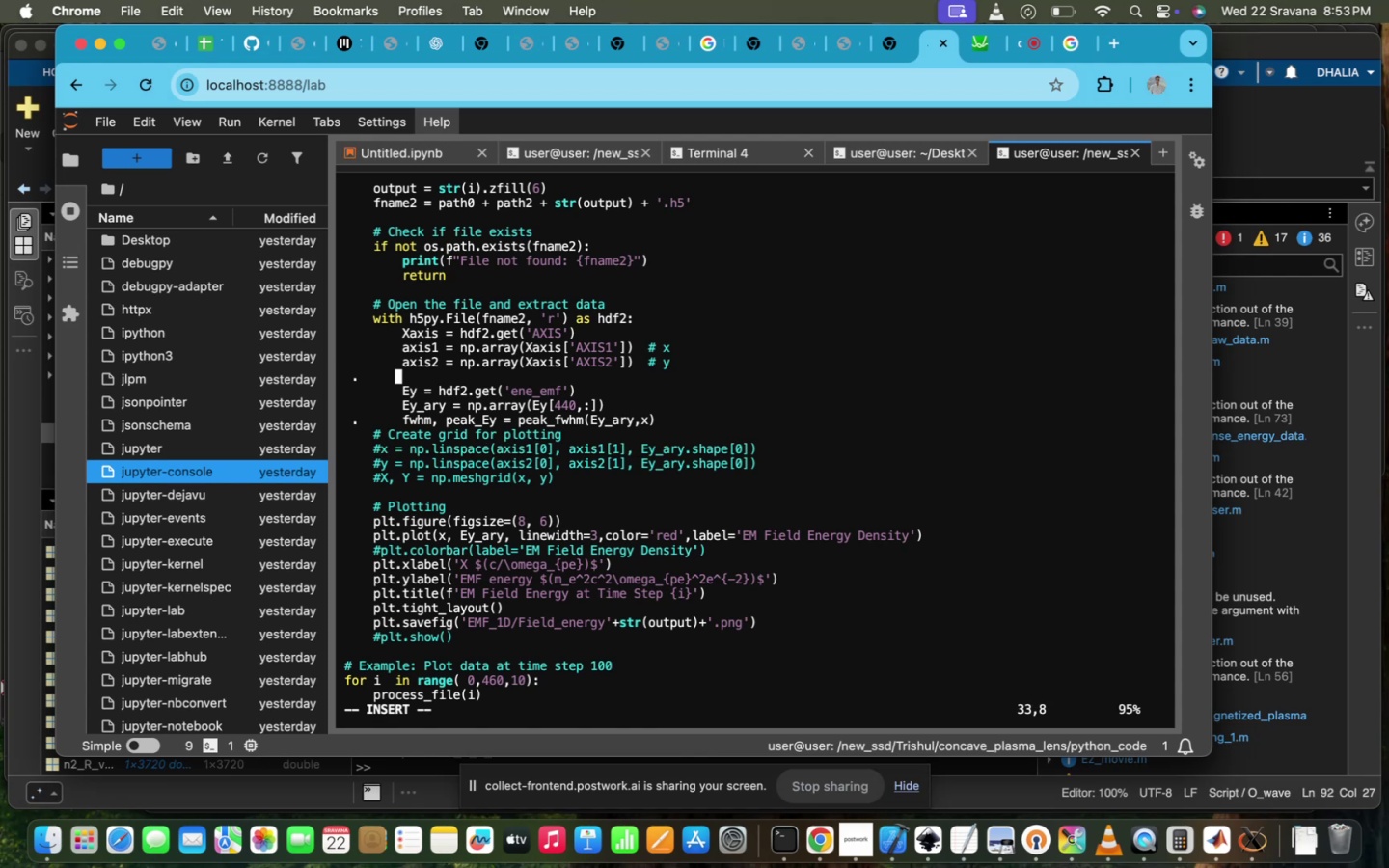 
key(Space)
 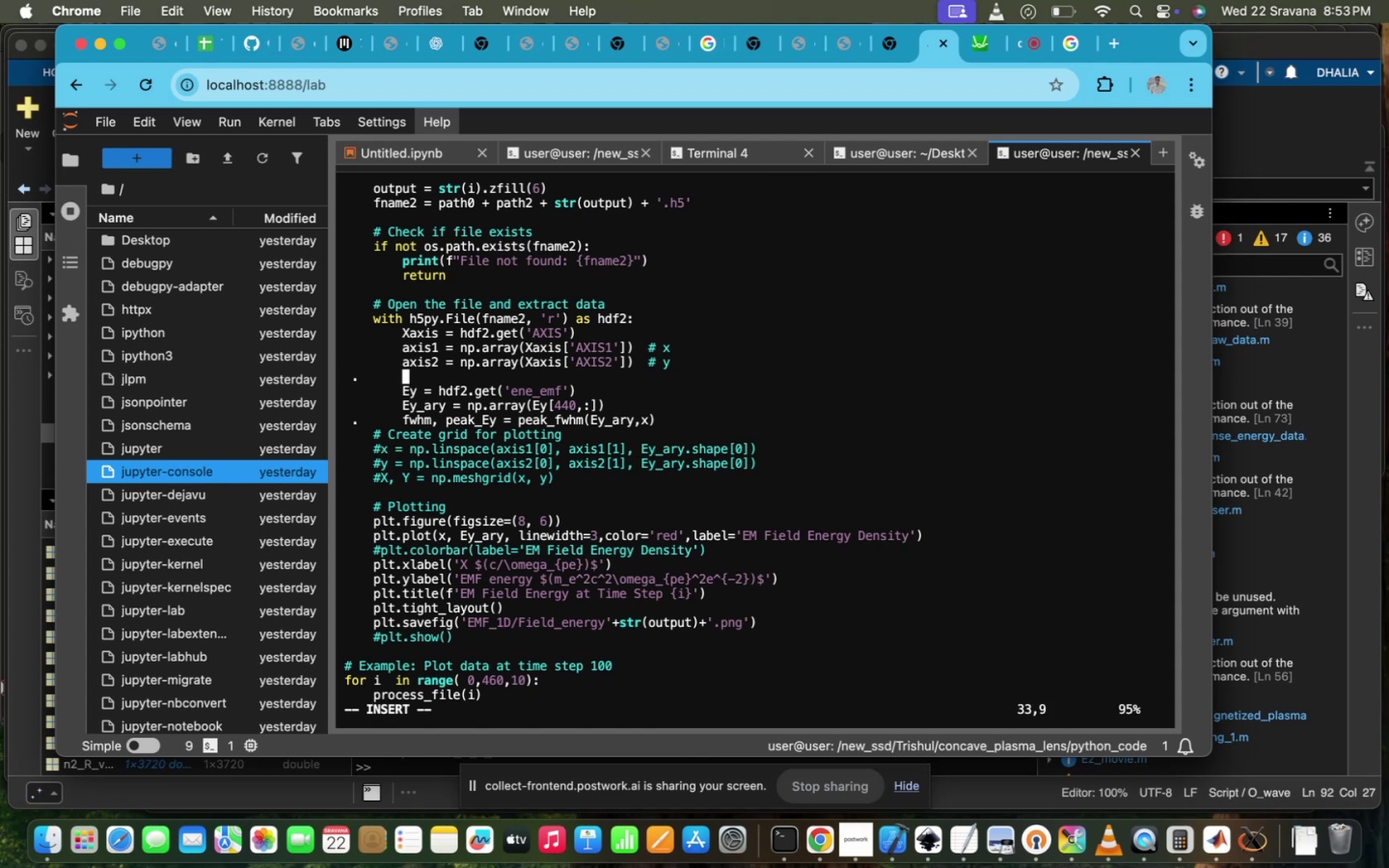 
key(Meta+V)
 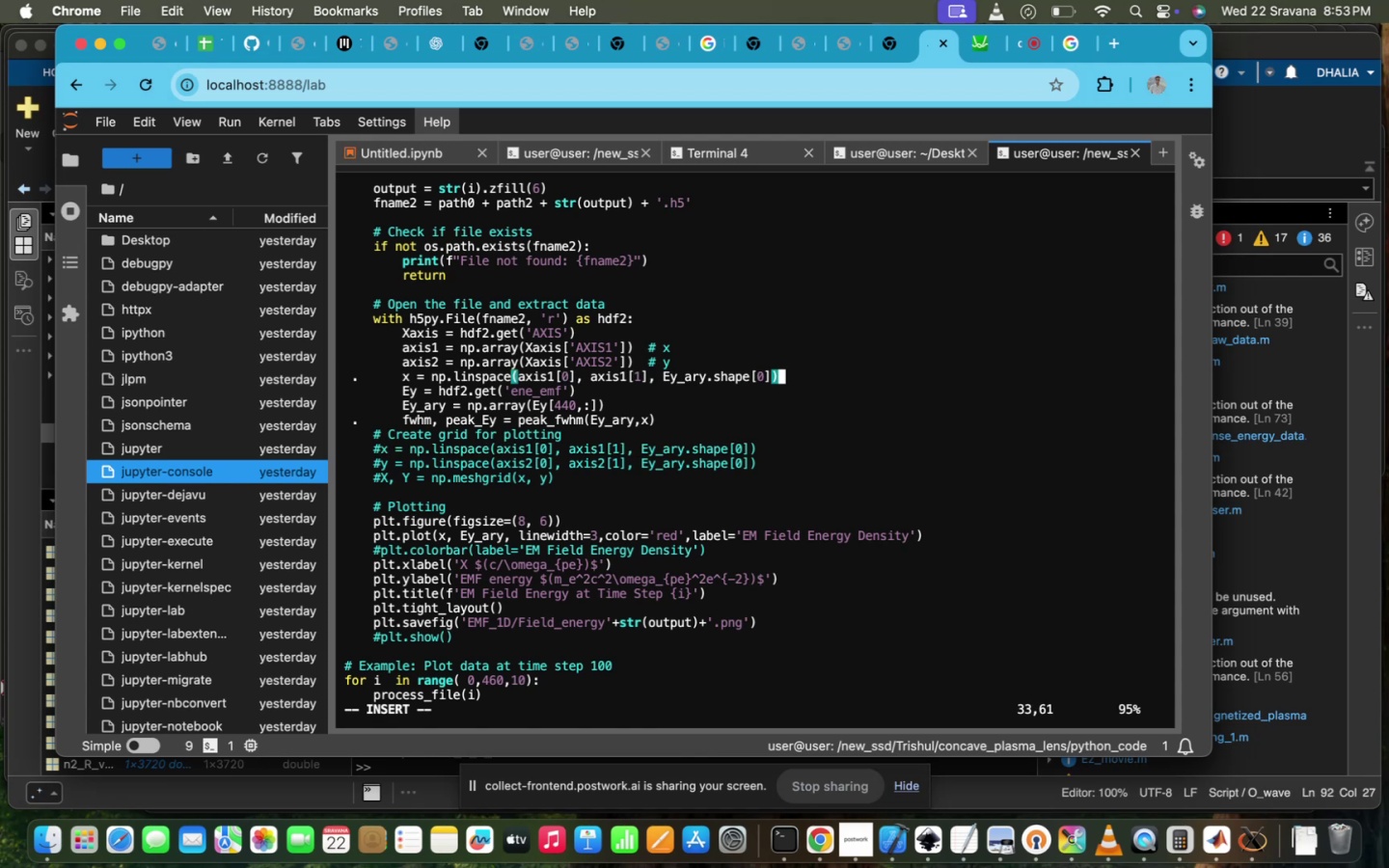 
hold_key(key=ArrowDown, duration=0.39)
 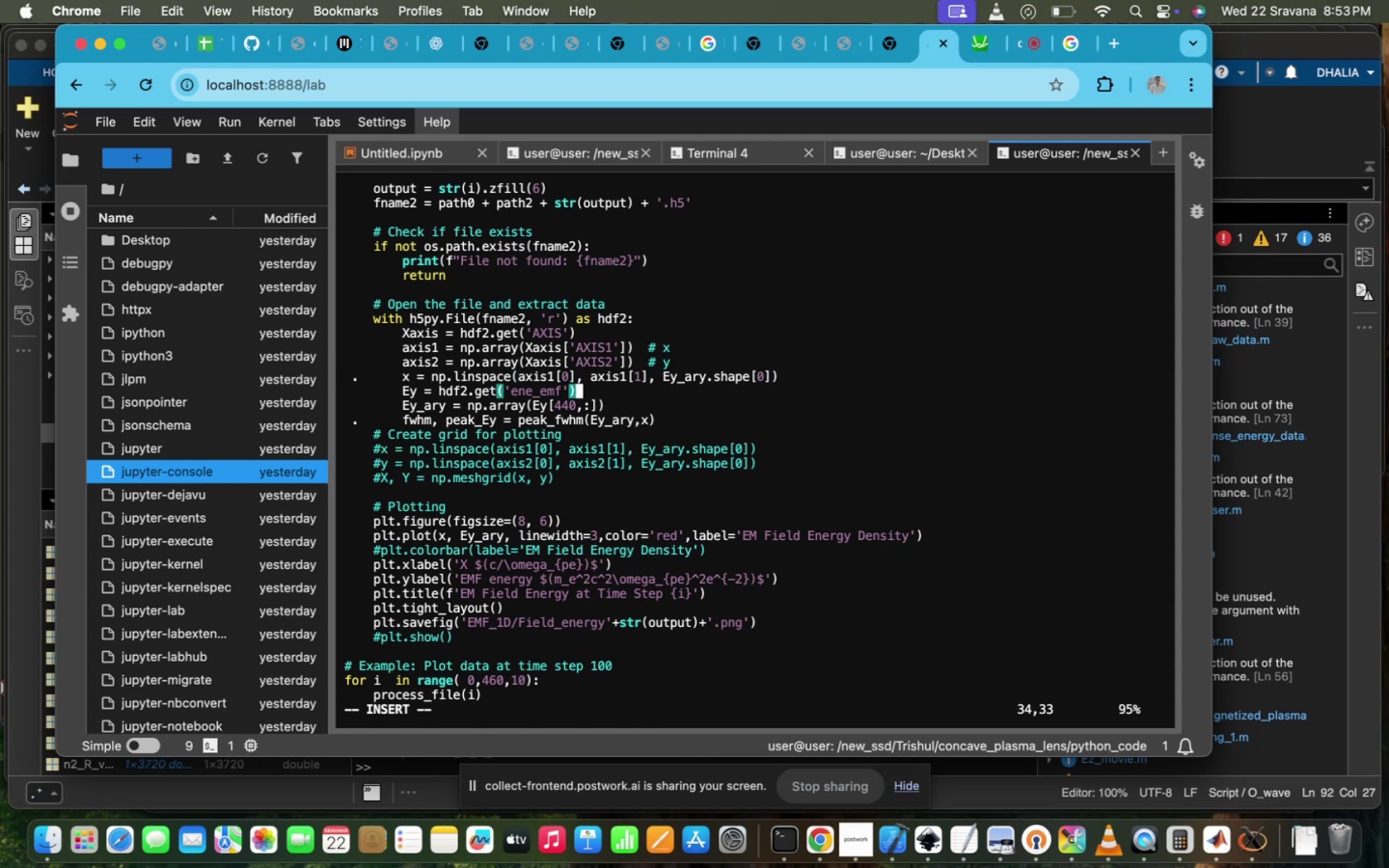 
key(ArrowDown)
 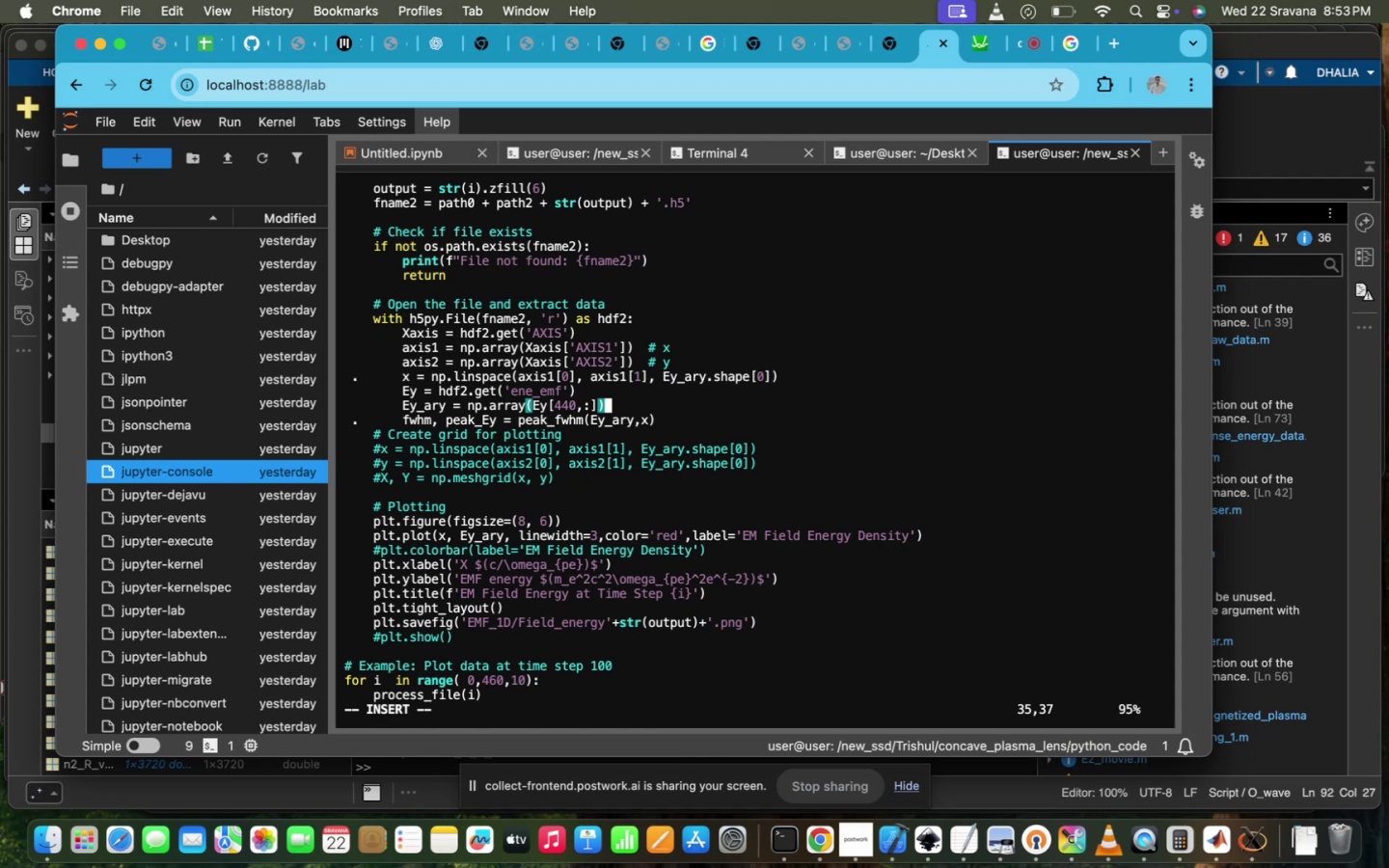 
key(ArrowUp)
 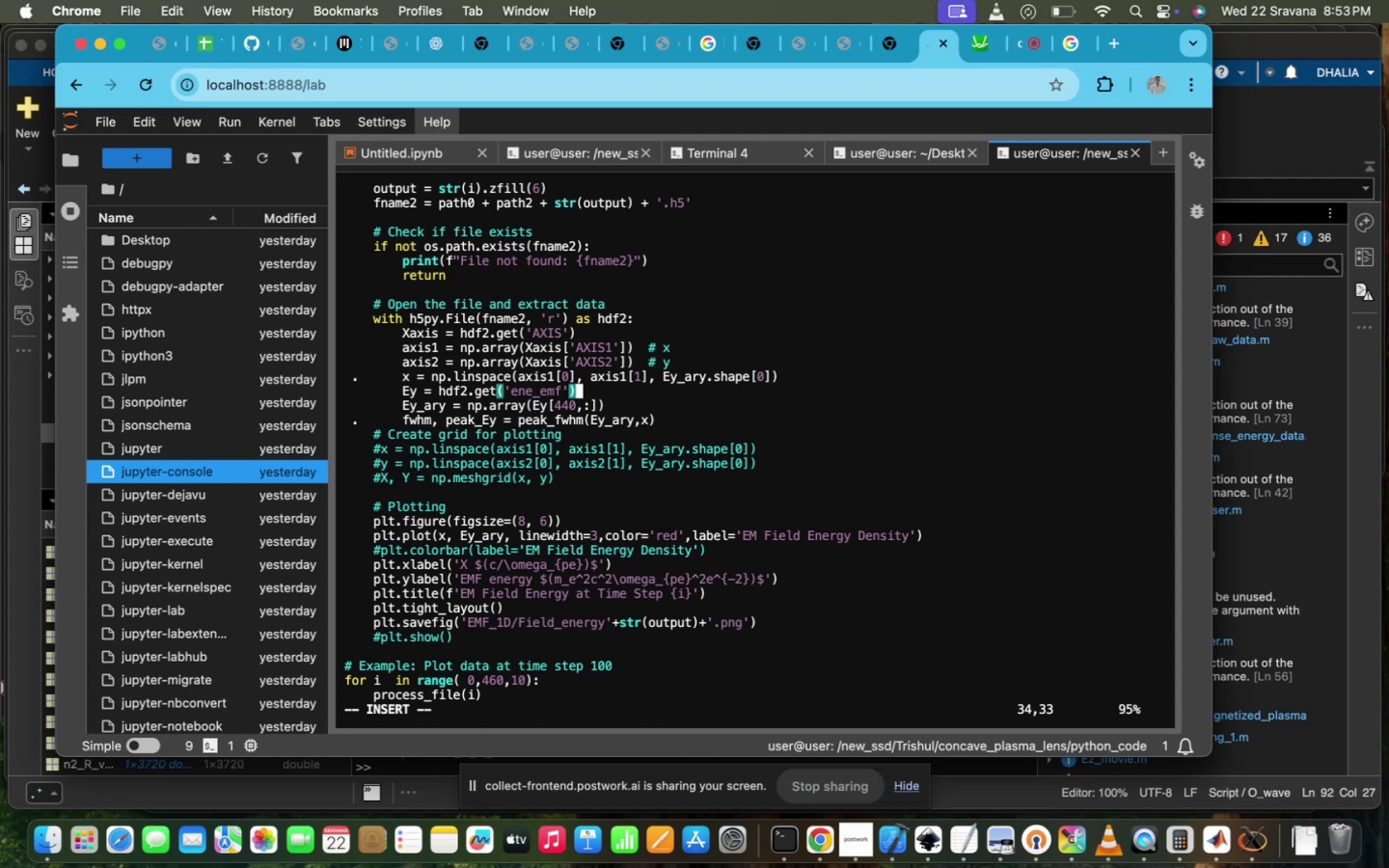 
key(ArrowUp)
 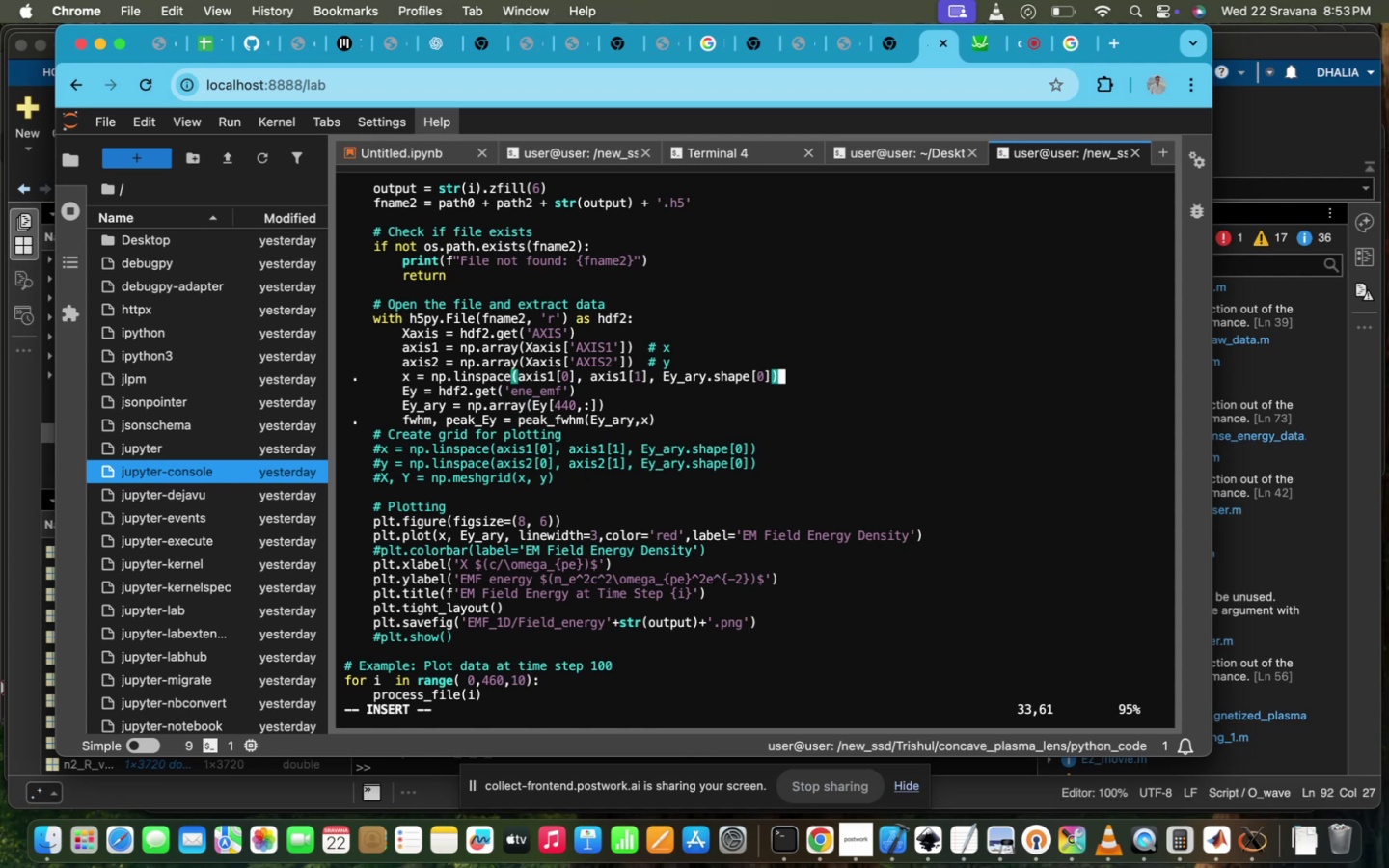 
hold_key(key=Backspace, duration=1.5)
 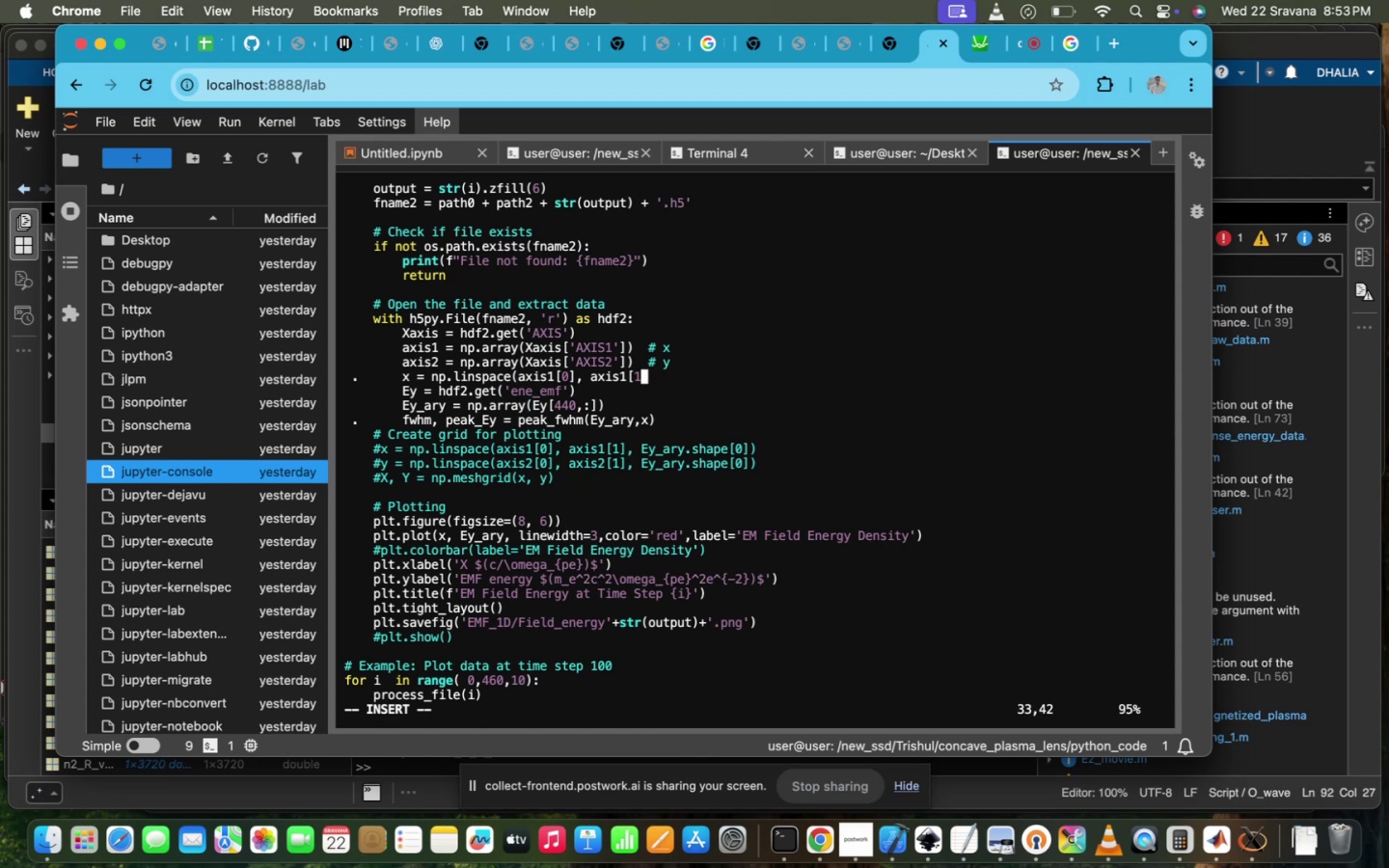 
hold_key(key=Backspace, duration=1.5)
 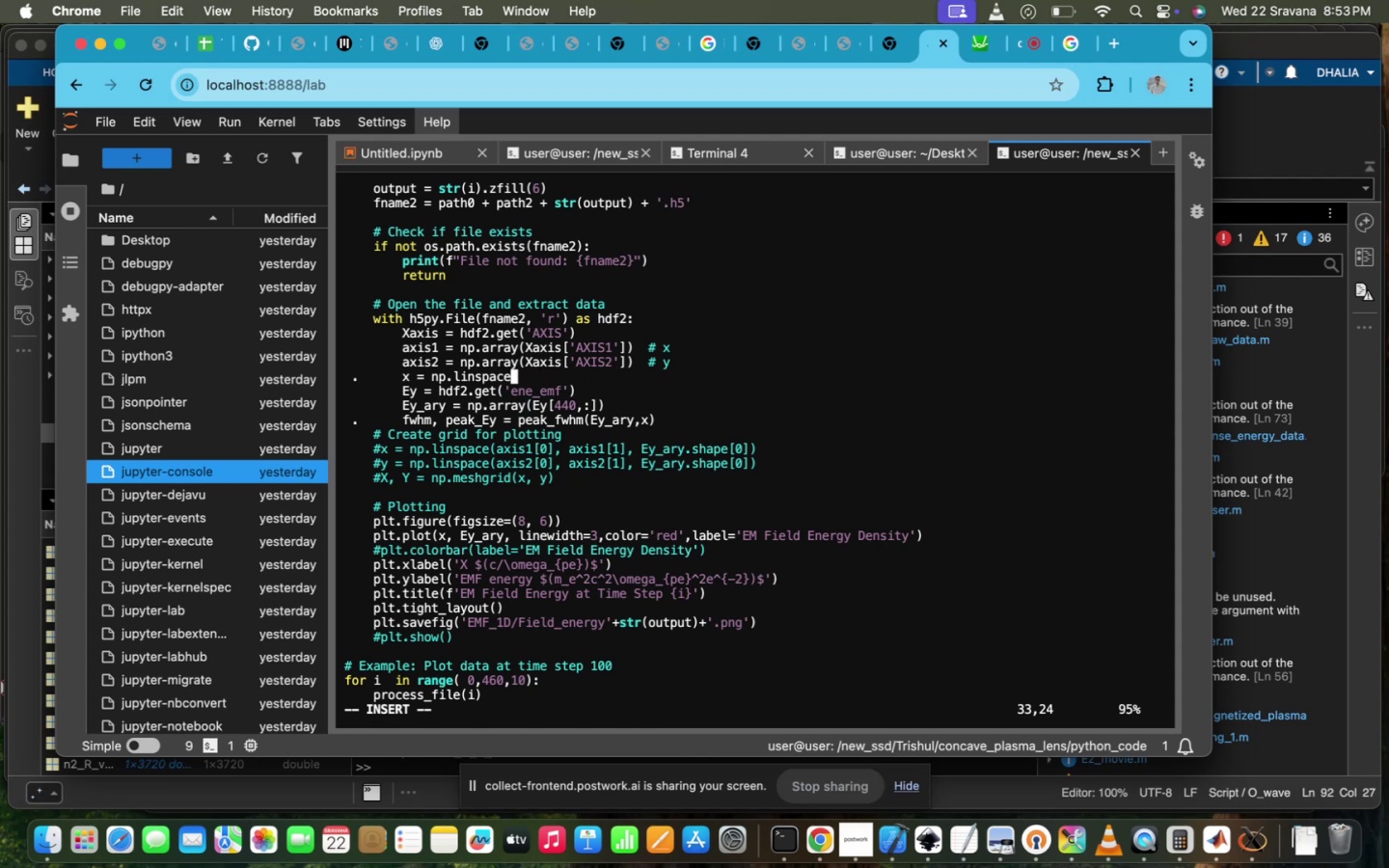 
hold_key(key=Backspace, duration=1.5)
 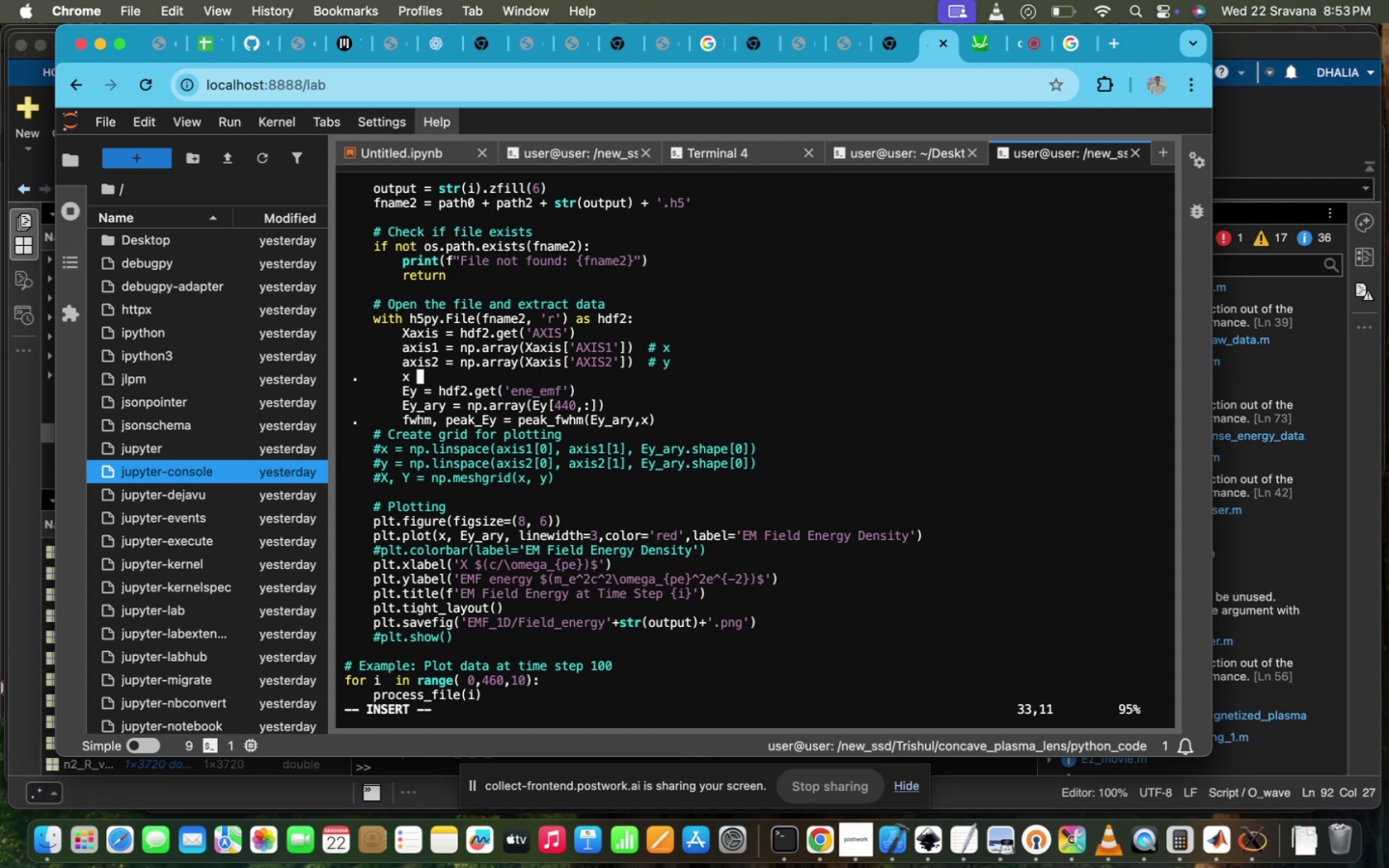 
key(Backspace)
 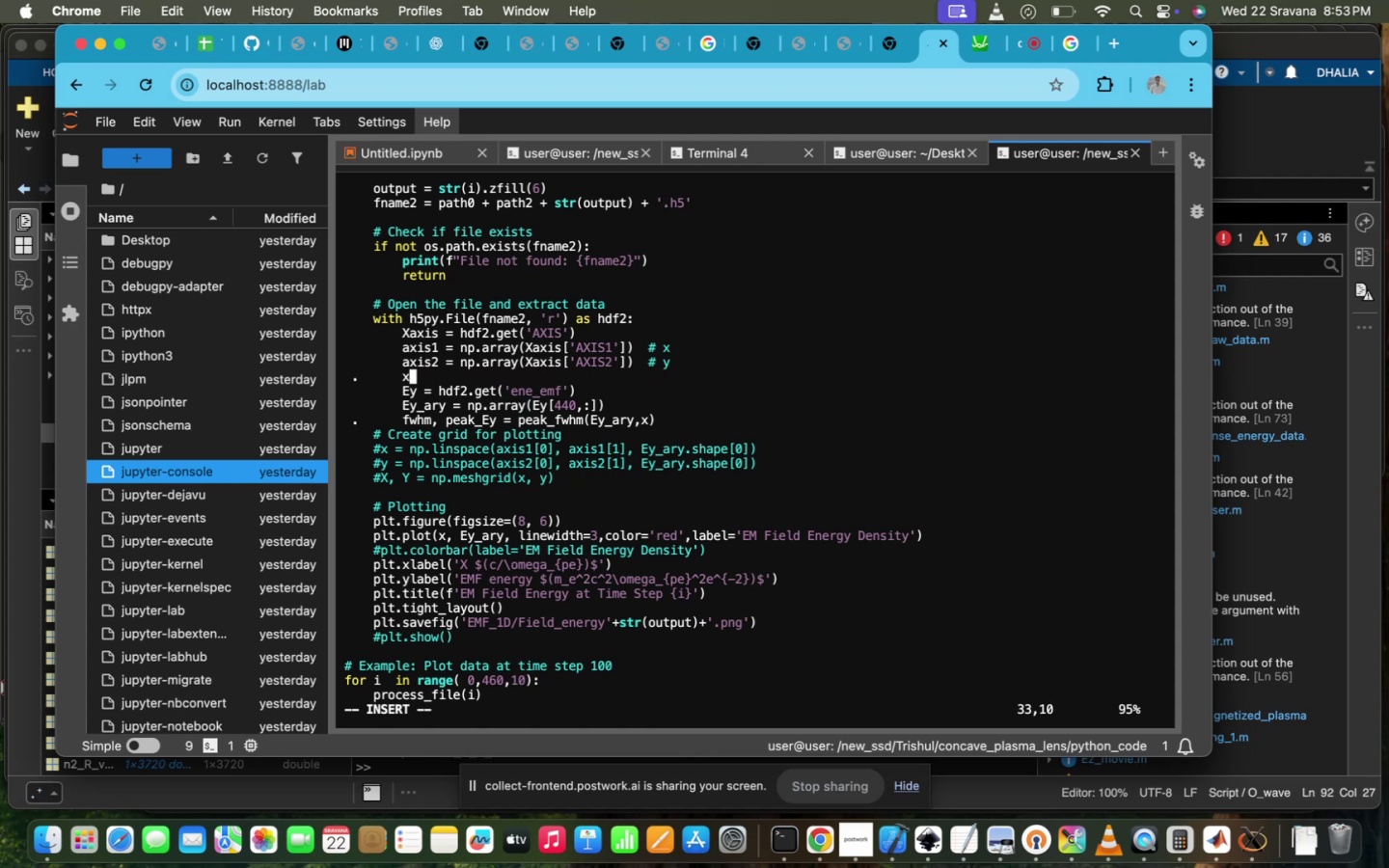 
key(Backspace)
 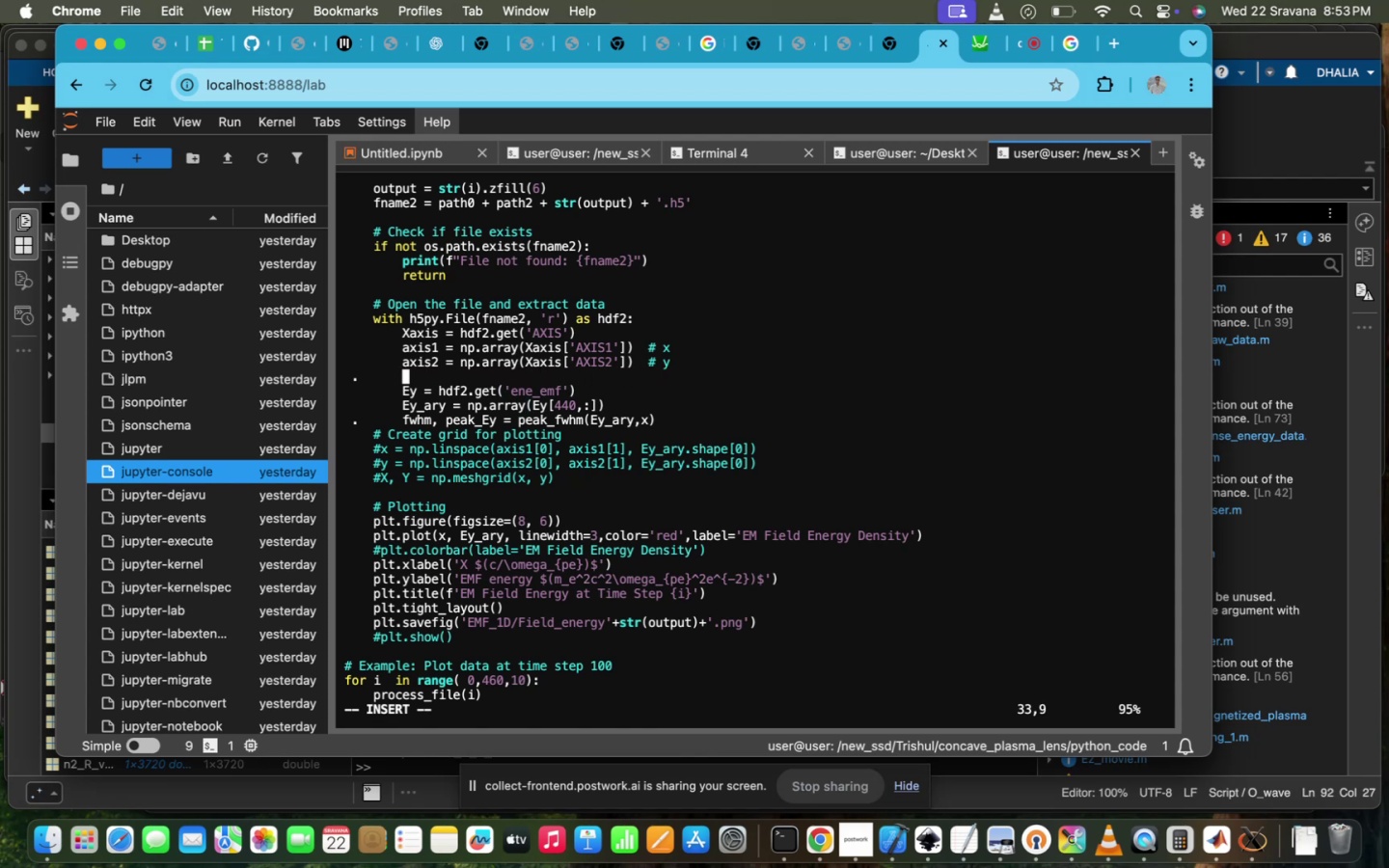 
key(Backspace)
 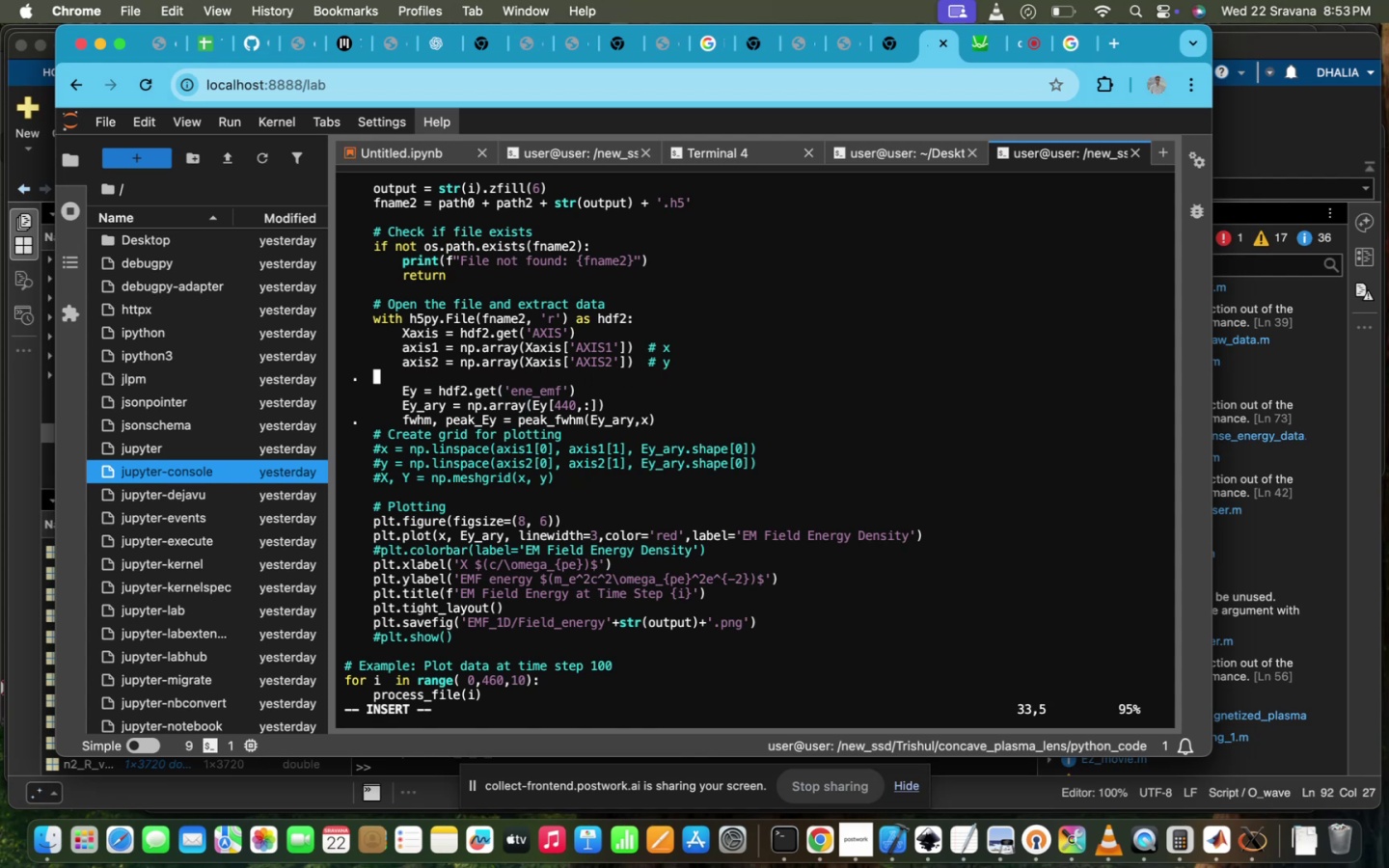 
key(Backspace)
 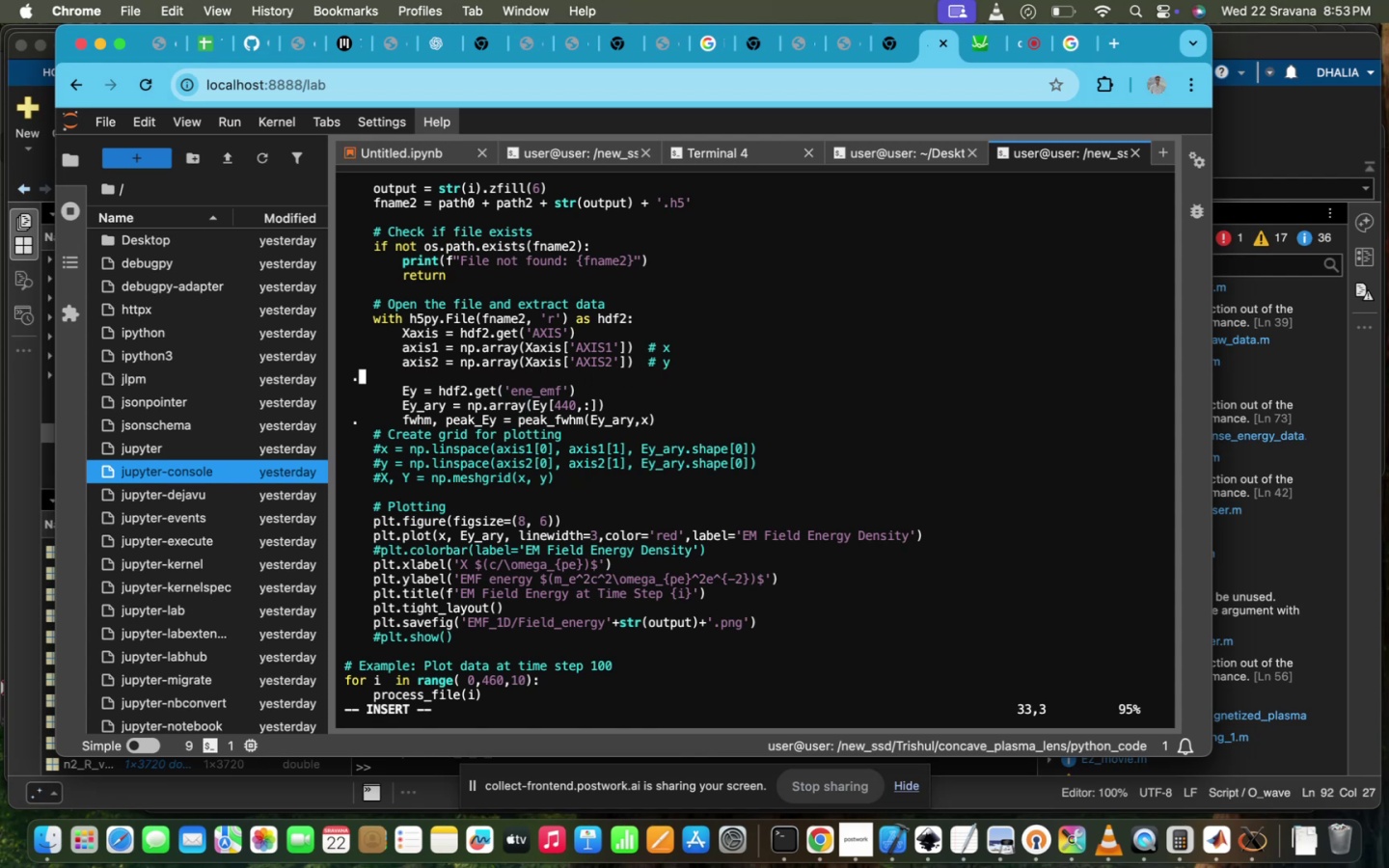 
key(Backspace)
 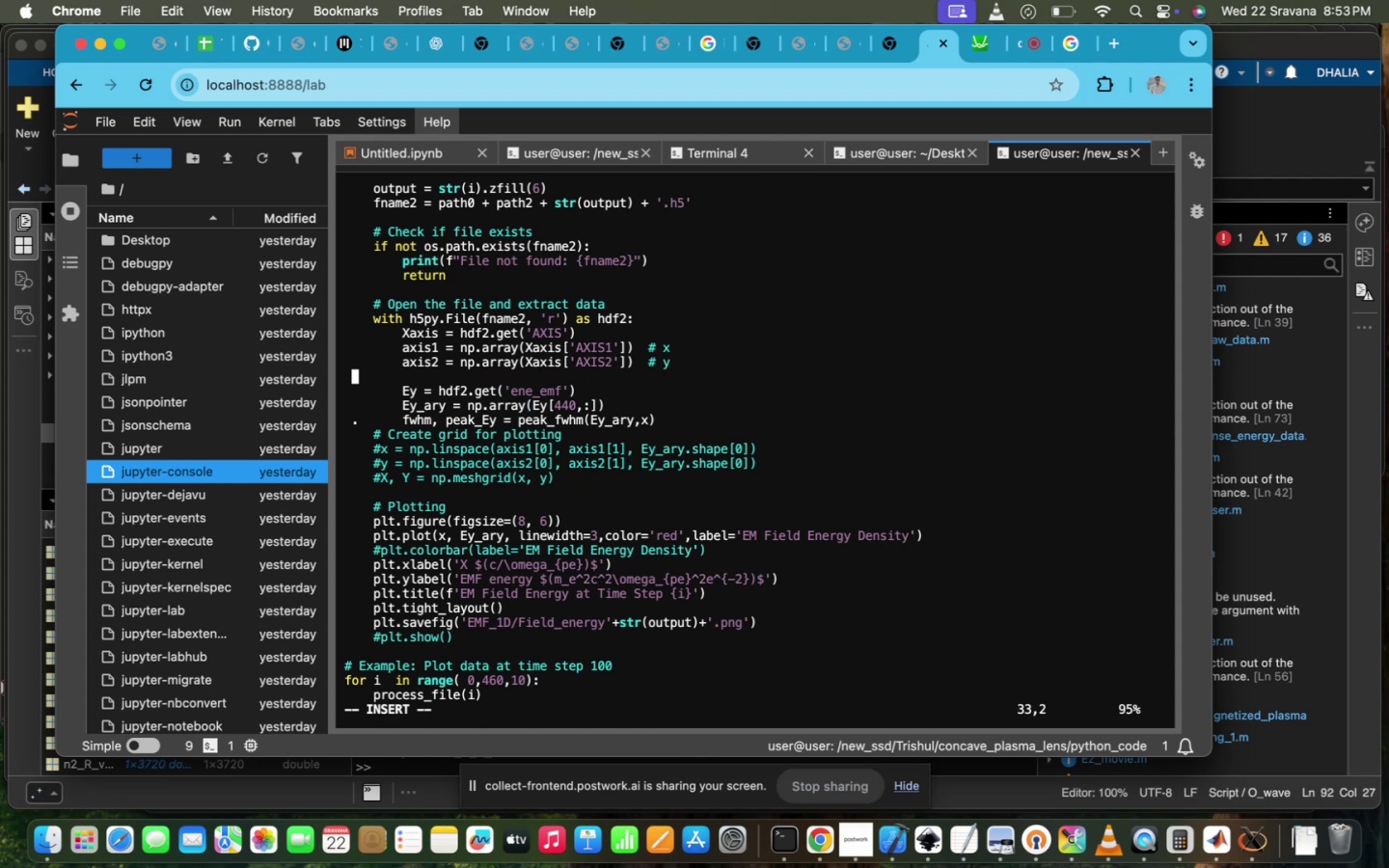 
key(Backspace)
 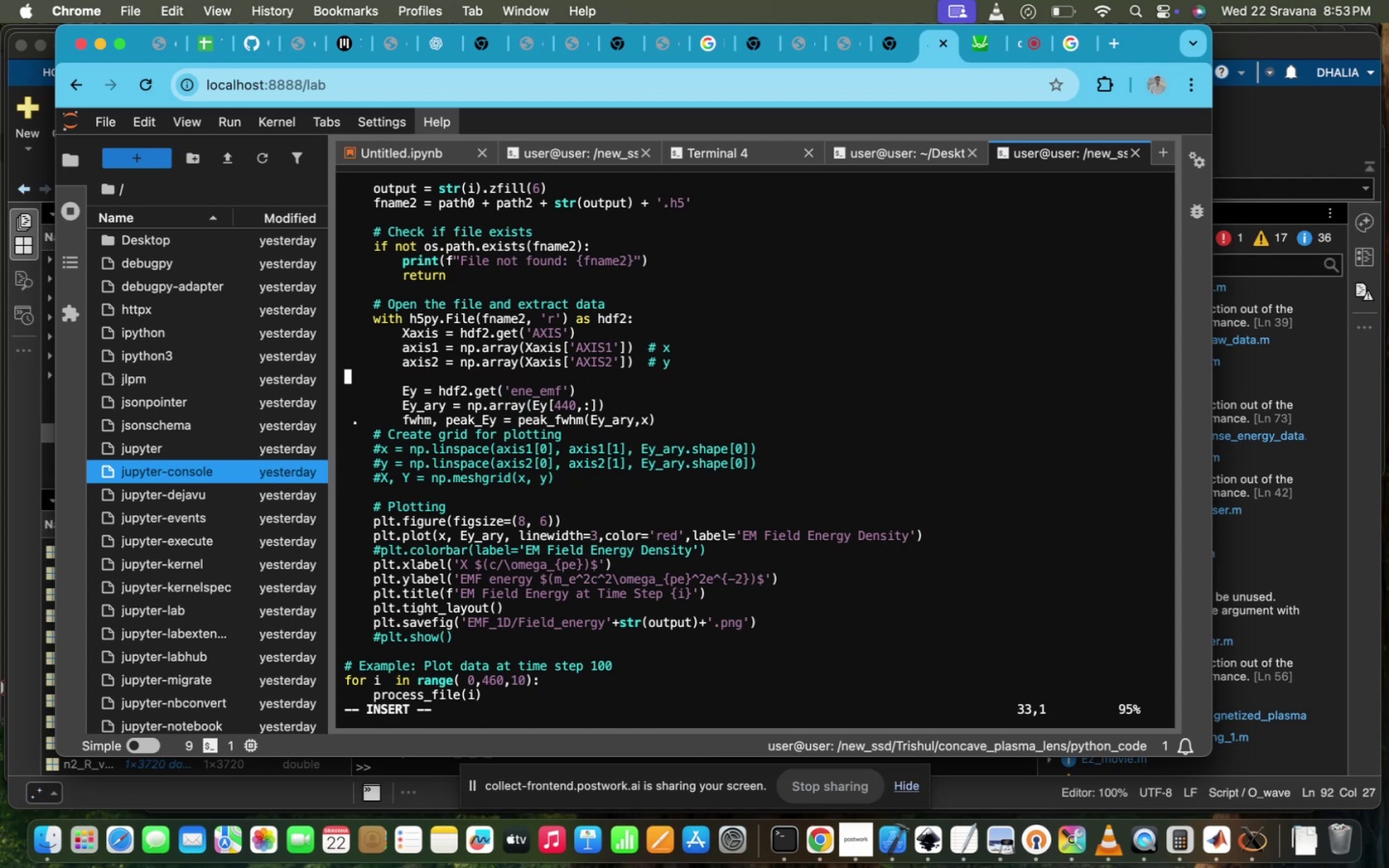 
key(Backspace)
 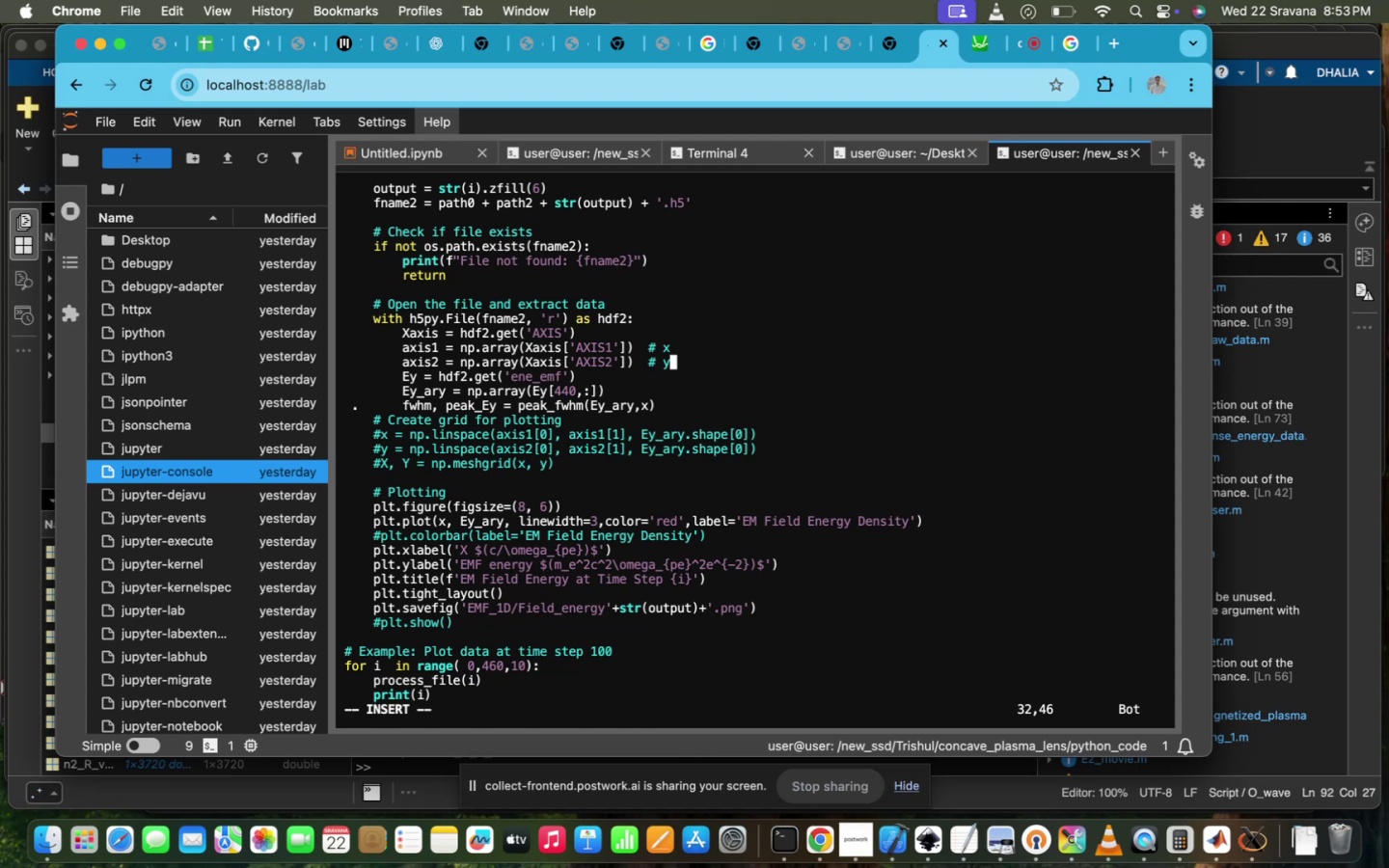 
key(ArrowDown)
 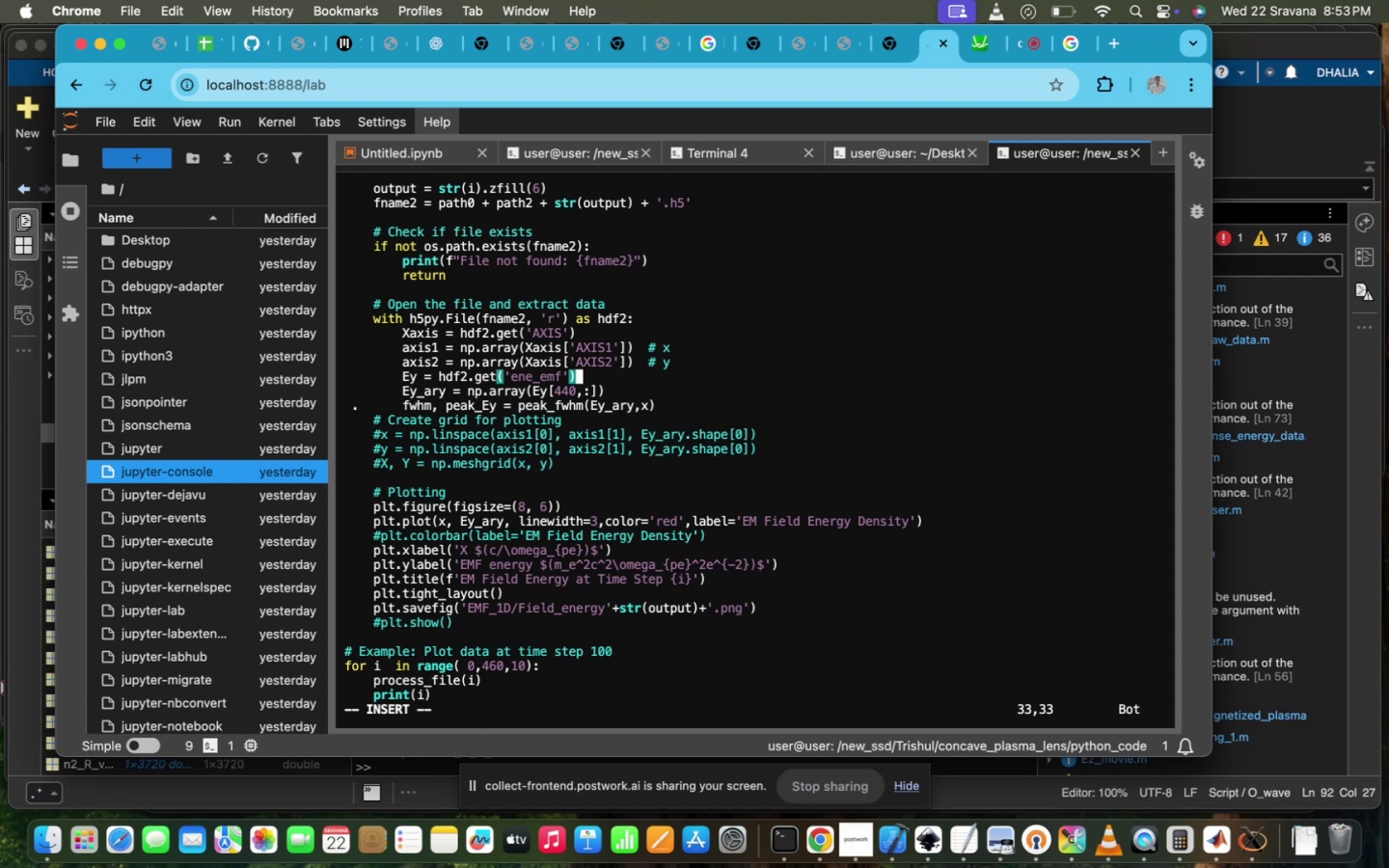 
key(ArrowDown)
 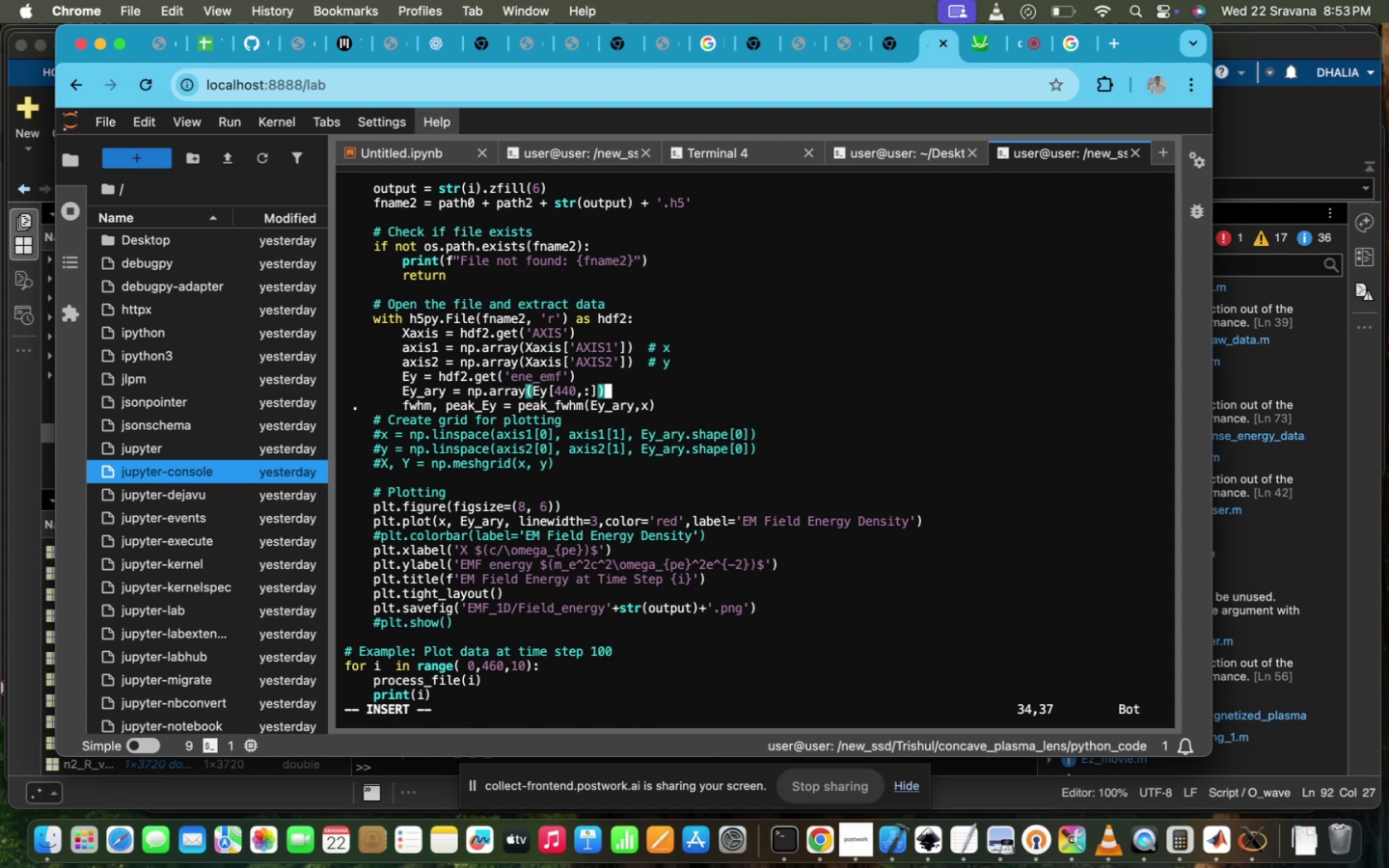 
key(Enter)
 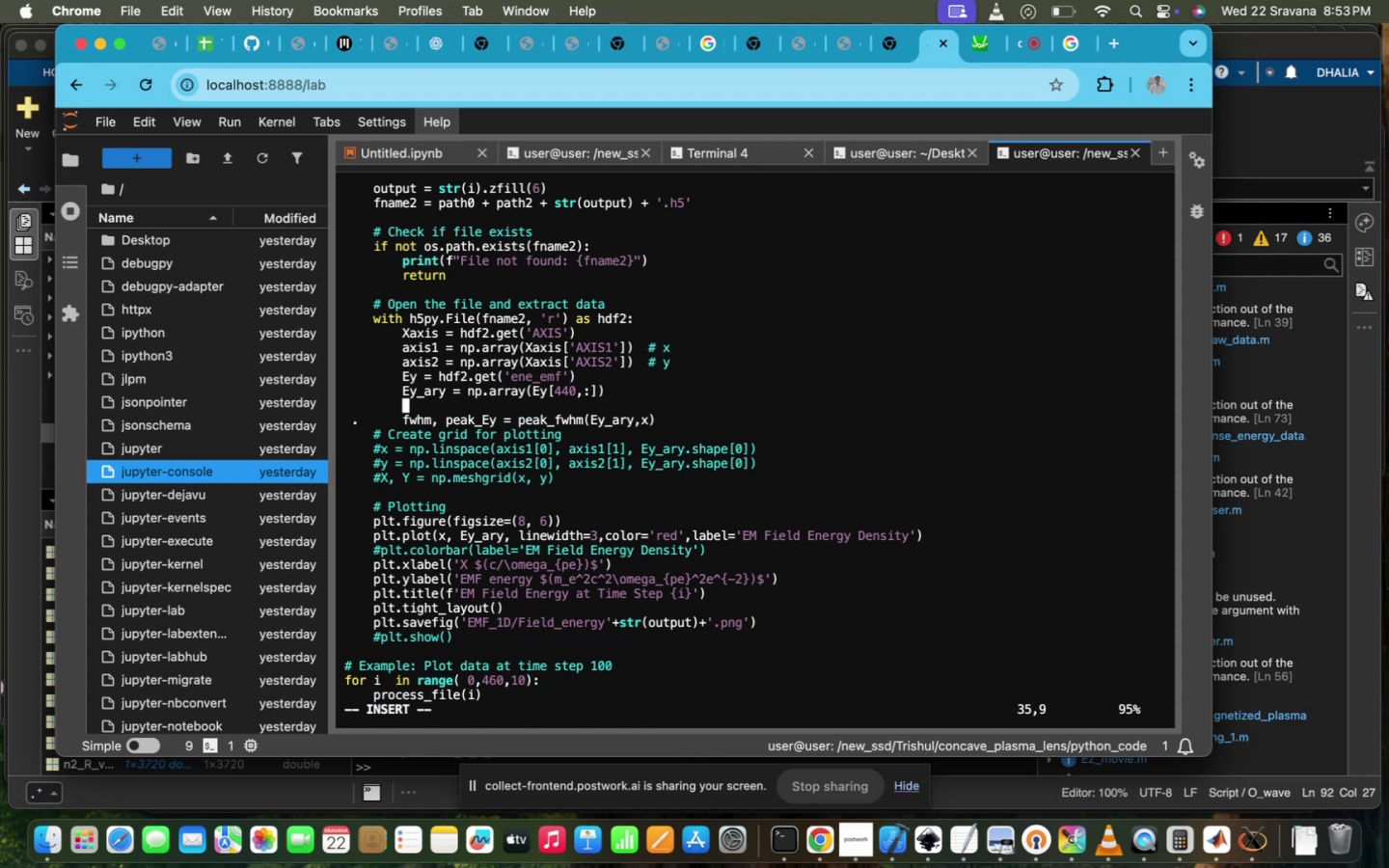 
key(Meta+V)
 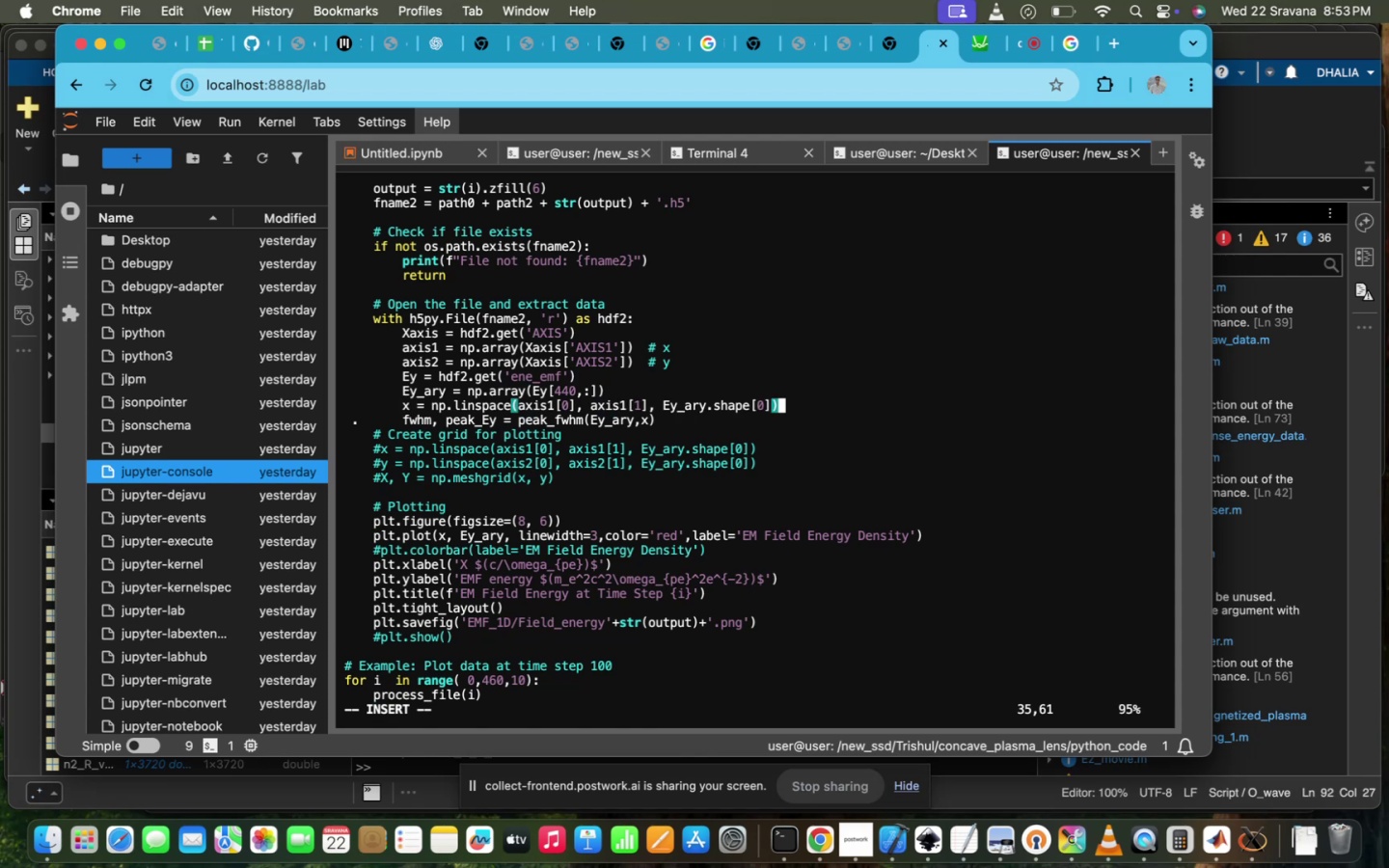 
hold_key(key=ArrowDown, duration=0.37)
 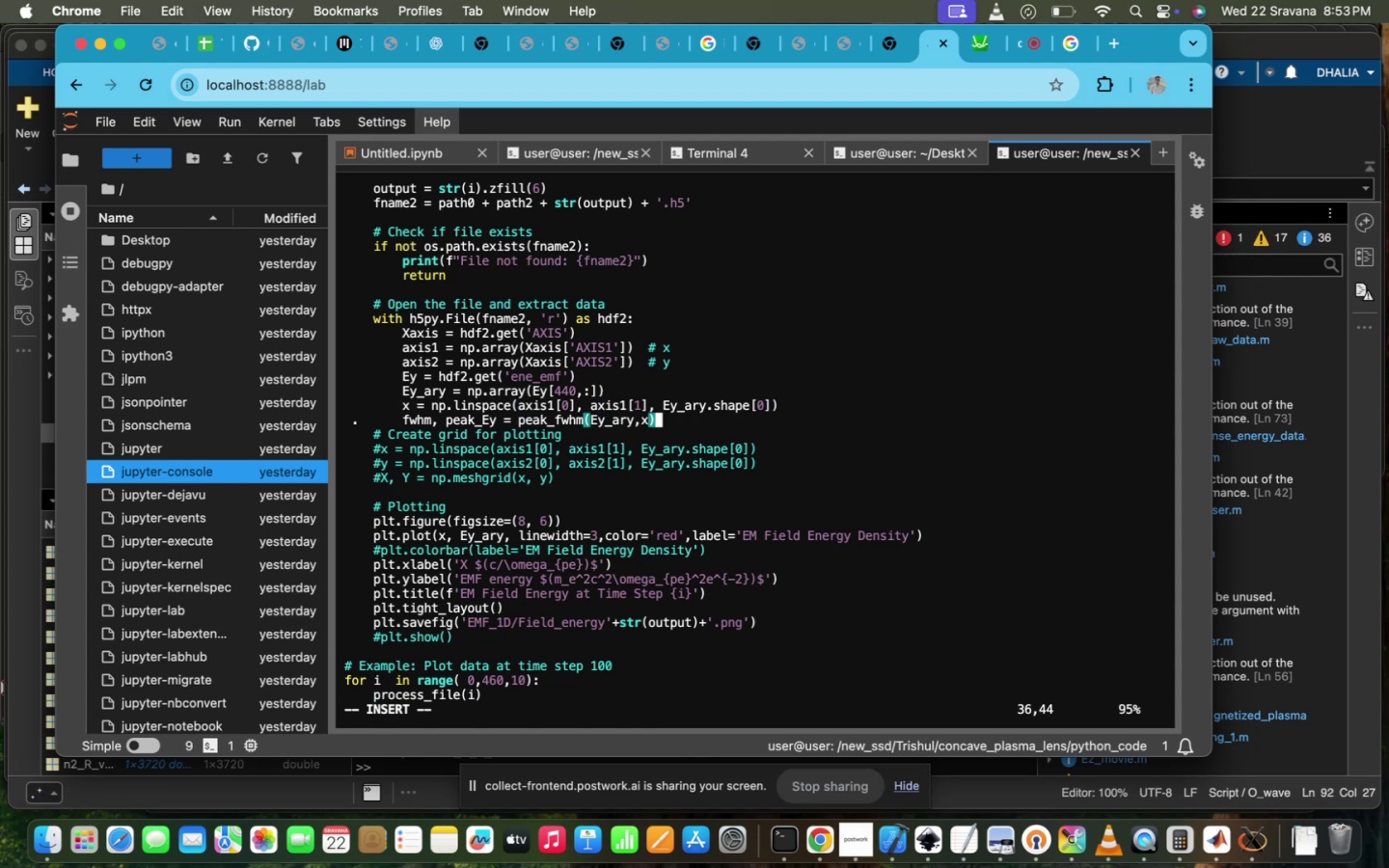 
key(ArrowDown)
 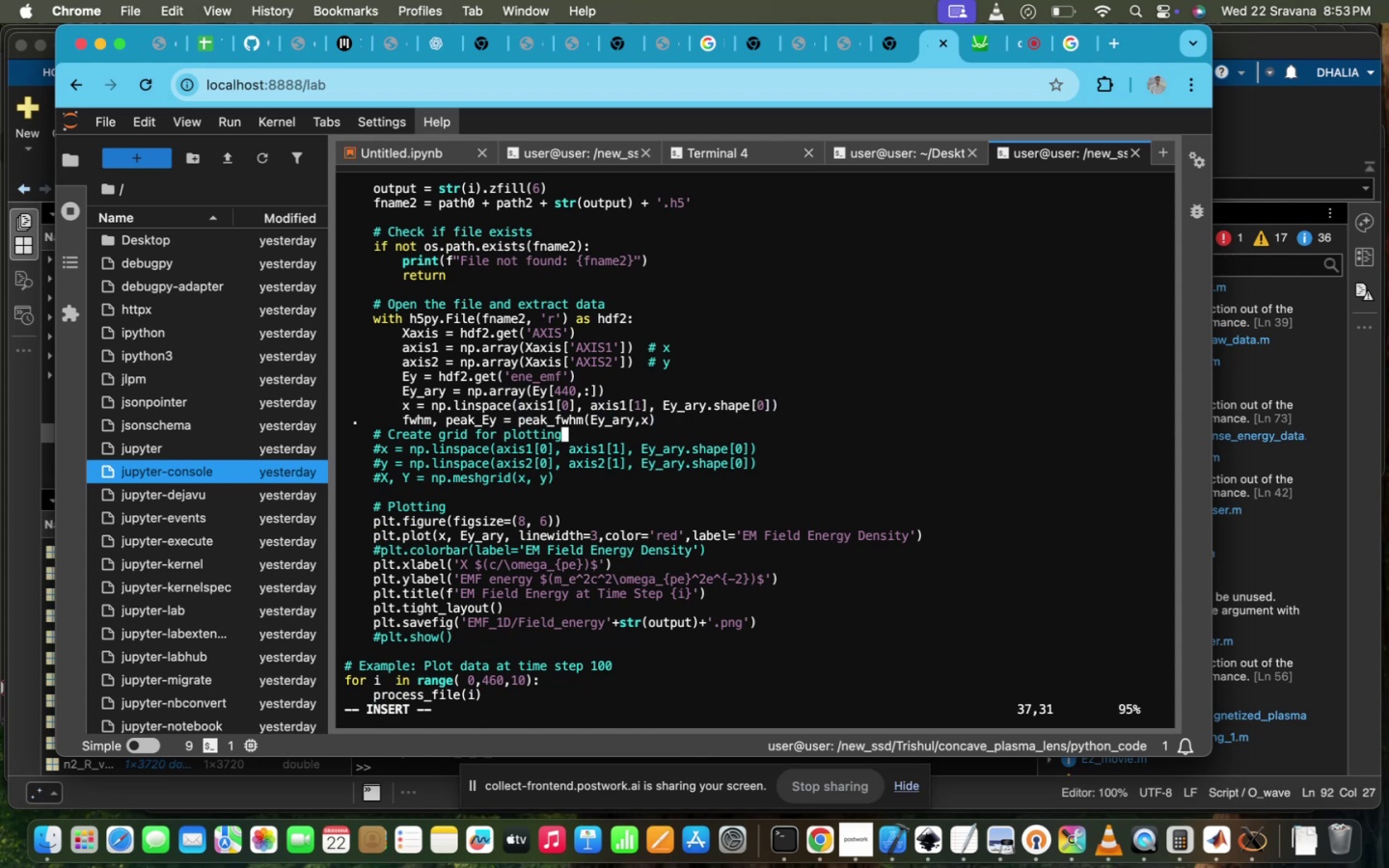 
key(ArrowUp)
 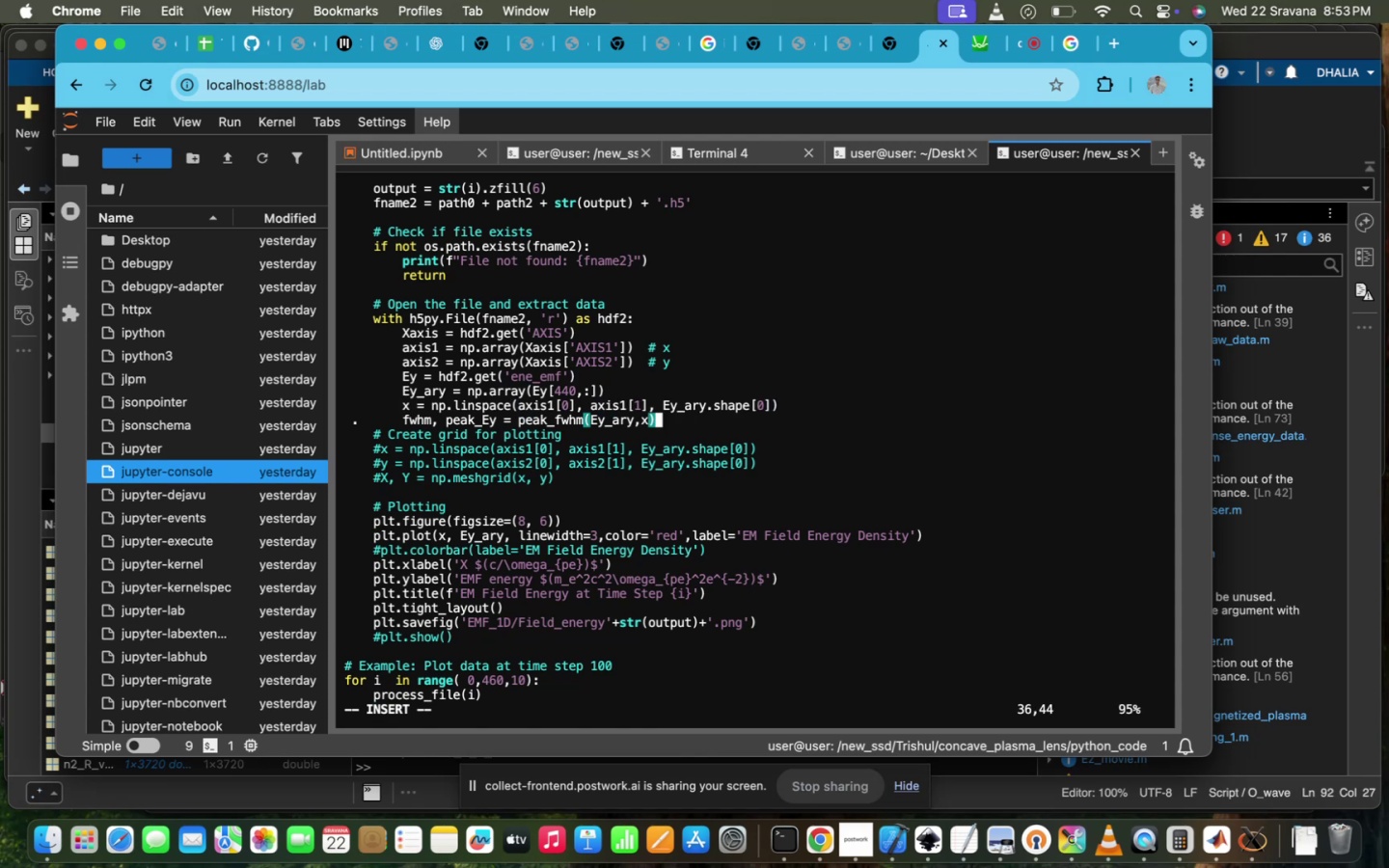 
key(ArrowLeft)
 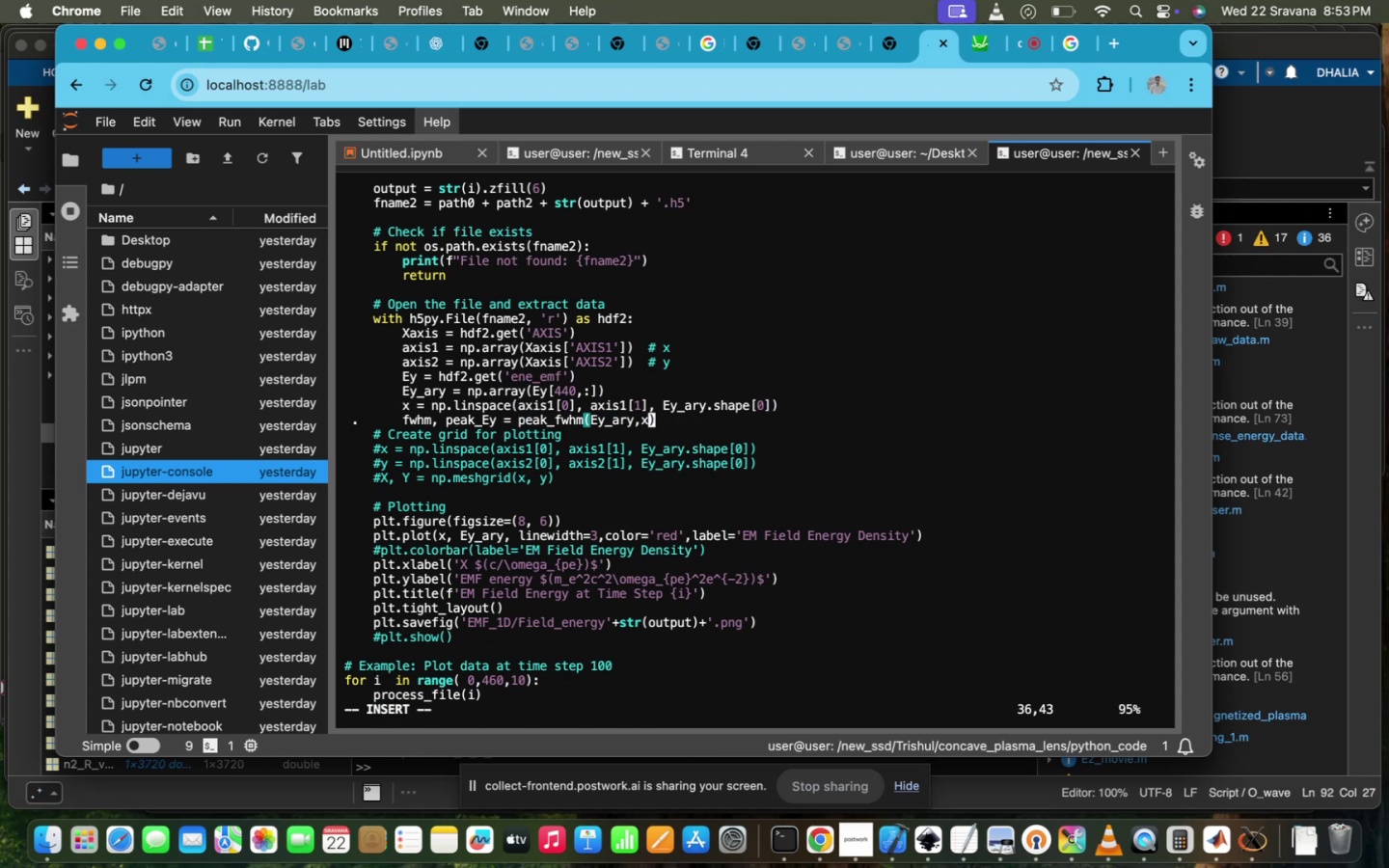 
hold_key(key=ArrowLeft, duration=1.51)
 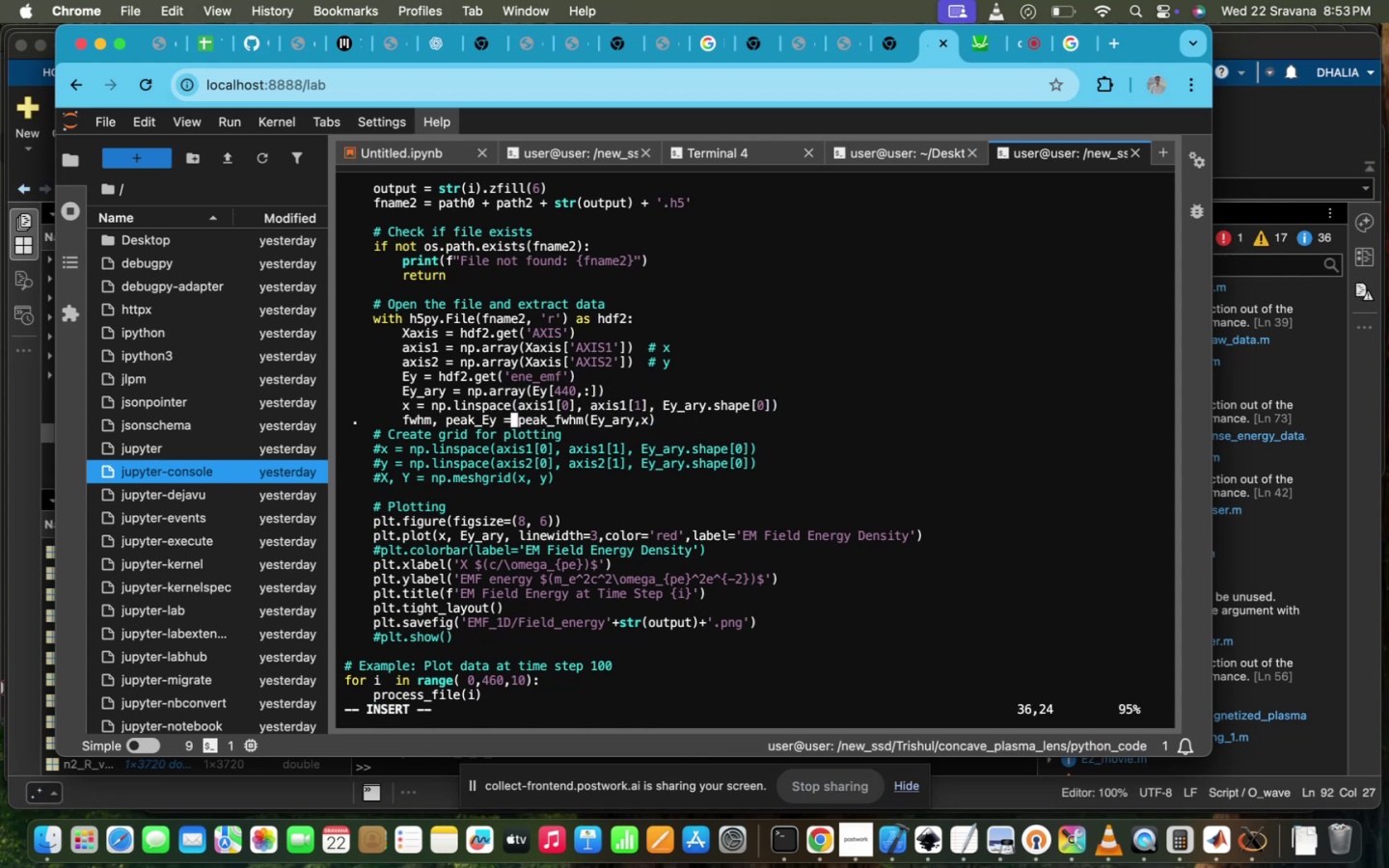 
hold_key(key=ArrowLeft, duration=1.5)
 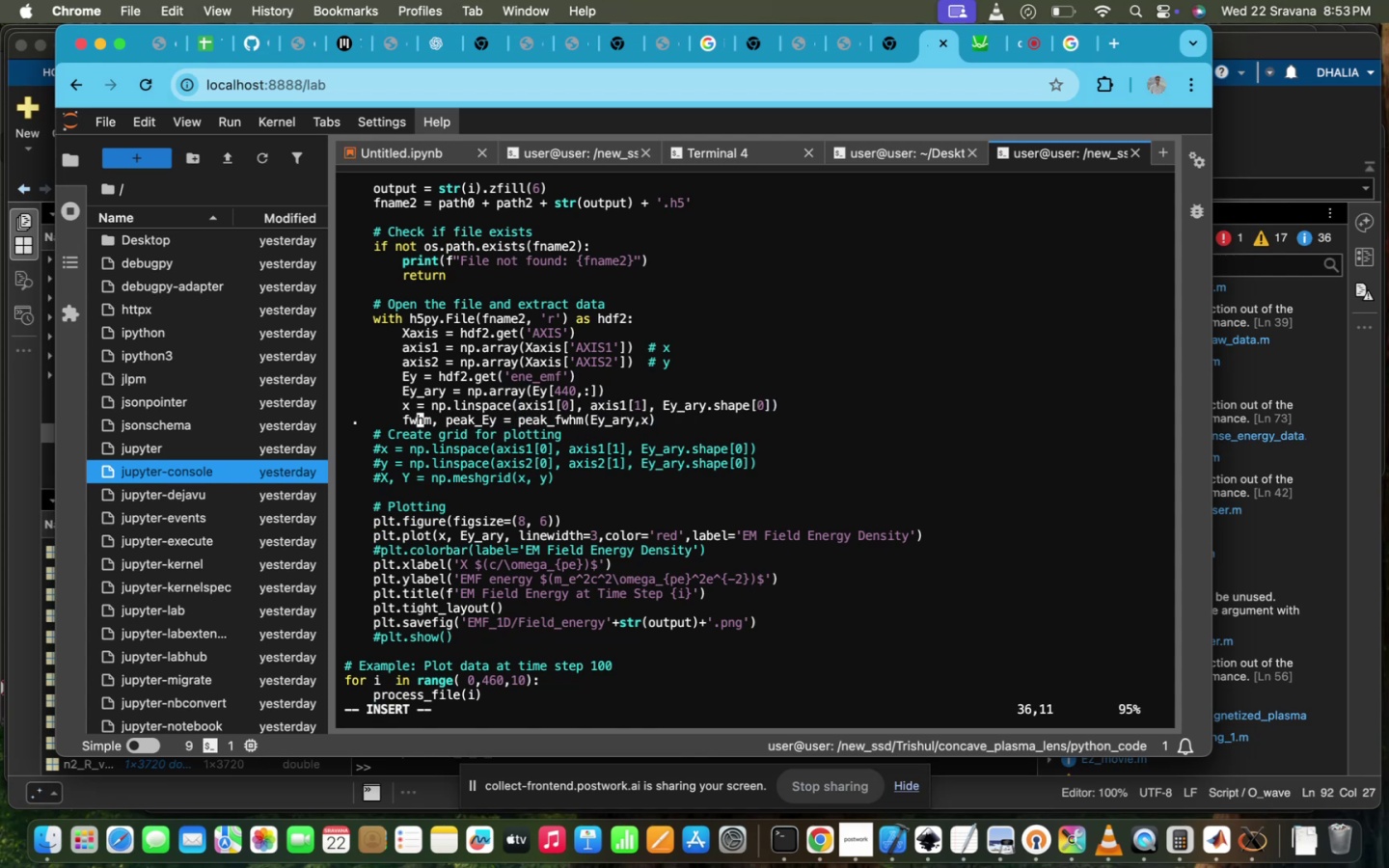 
key(ArrowLeft)
 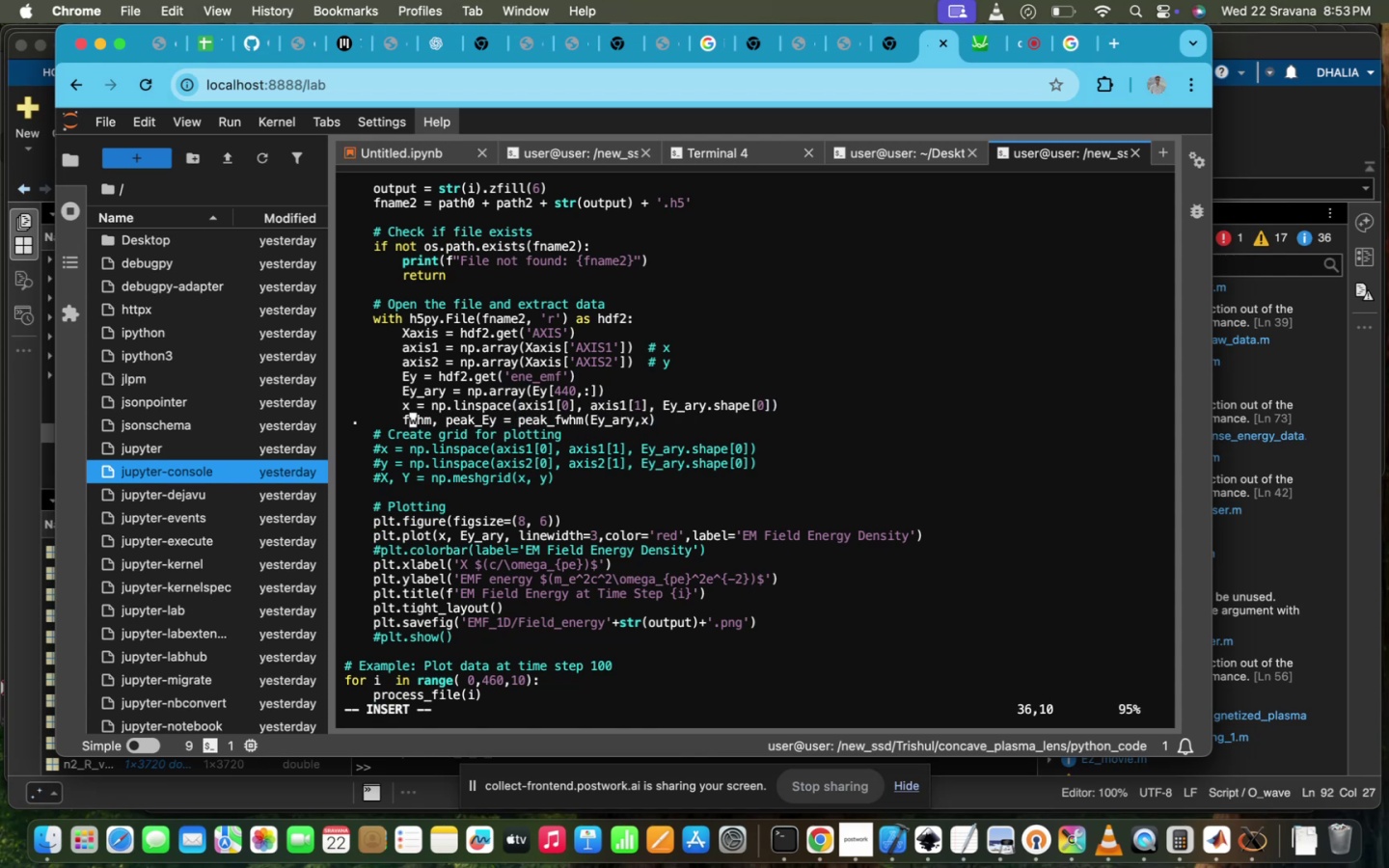 
key(ArrowLeft)
 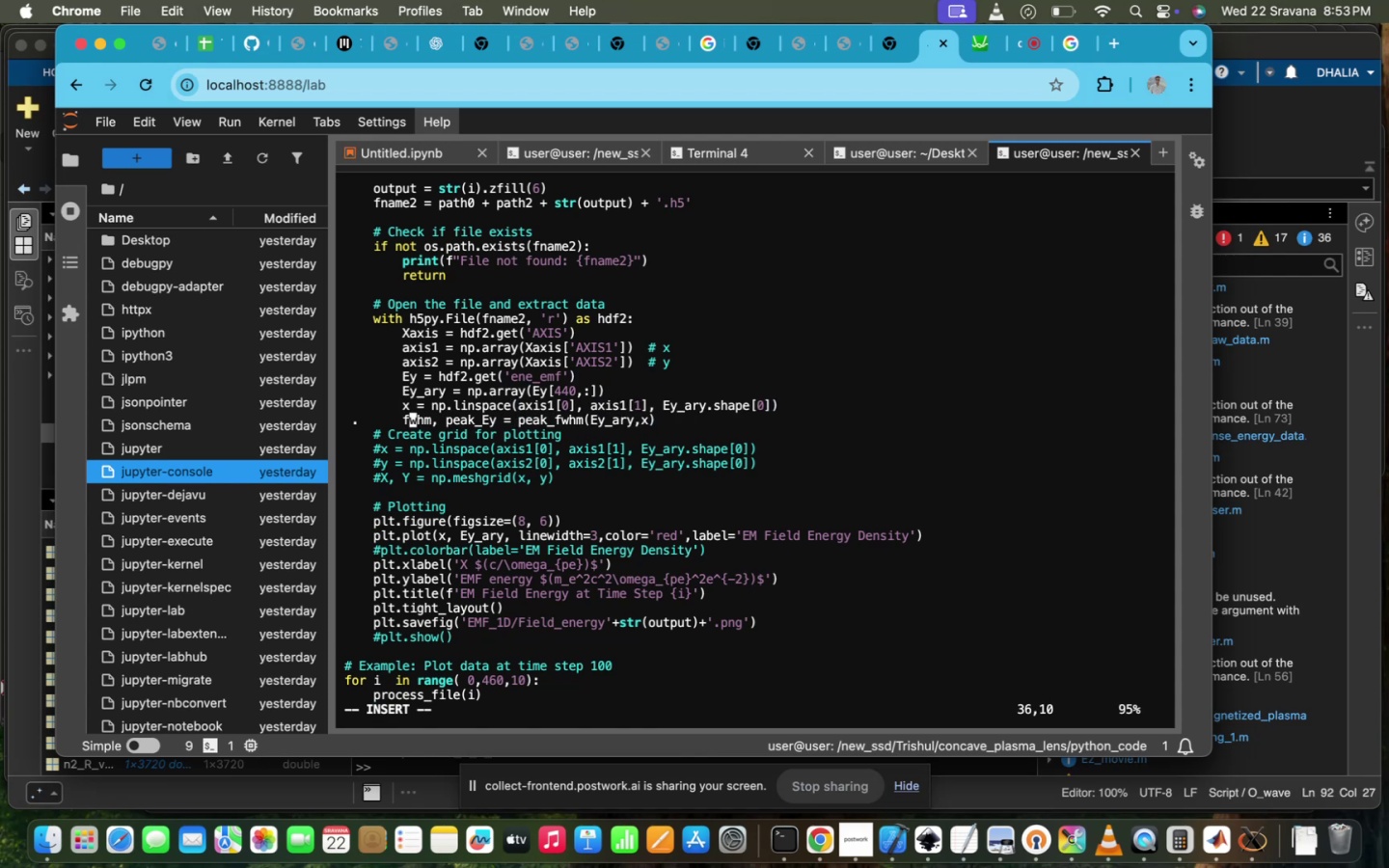 
key(ArrowLeft)
 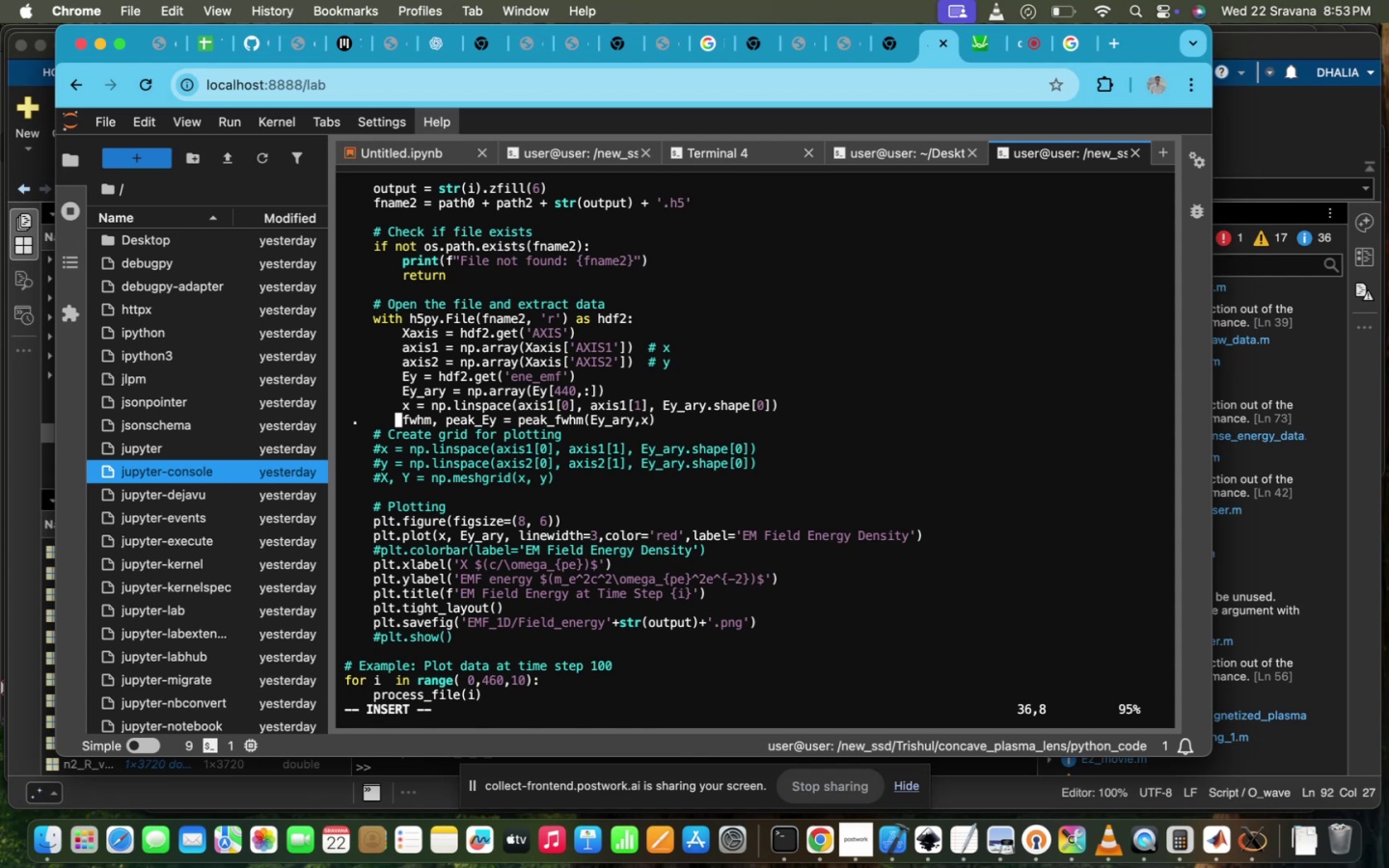 
key(ArrowRight)
 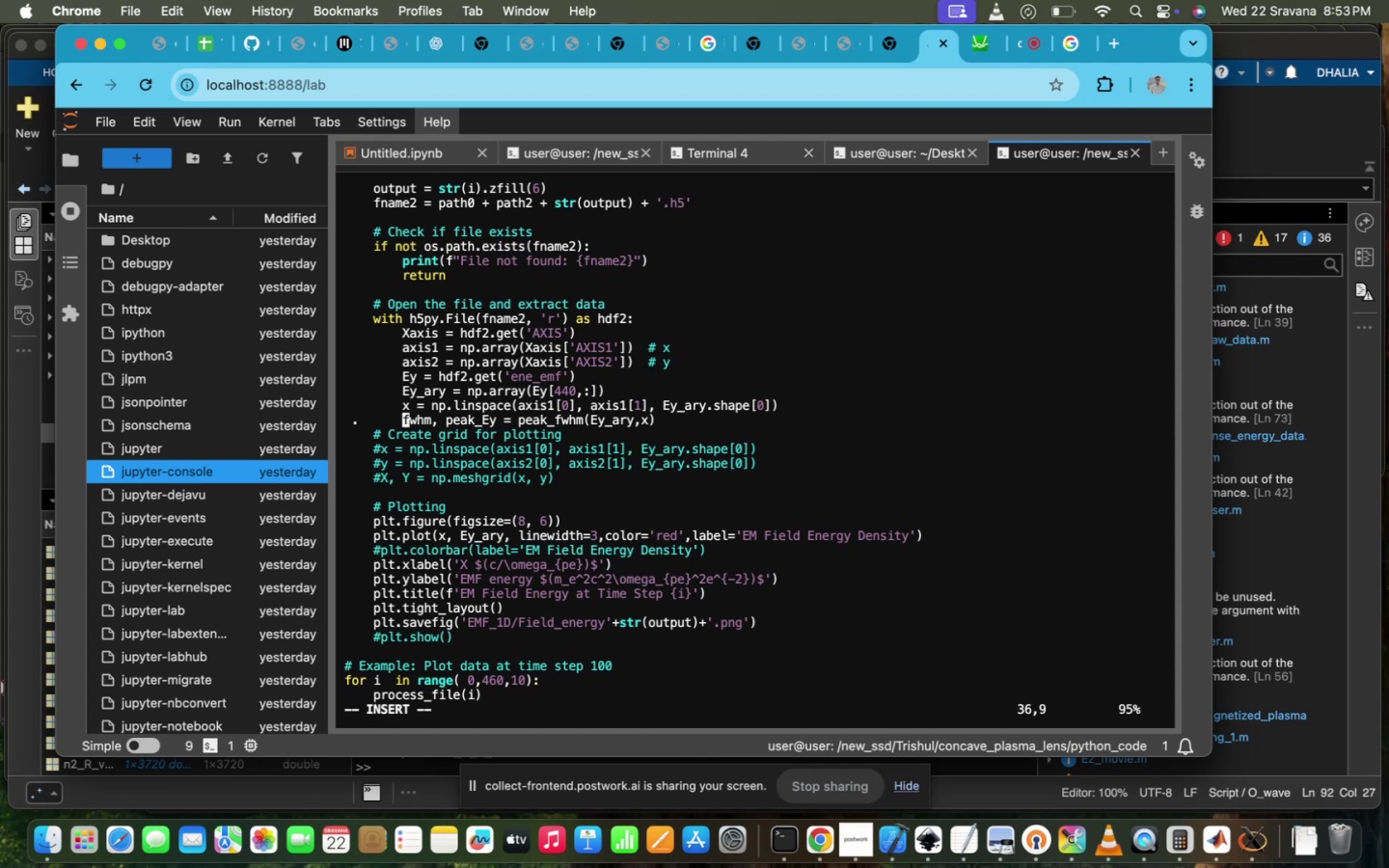 
key(Backspace)
 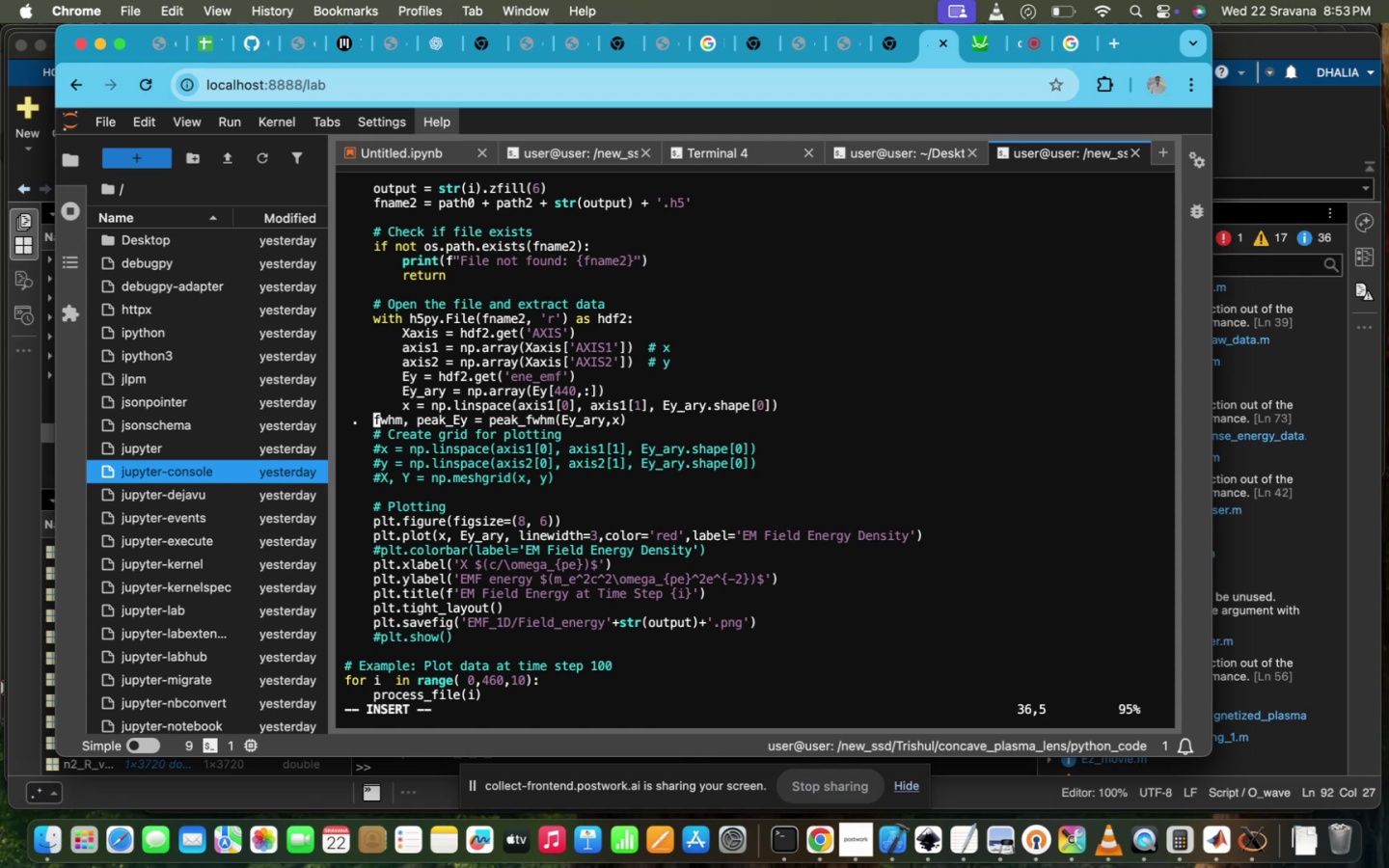 
key(Backspace)
 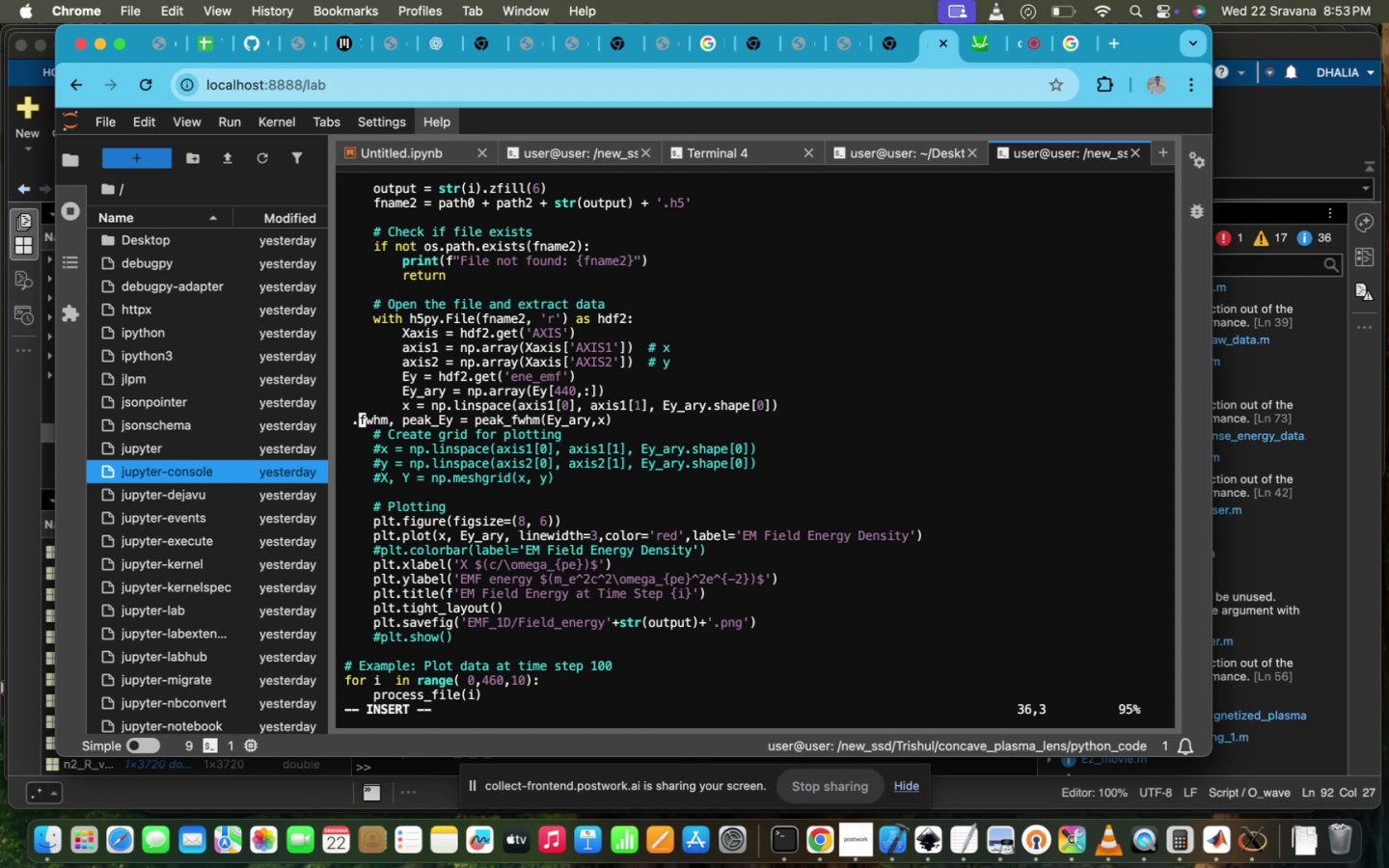 
key(Backspace)
 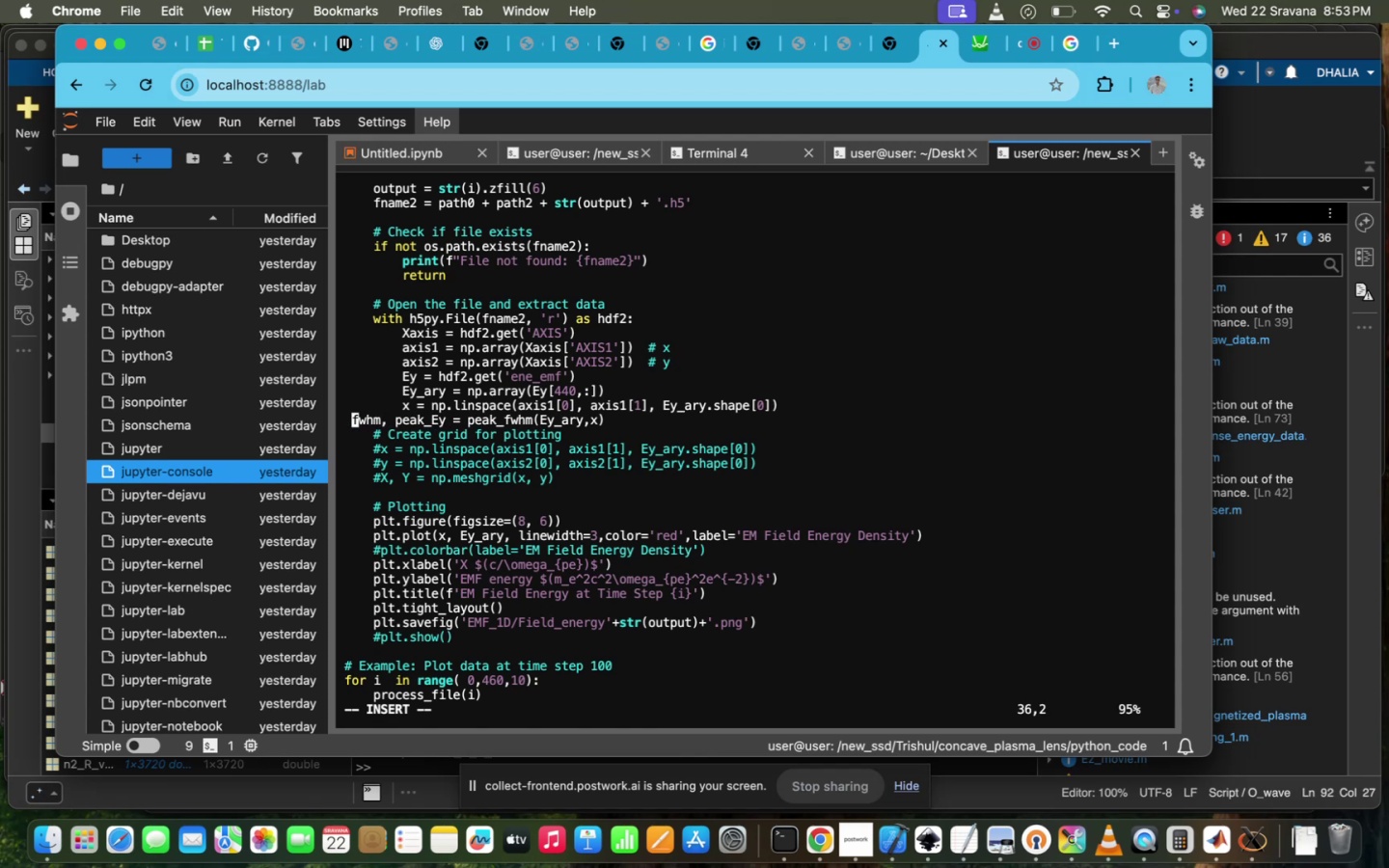 
key(Backspace)
 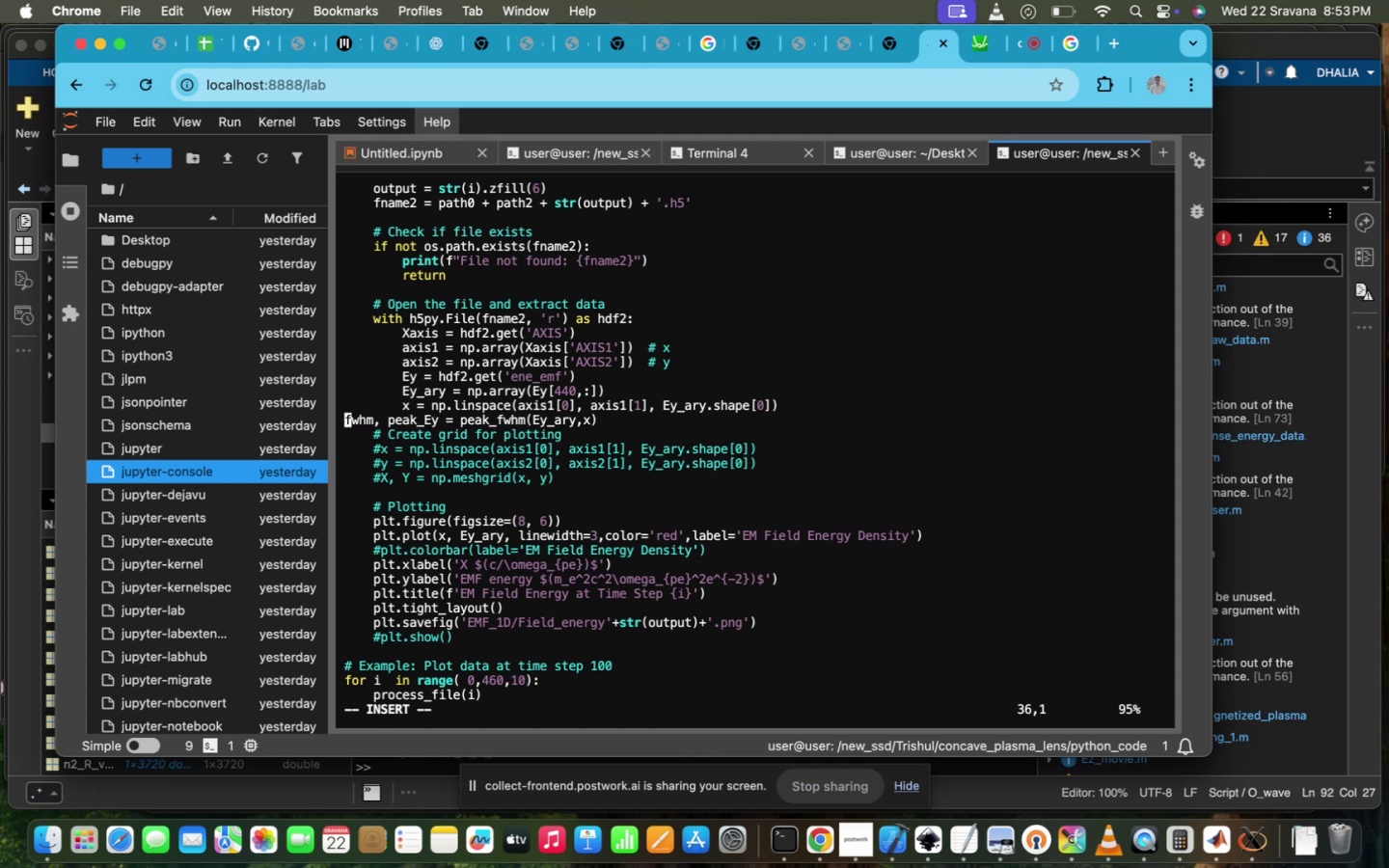 
key(Backspace)
 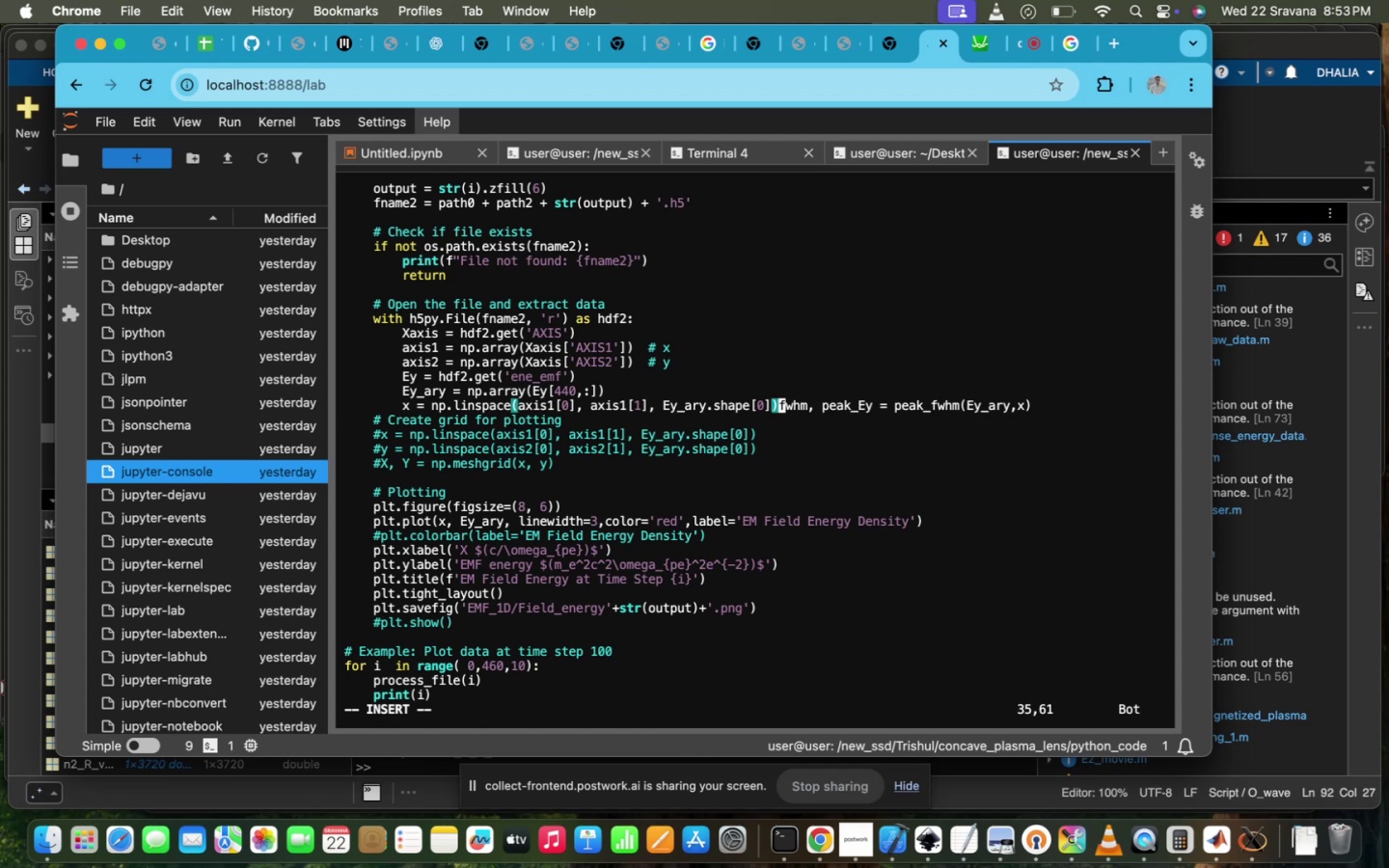 
key(Enter)
 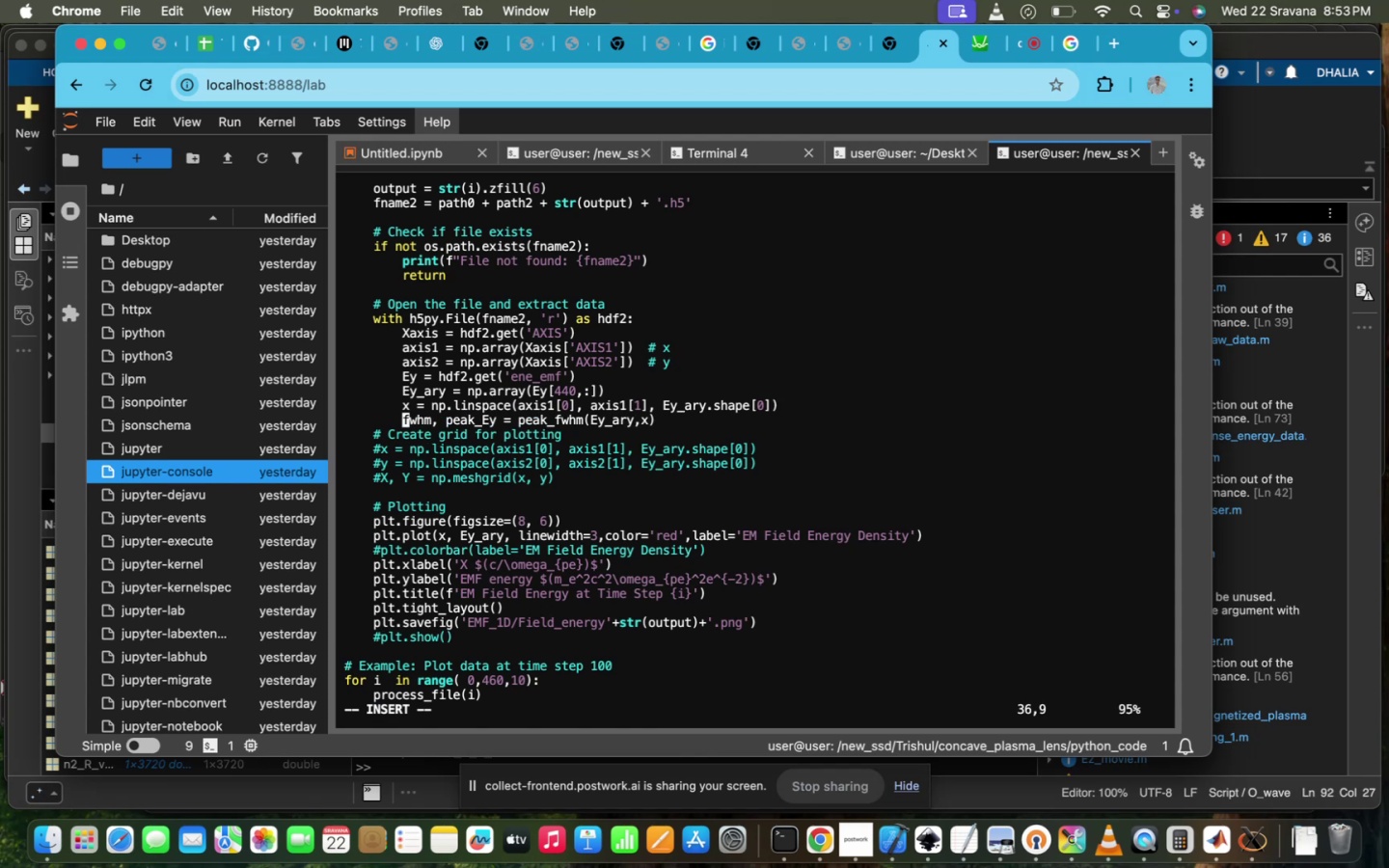 
key(ArrowDown)
 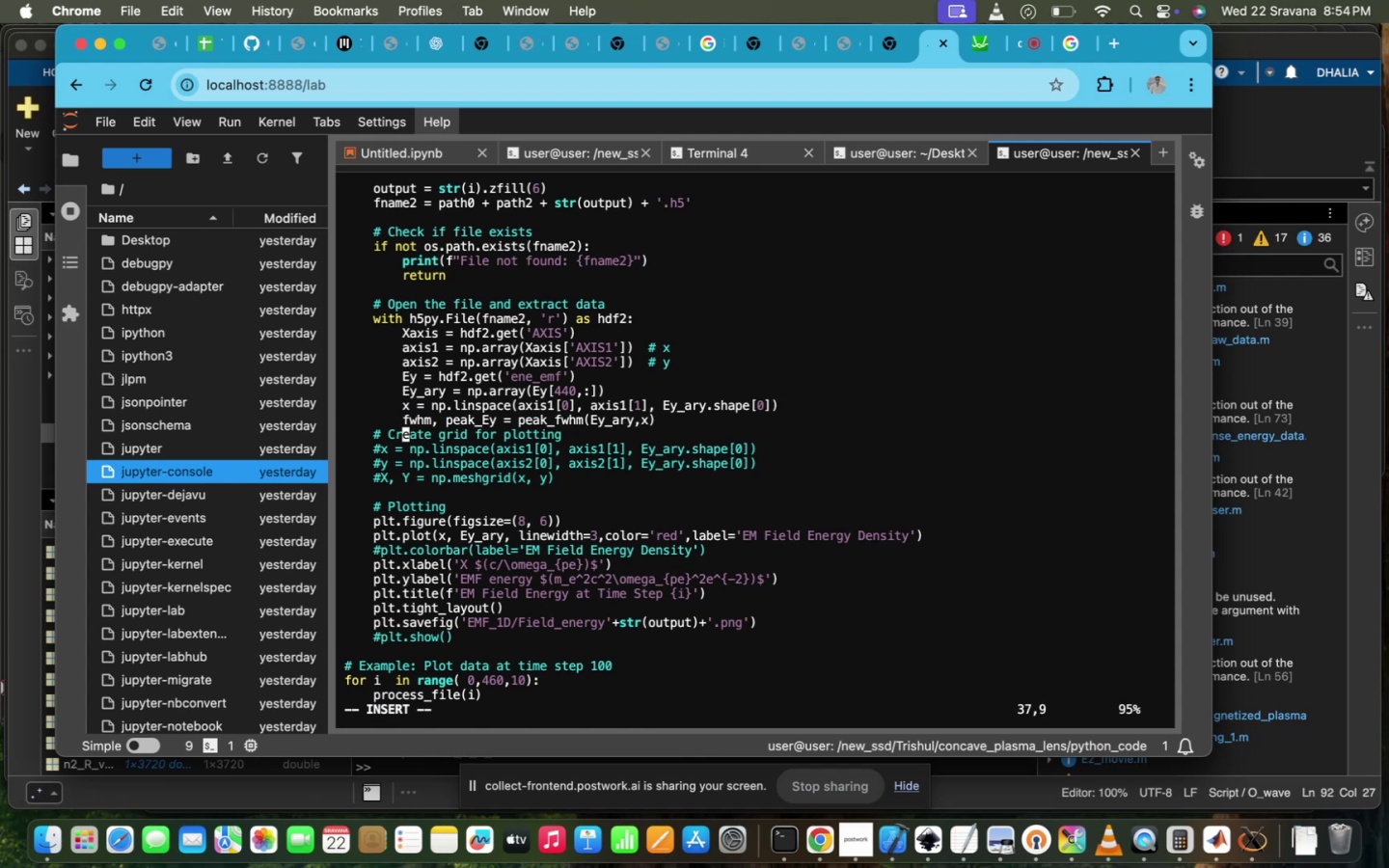 
key(ArrowDown)
 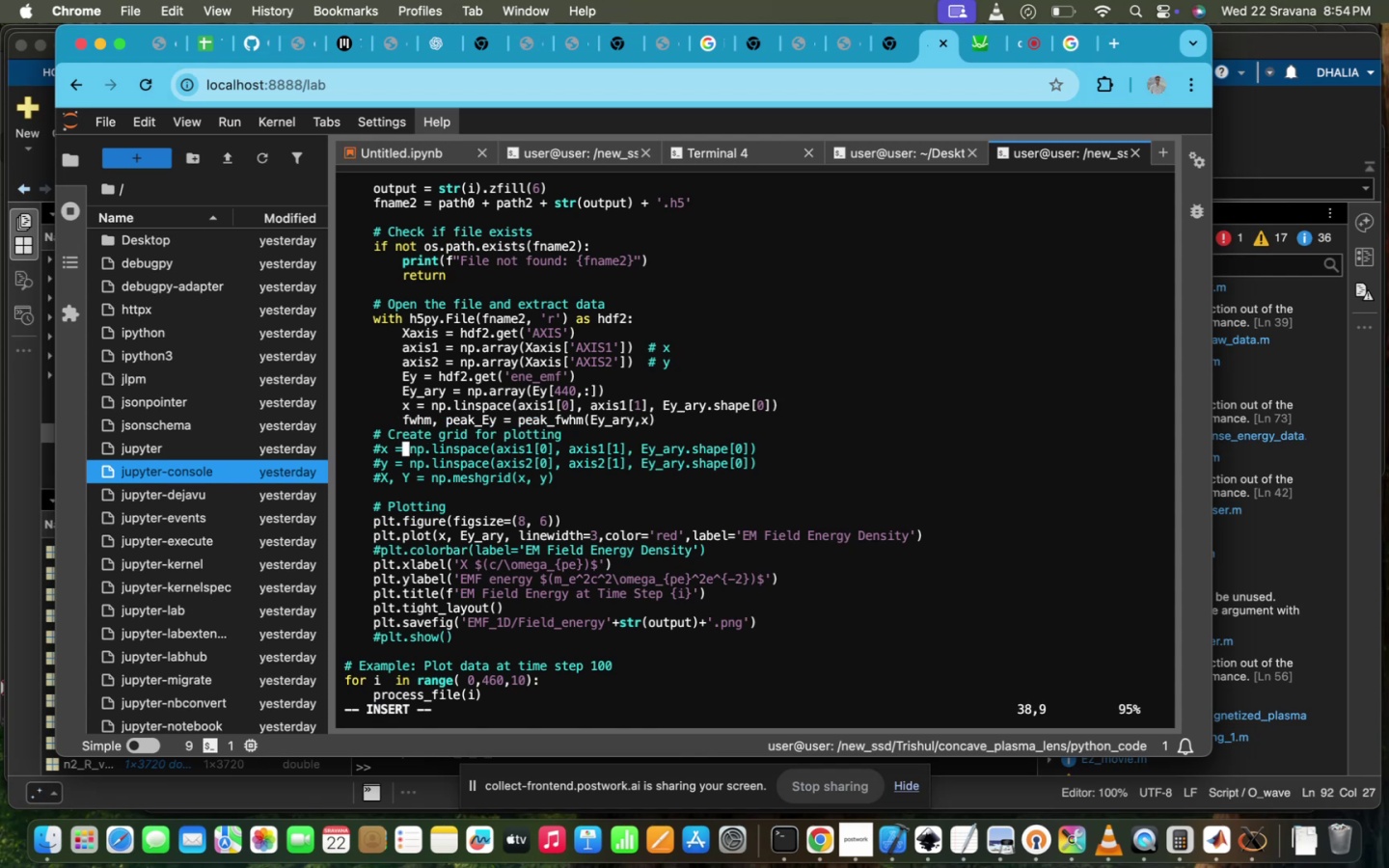 
key(ArrowDown)
 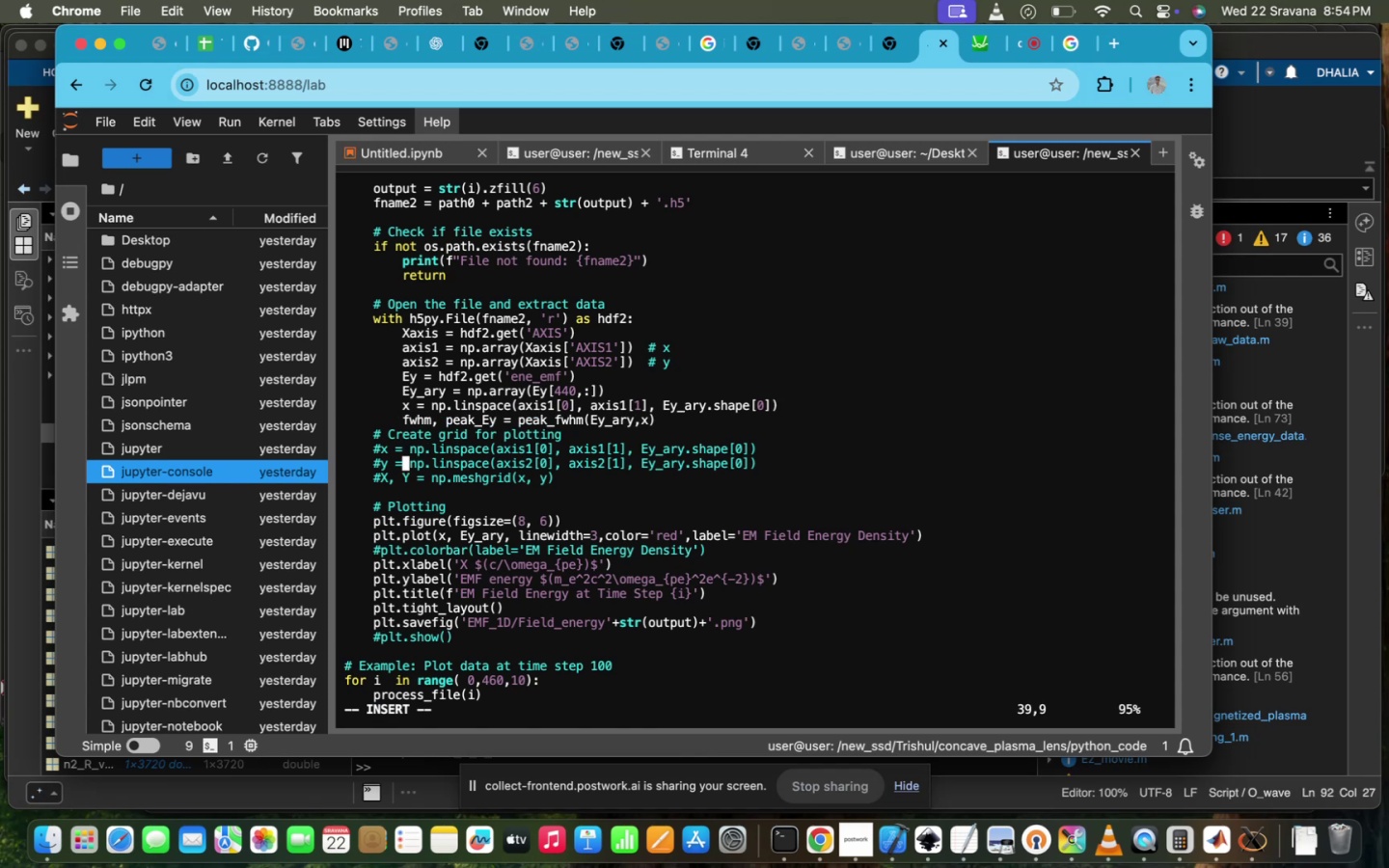 
key(ArrowDown)
 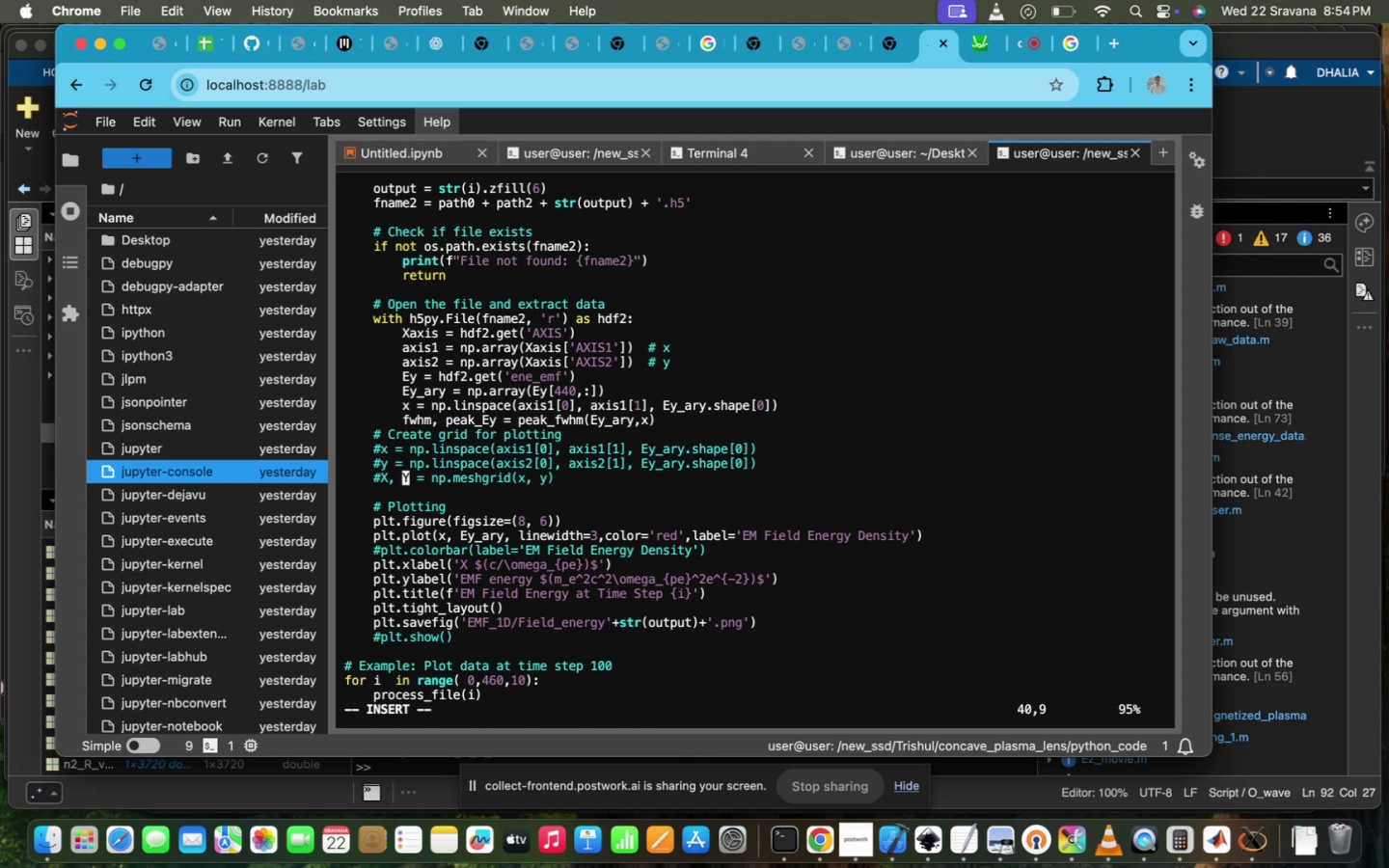 
key(ArrowUp)
 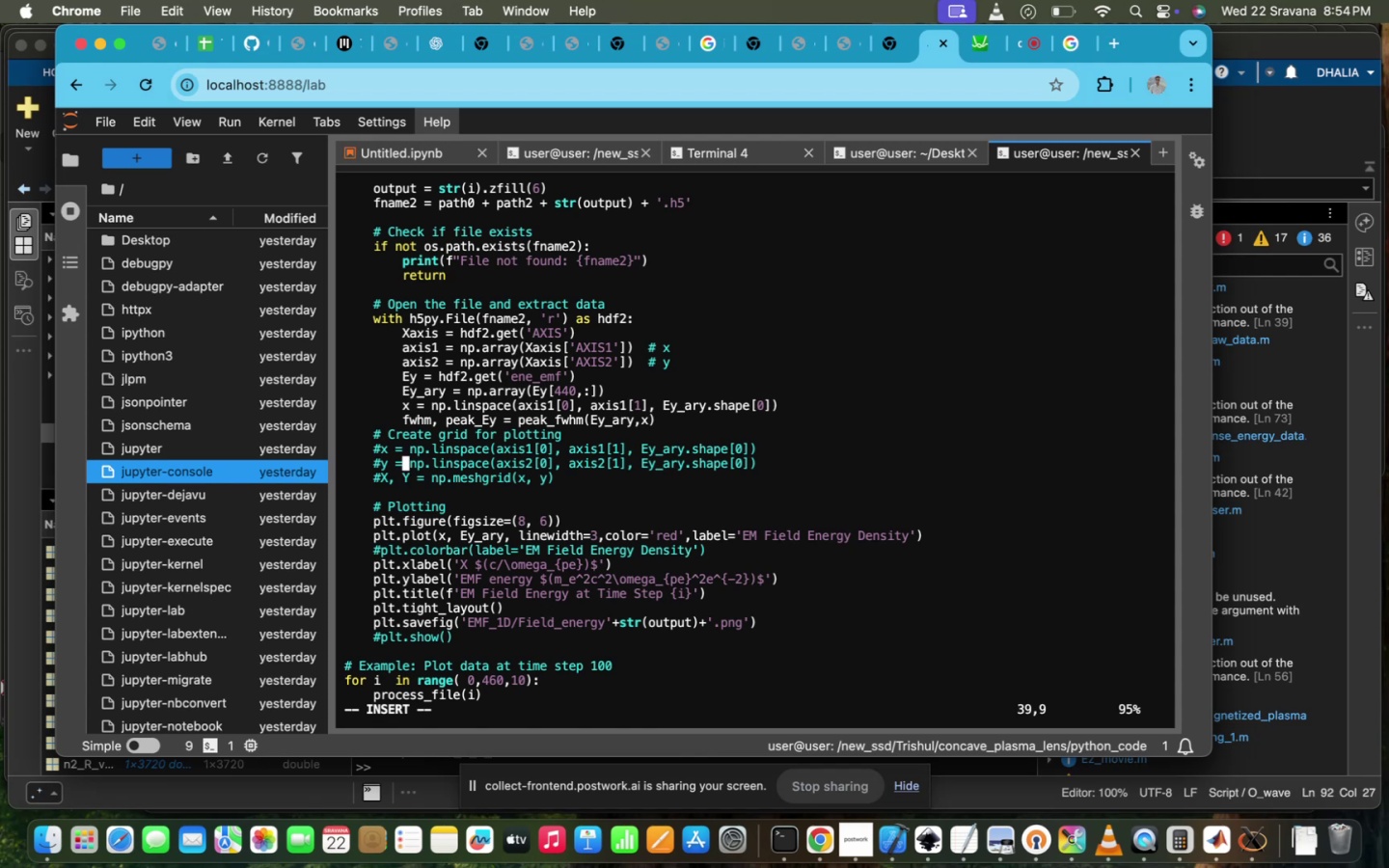 
key(ArrowUp)
 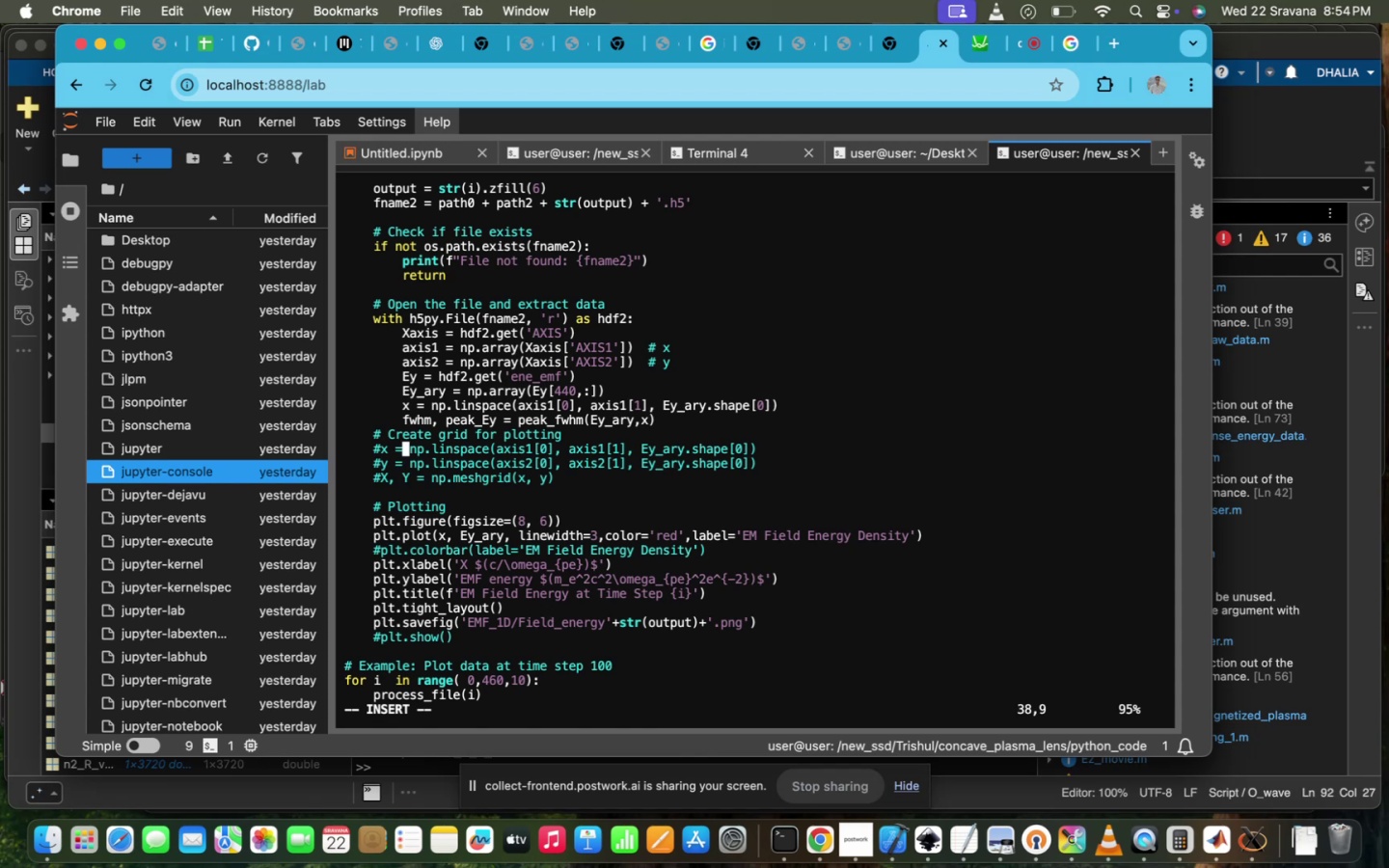 
wait(9.44)
 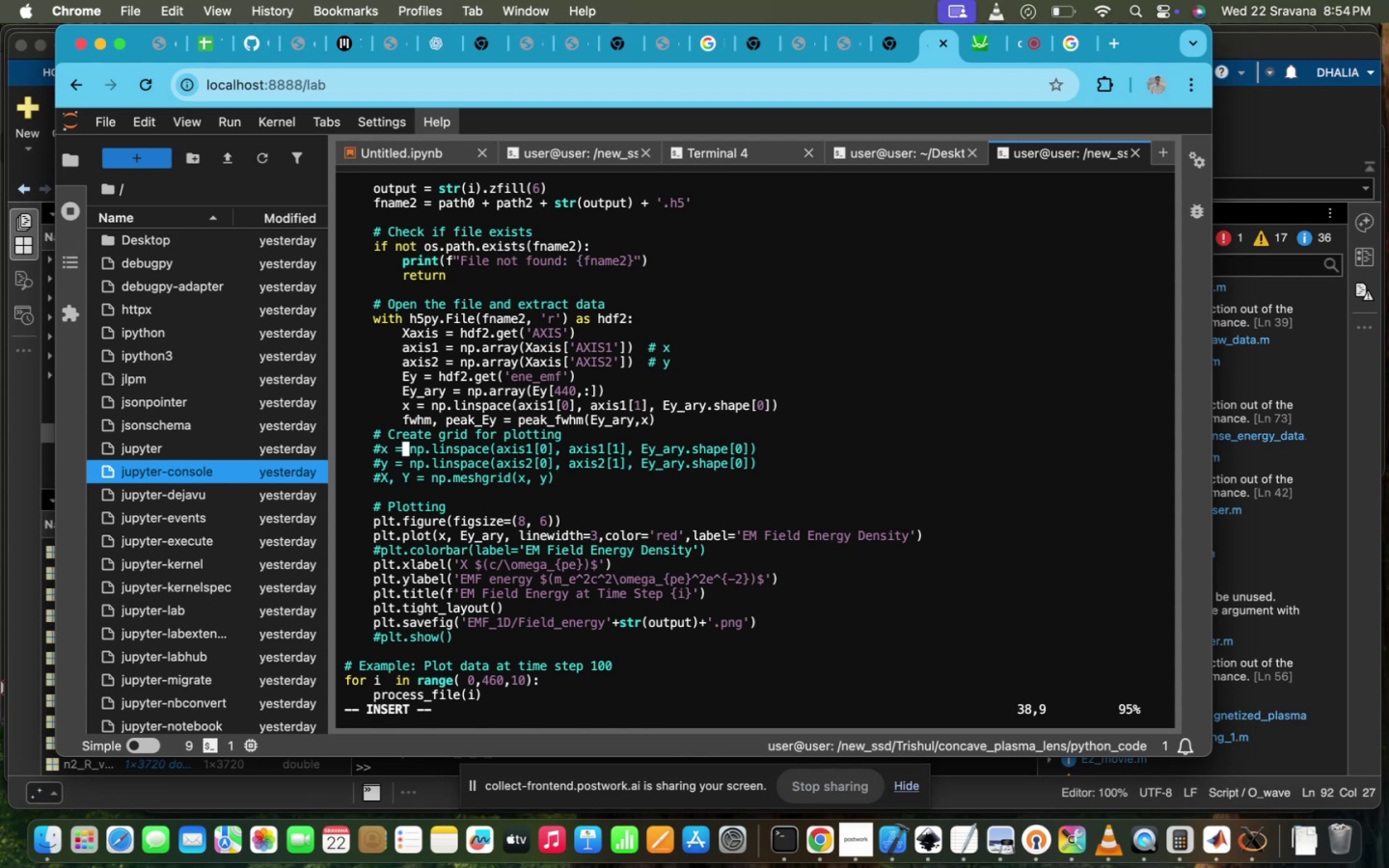 
scroll: coordinate [373, 450], scroll_direction: up, amount: 35.0
 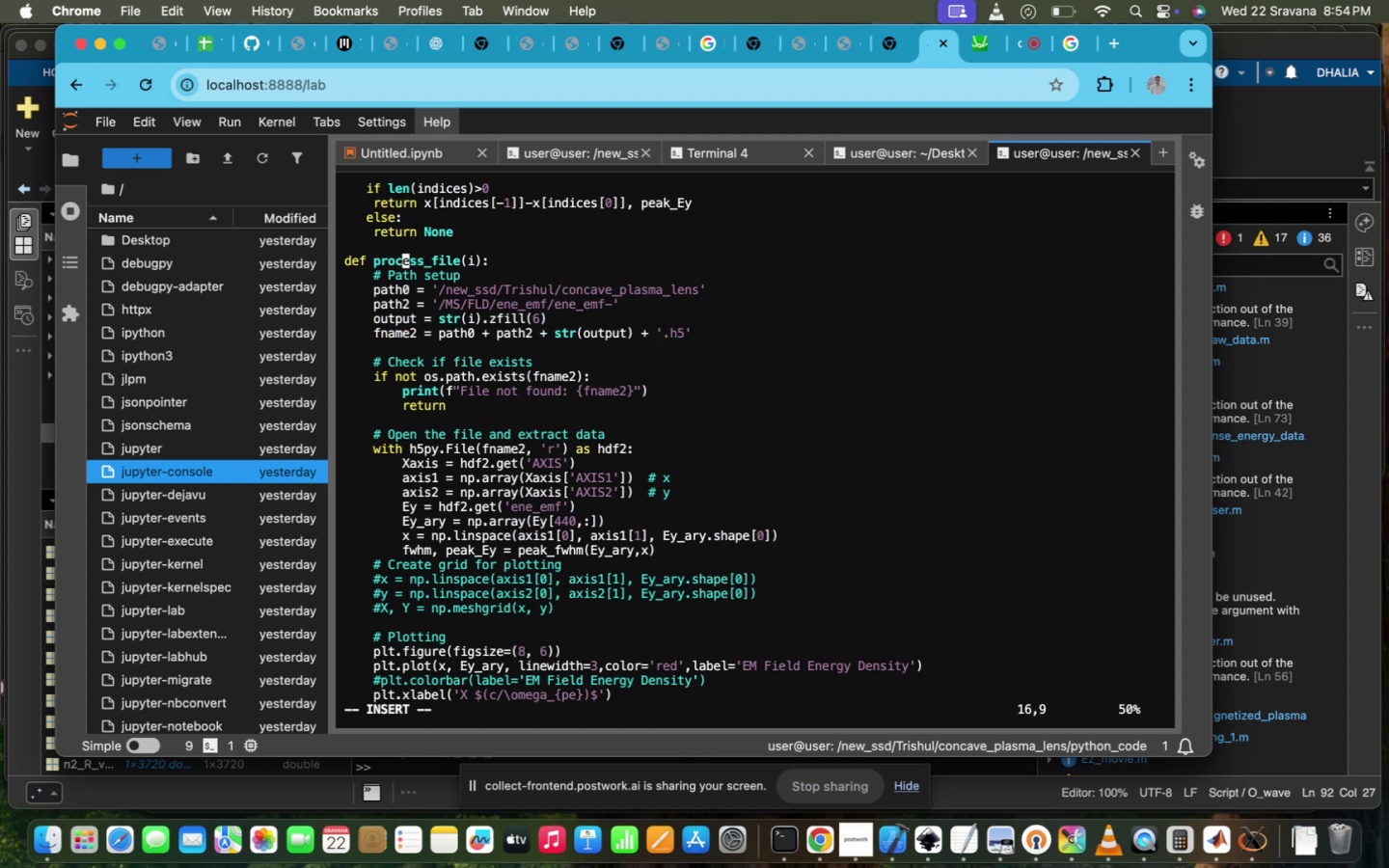 
scroll: coordinate [373, 450], scroll_direction: down, amount: 43.0
 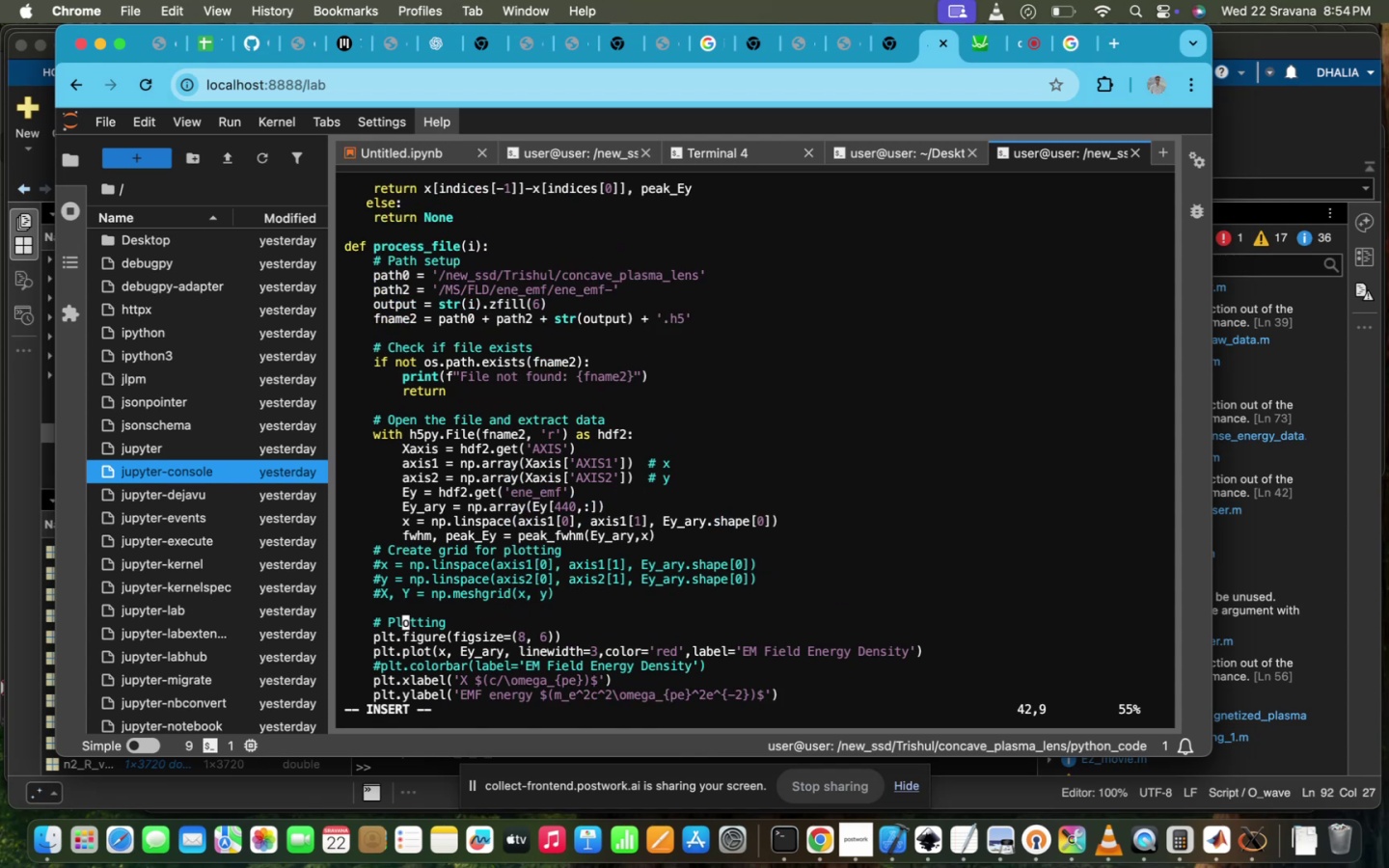 
scroll: coordinate [373, 450], scroll_direction: up, amount: 10.0
 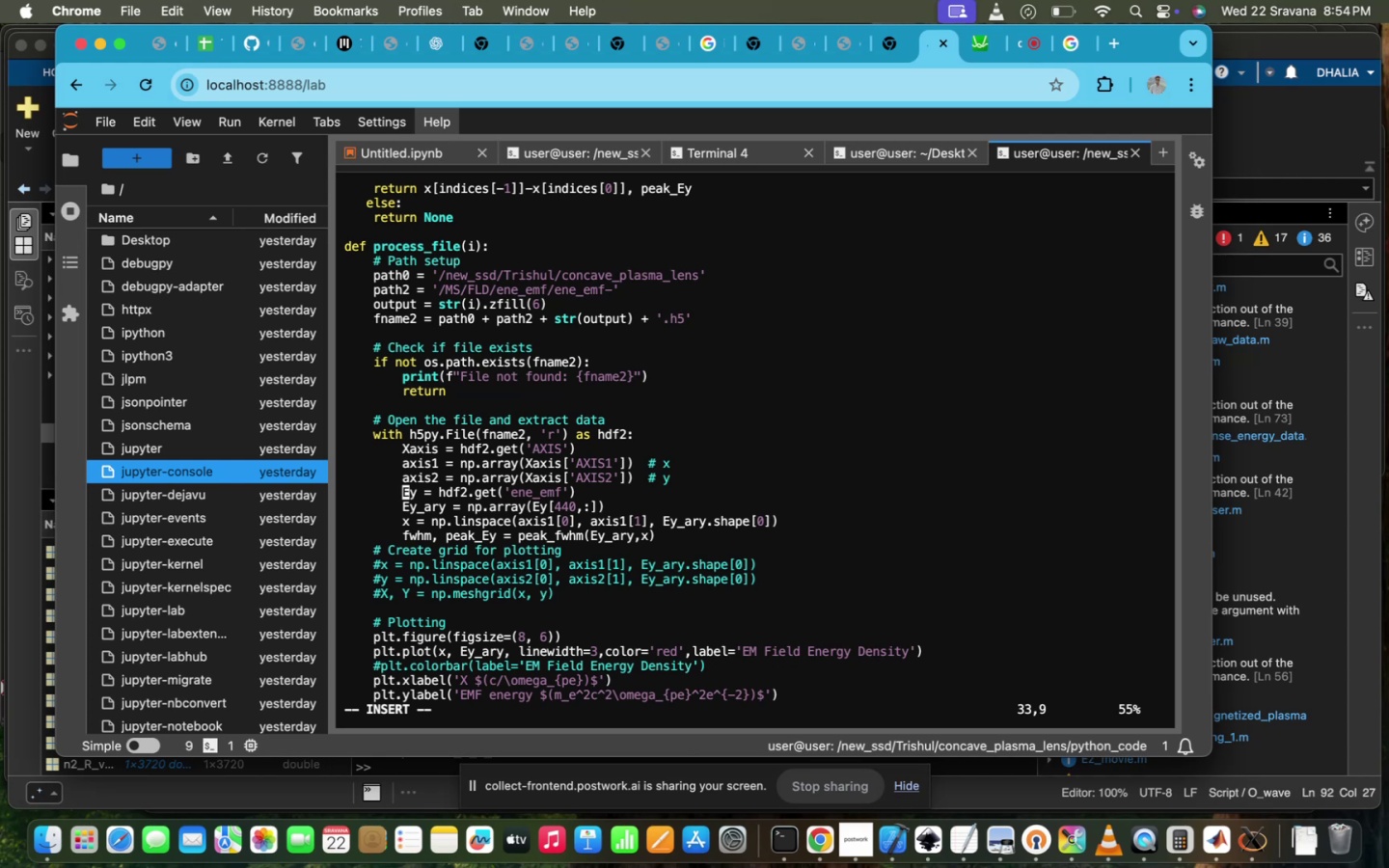 
wait(7.85)
 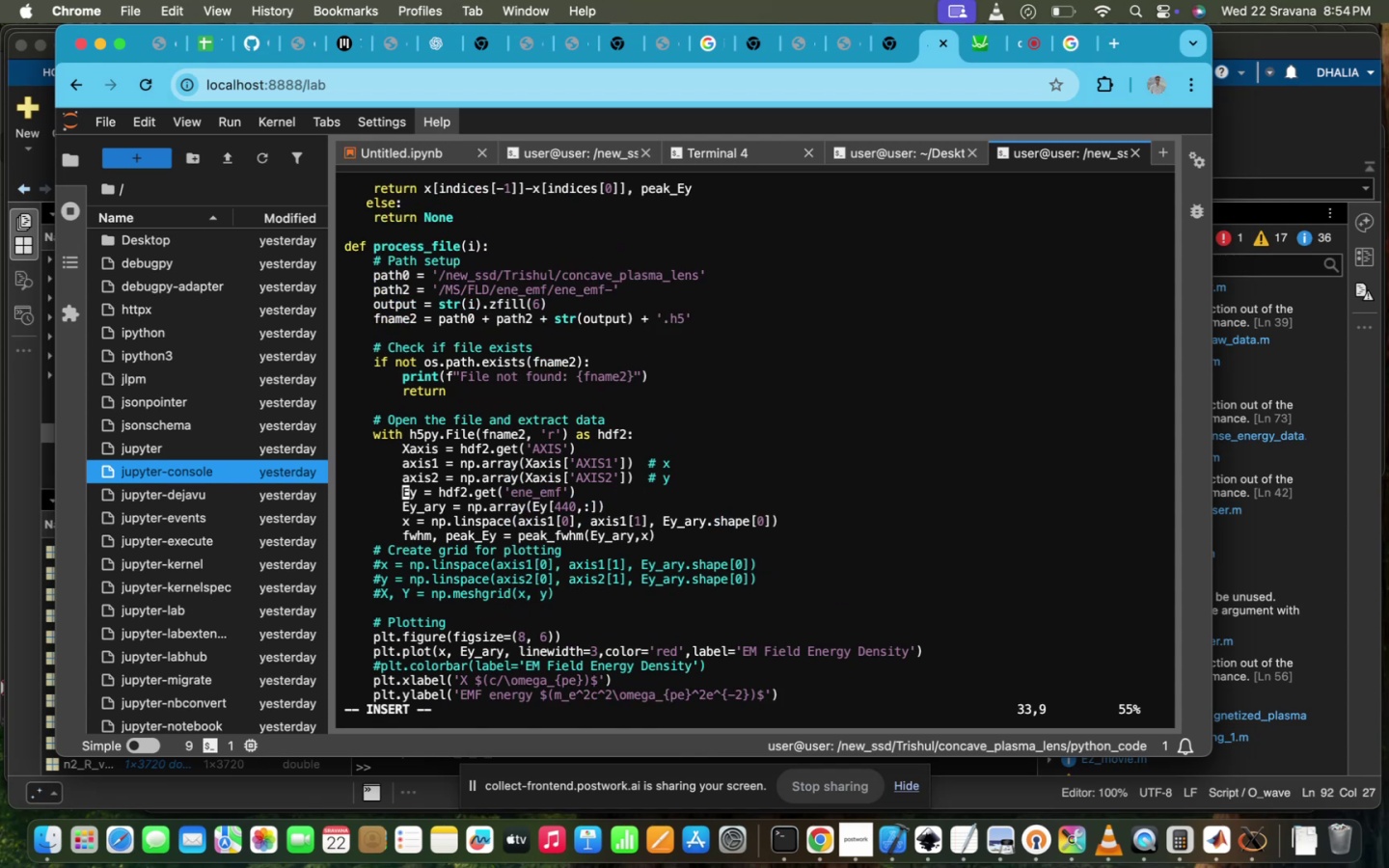 
scroll: coordinate [373, 450], scroll_direction: up, amount: 28.0
 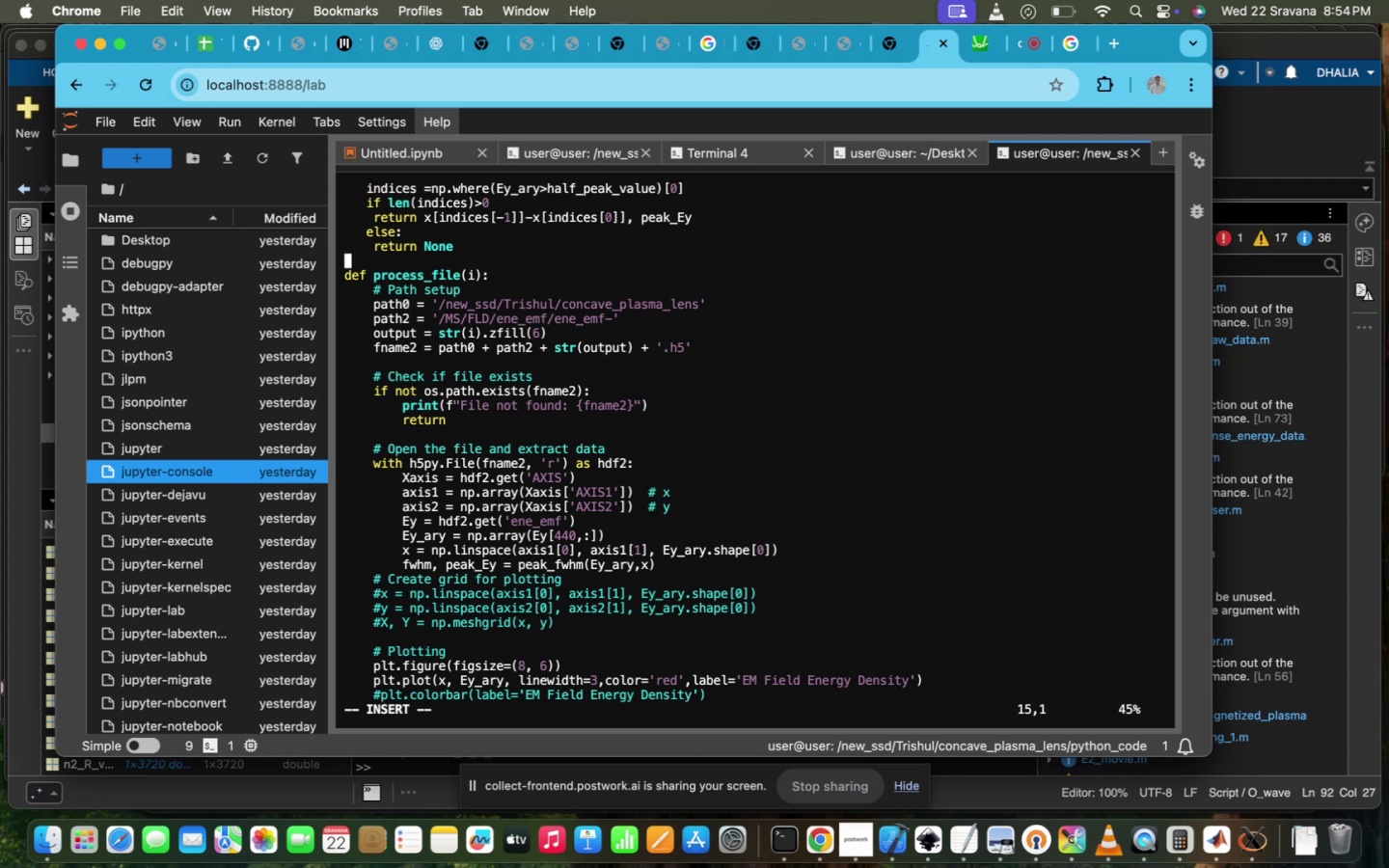 
type(FWHM=[]1)
key(Backspace)
 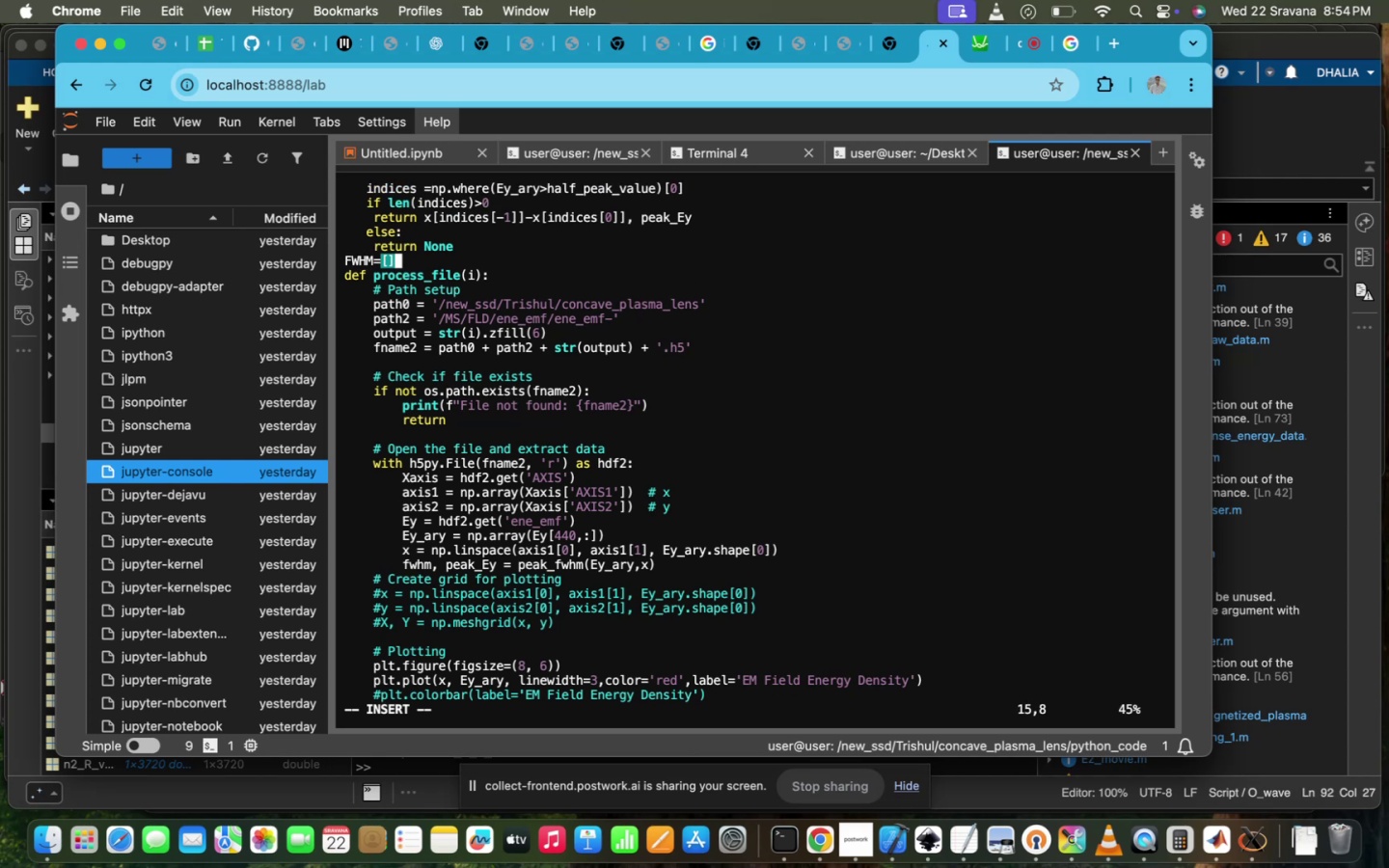 
key(Enter)
 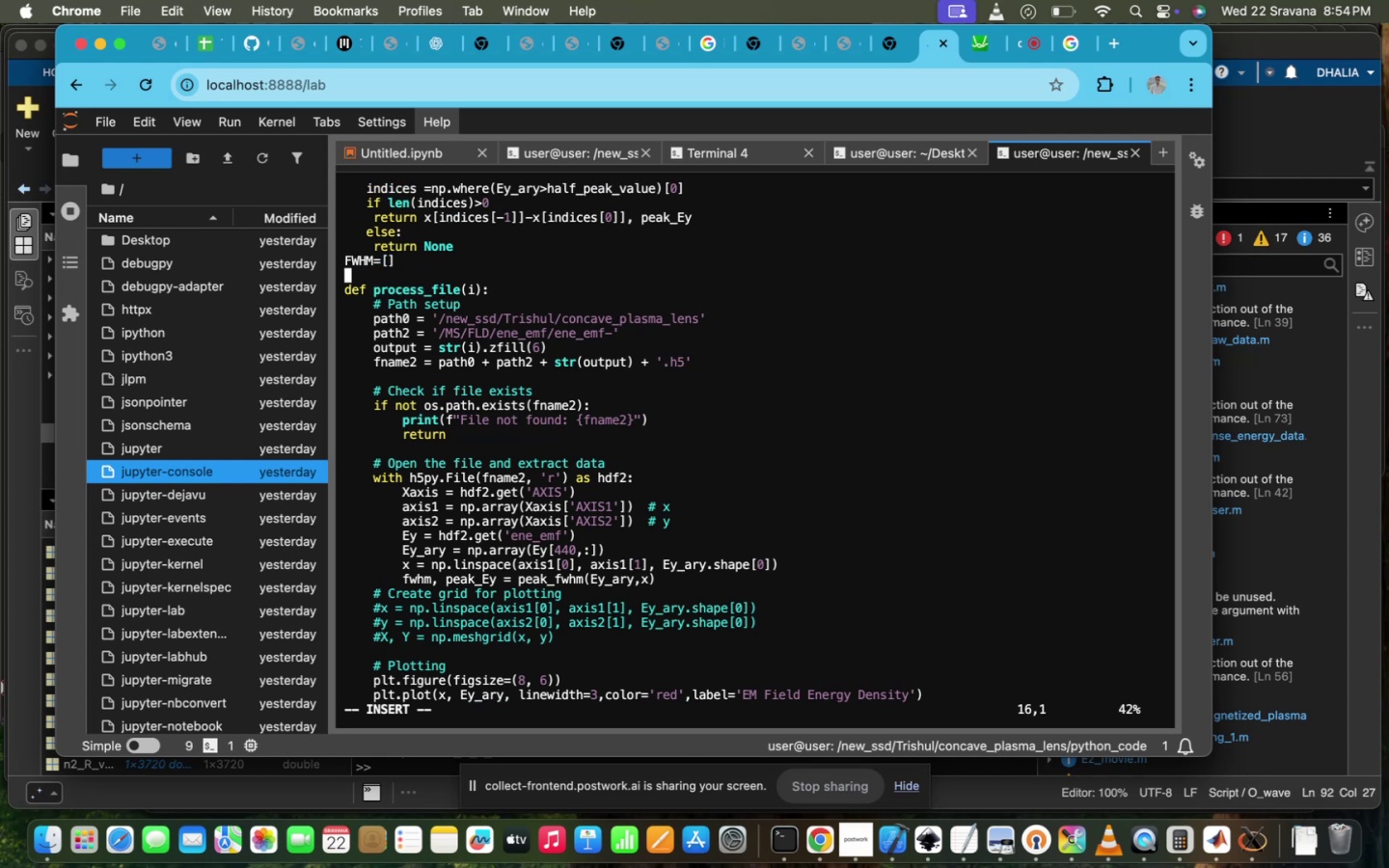 
type(PEAK_EY =[])
 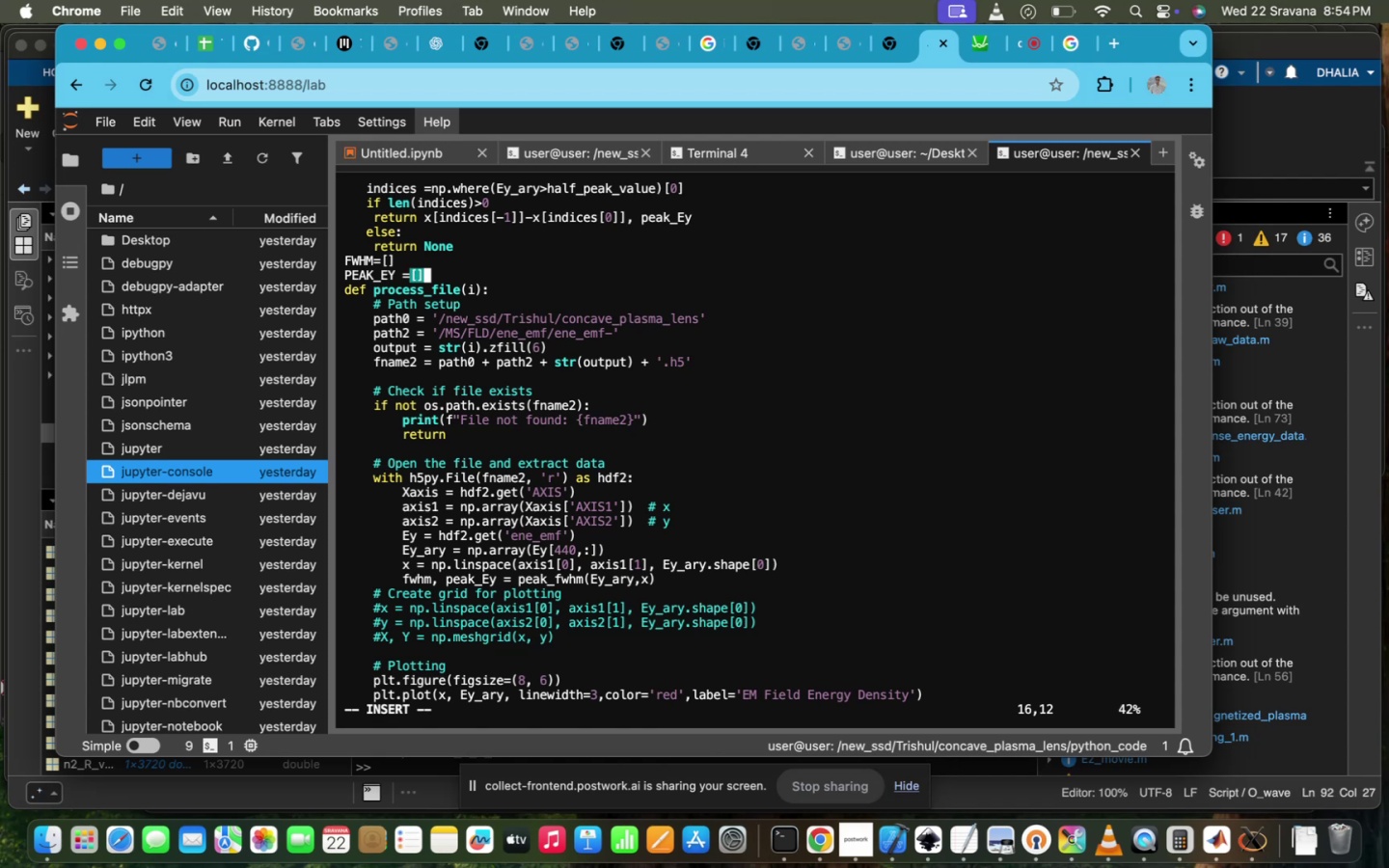 
scroll: coordinate [373, 450], scroll_direction: down, amount: 33.0
 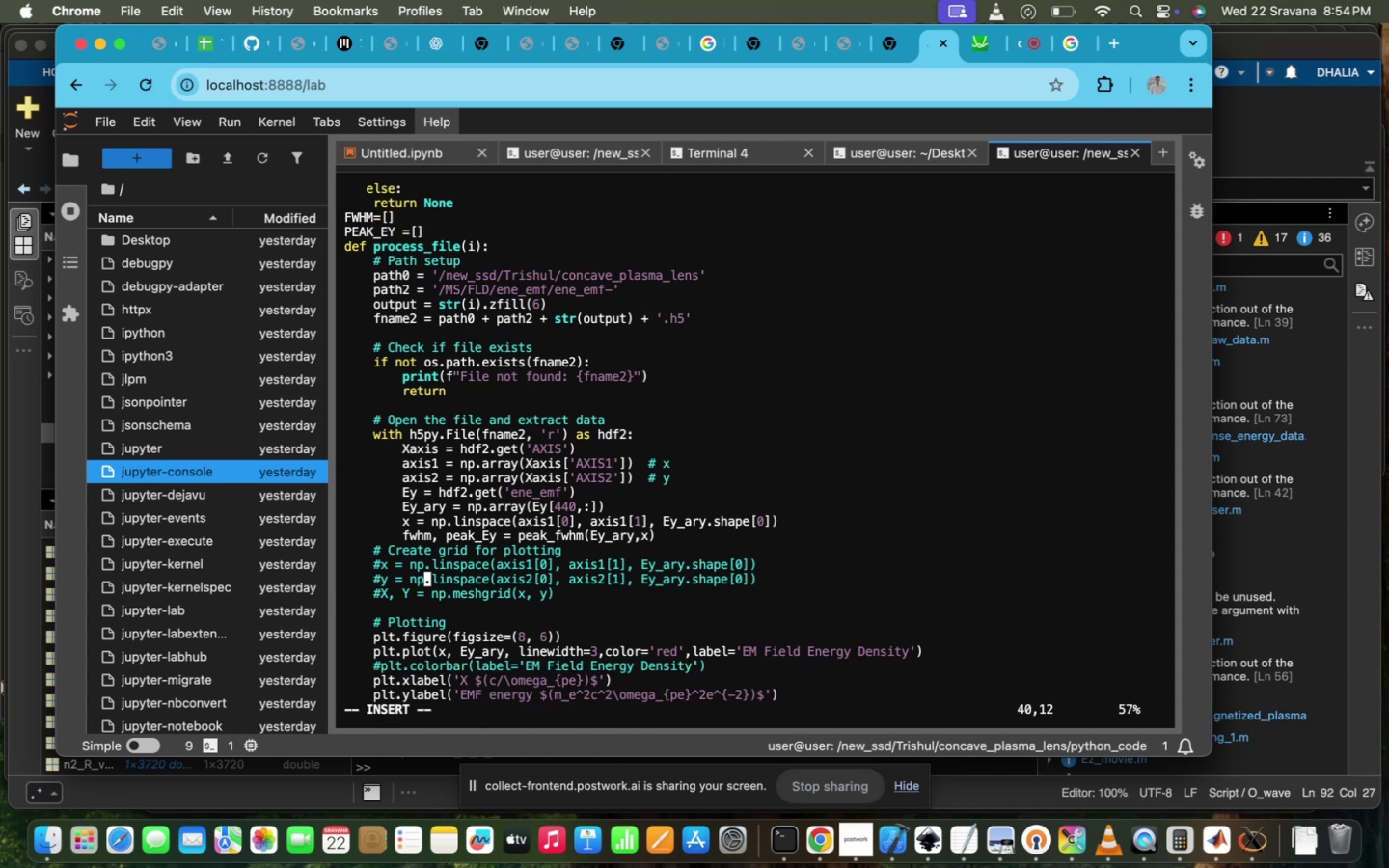 
scroll: coordinate [373, 450], scroll_direction: up, amount: 3.0
 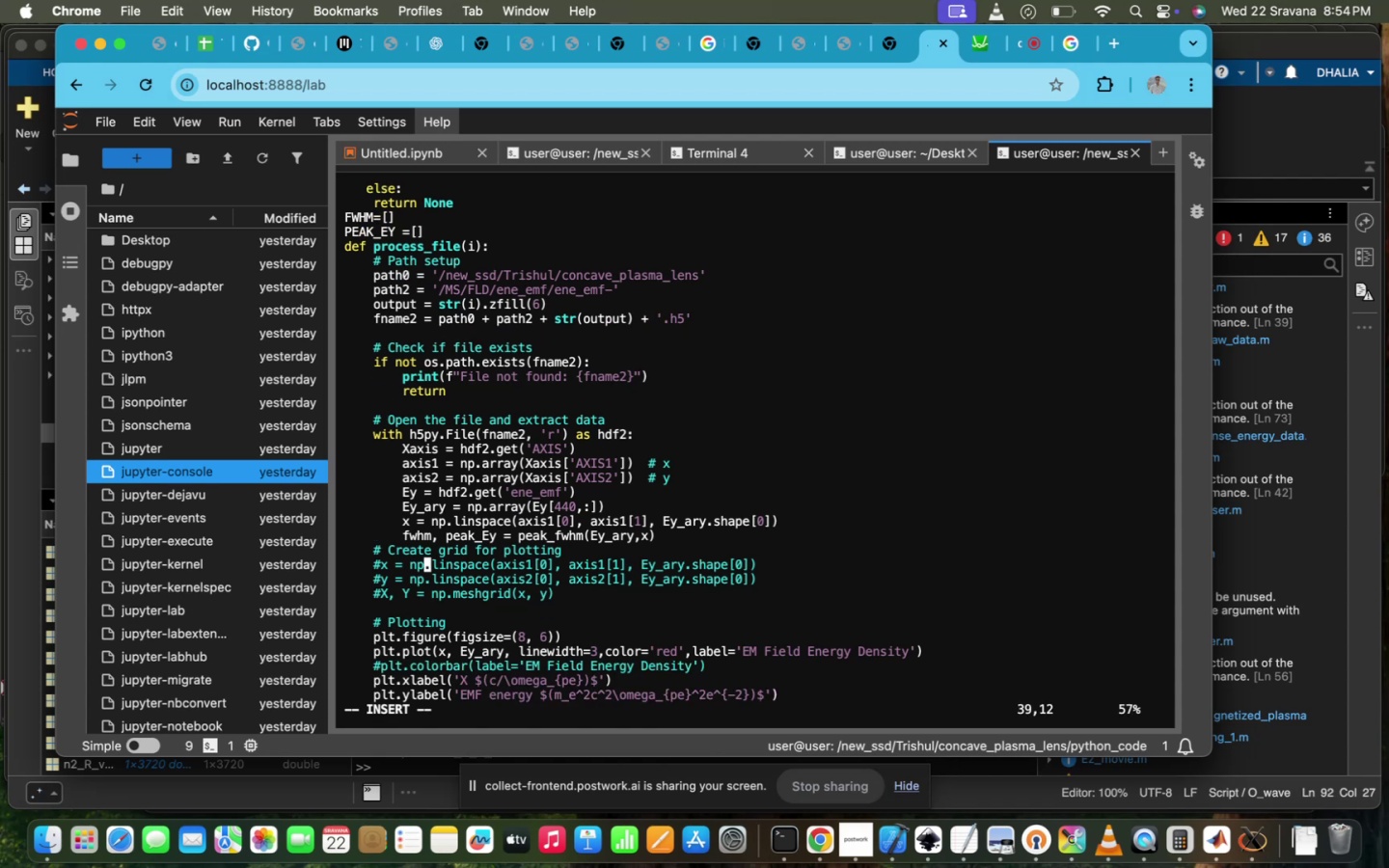 
key(ArrowUp)
 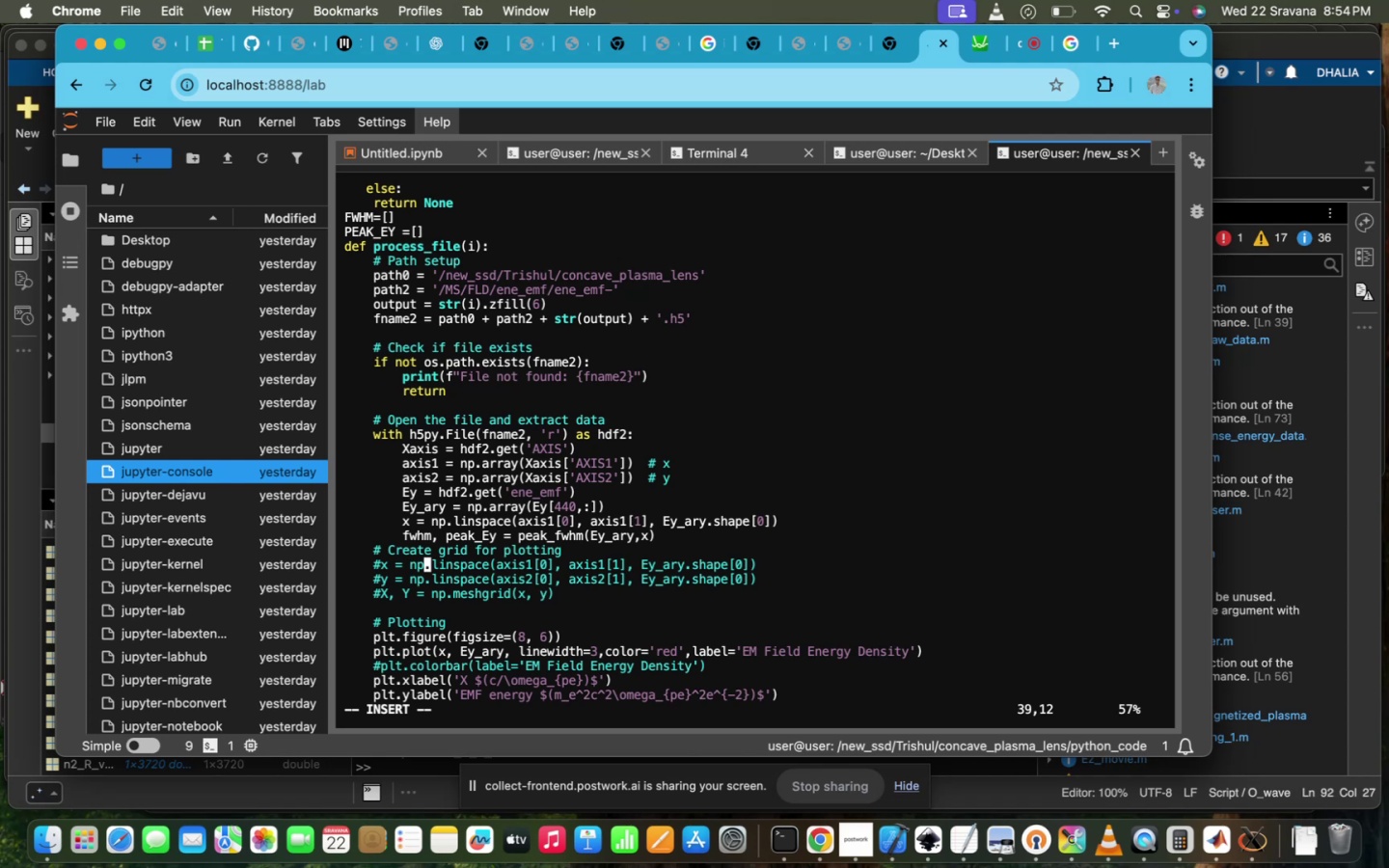 
key(ArrowUp)
 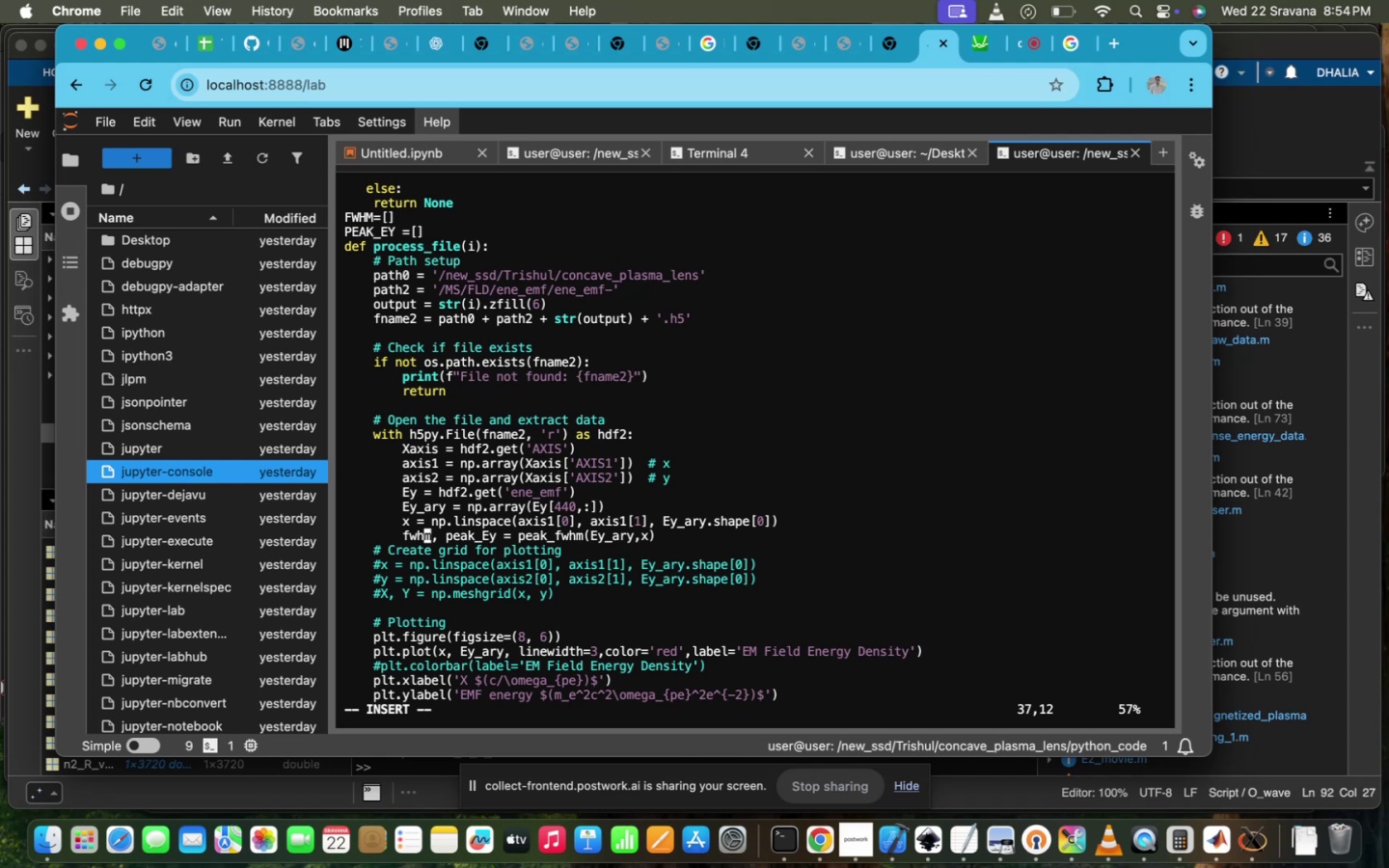 
key(ArrowLeft)
 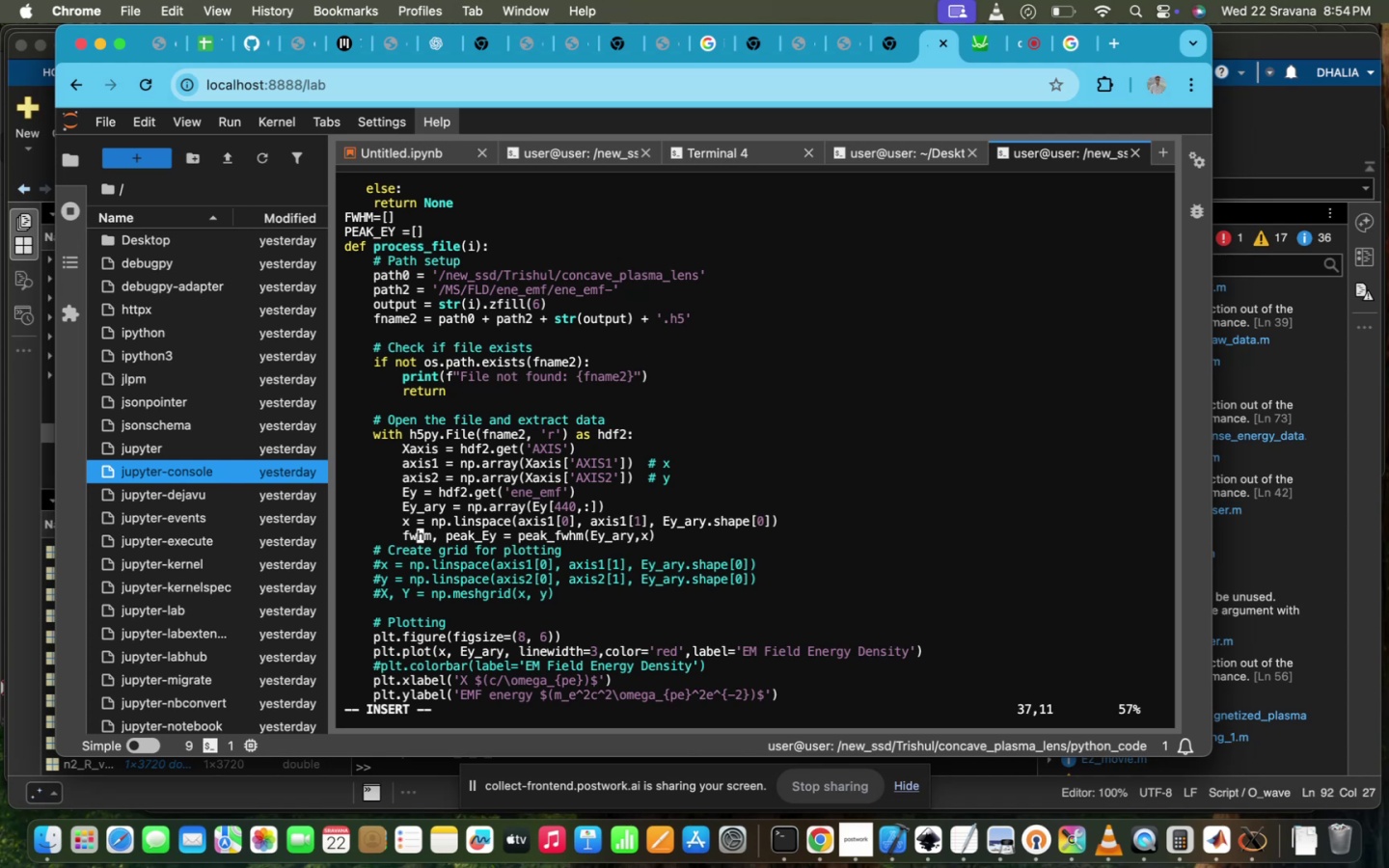 
key(ArrowLeft)
 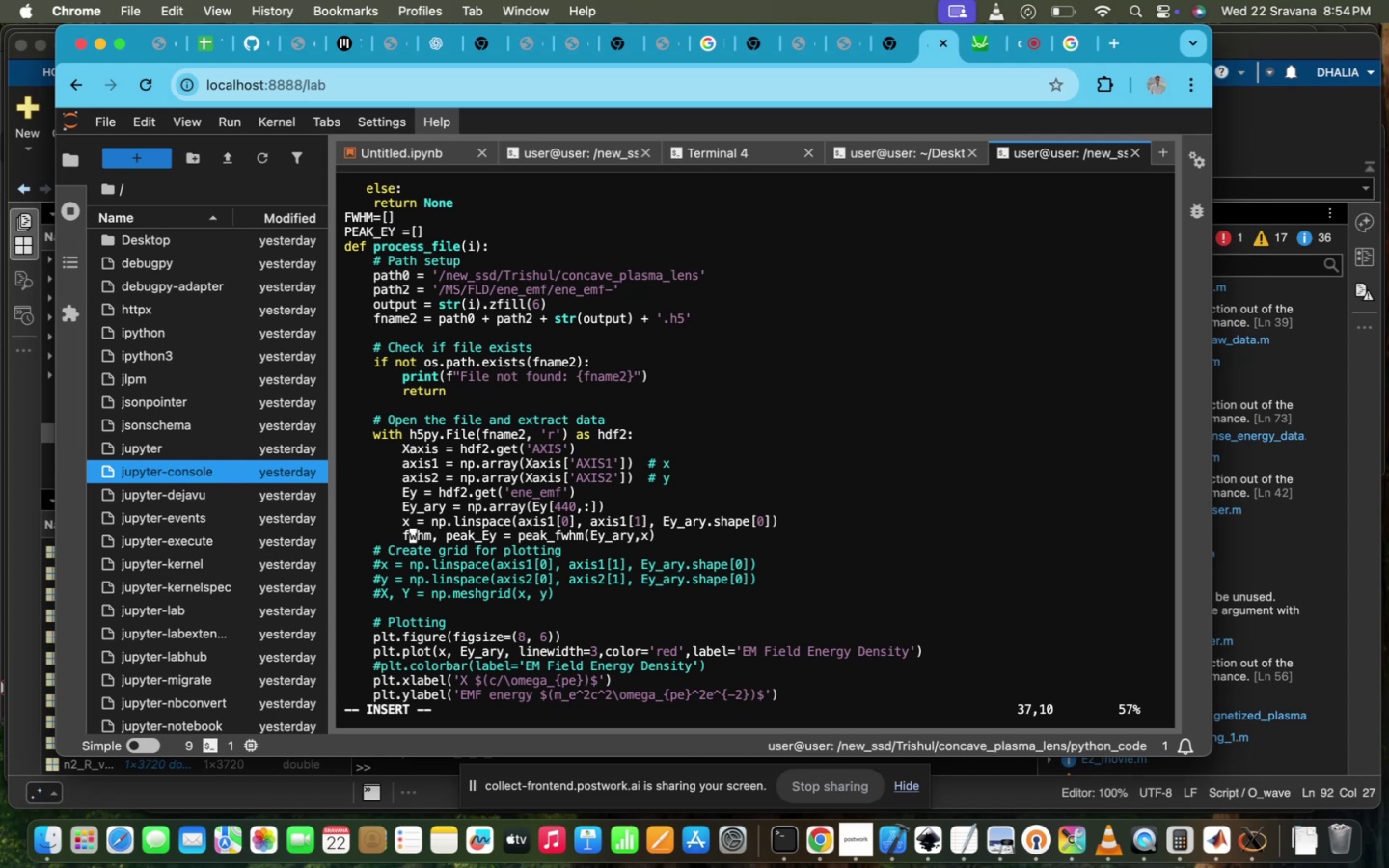 
key(ArrowLeft)
 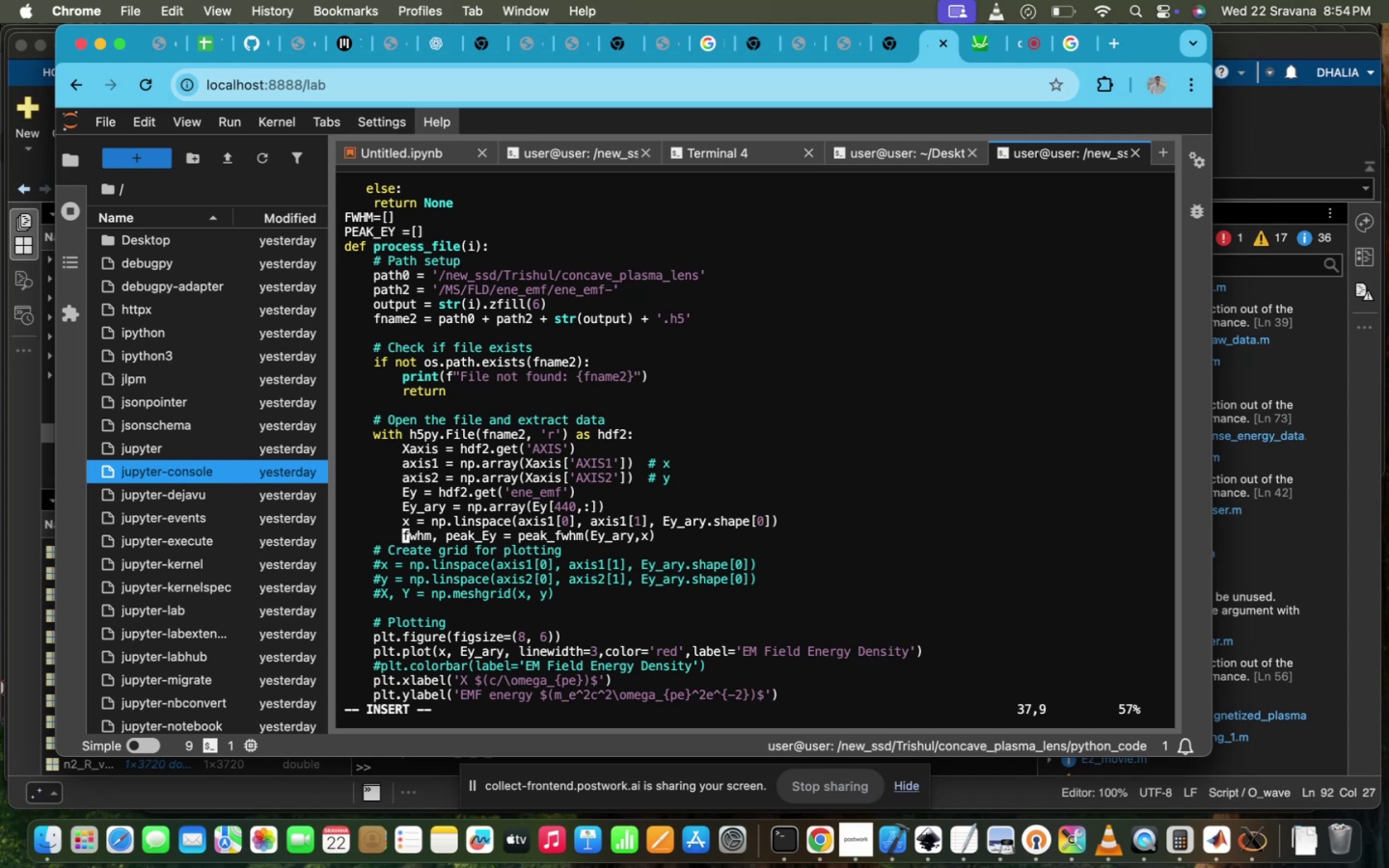 
key(ArrowLeft)
 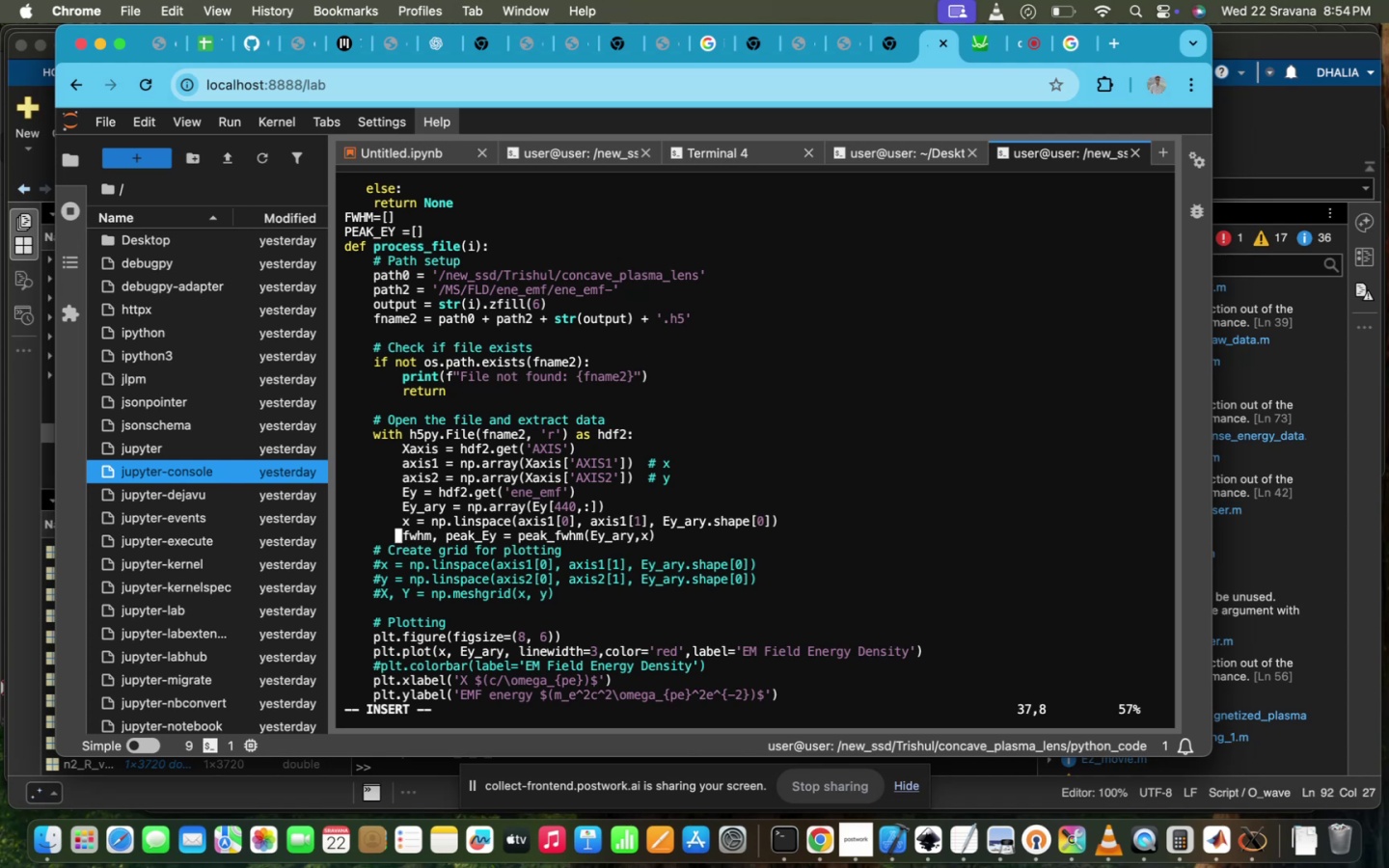 
key(ArrowLeft)
 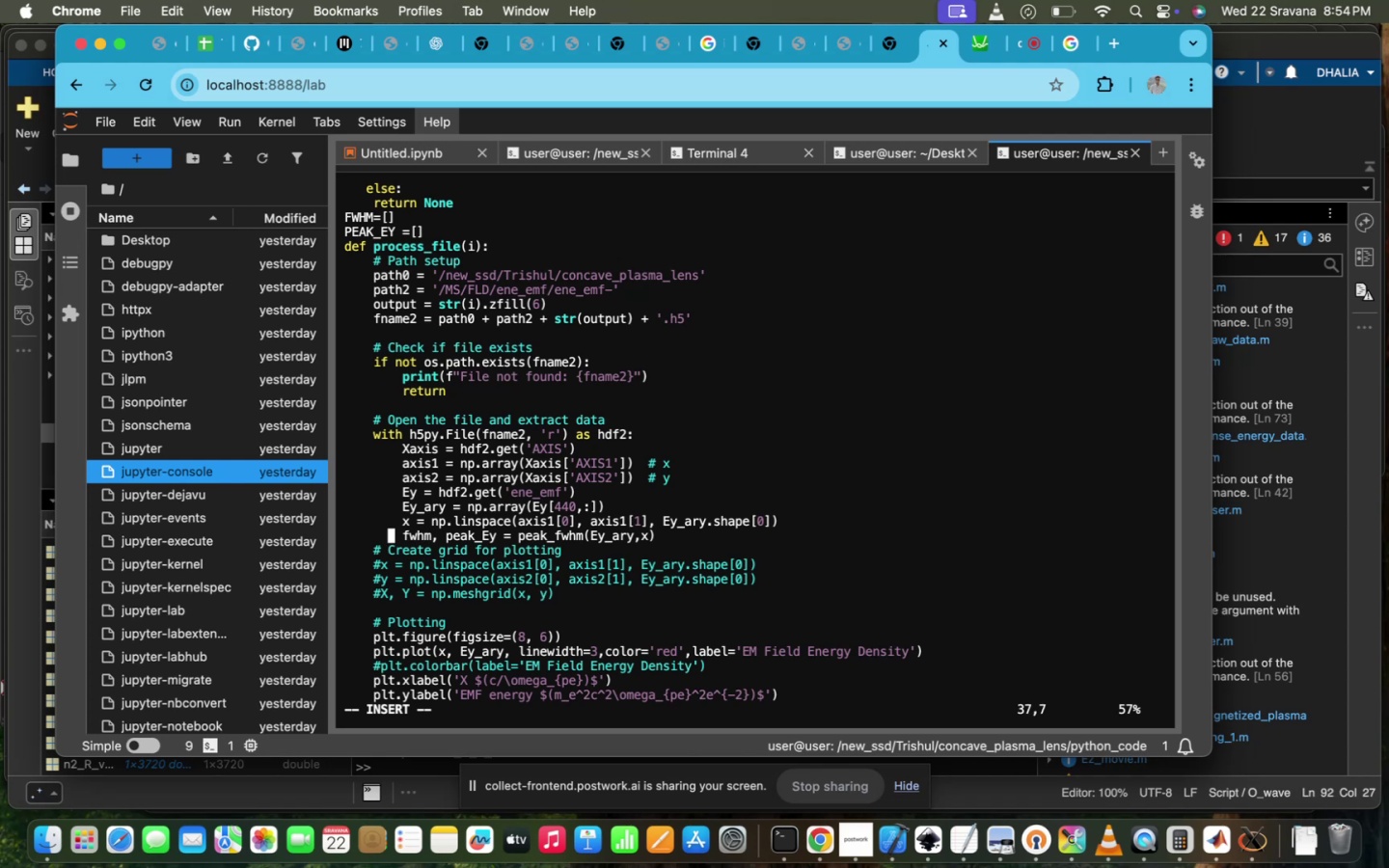 
key(ArrowLeft)
 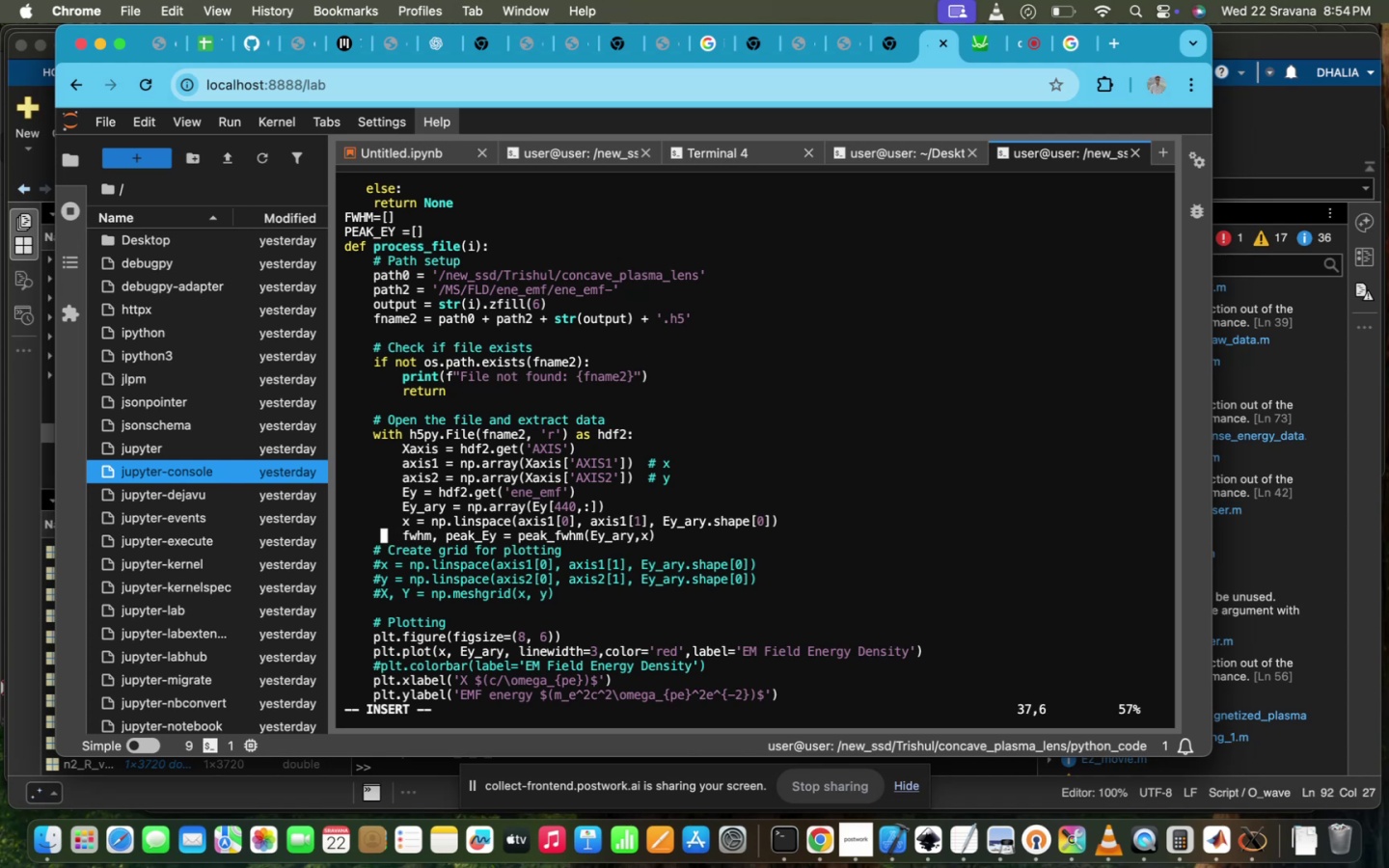 
key(ArrowLeft)
 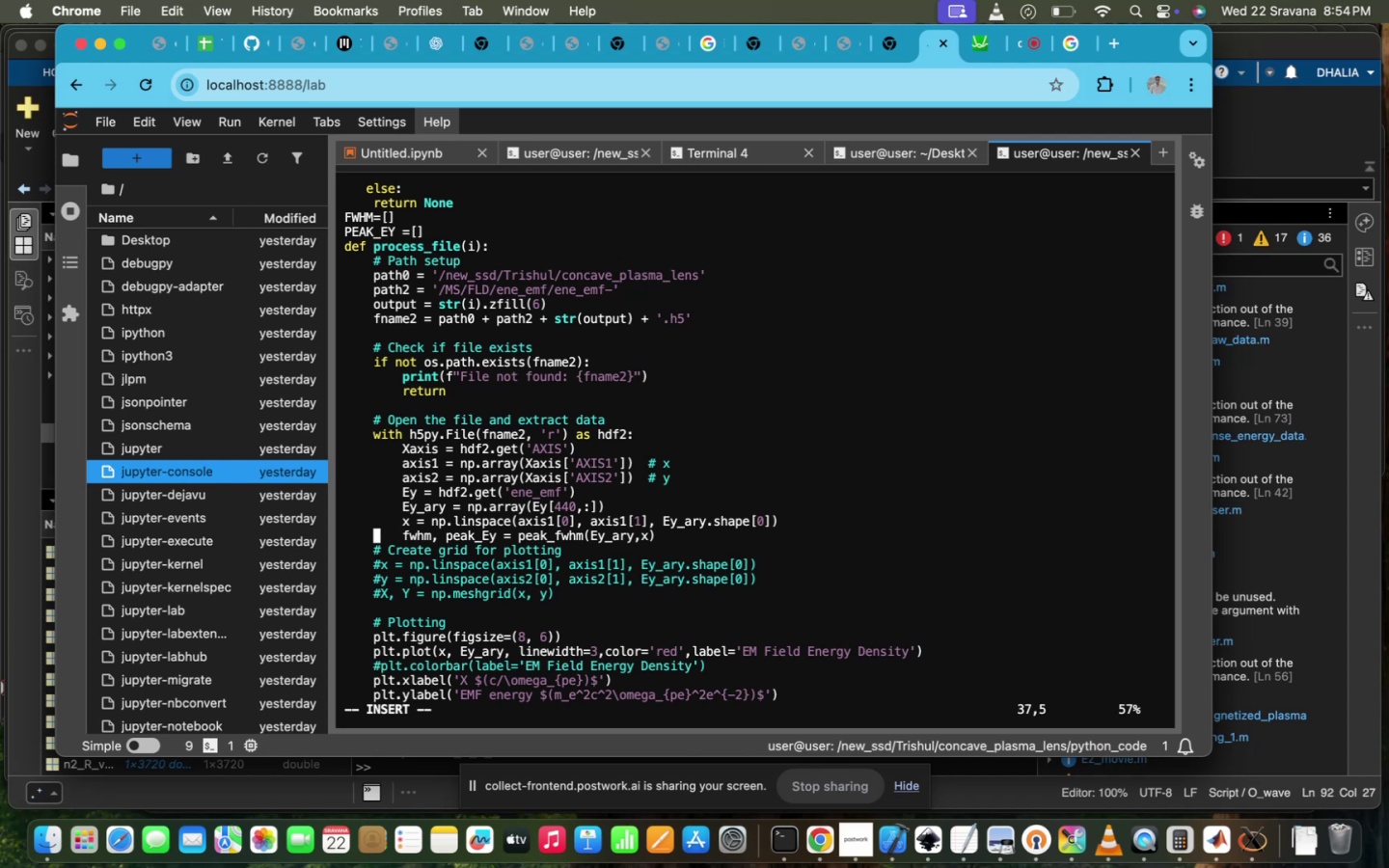 
key(ArrowDown)
 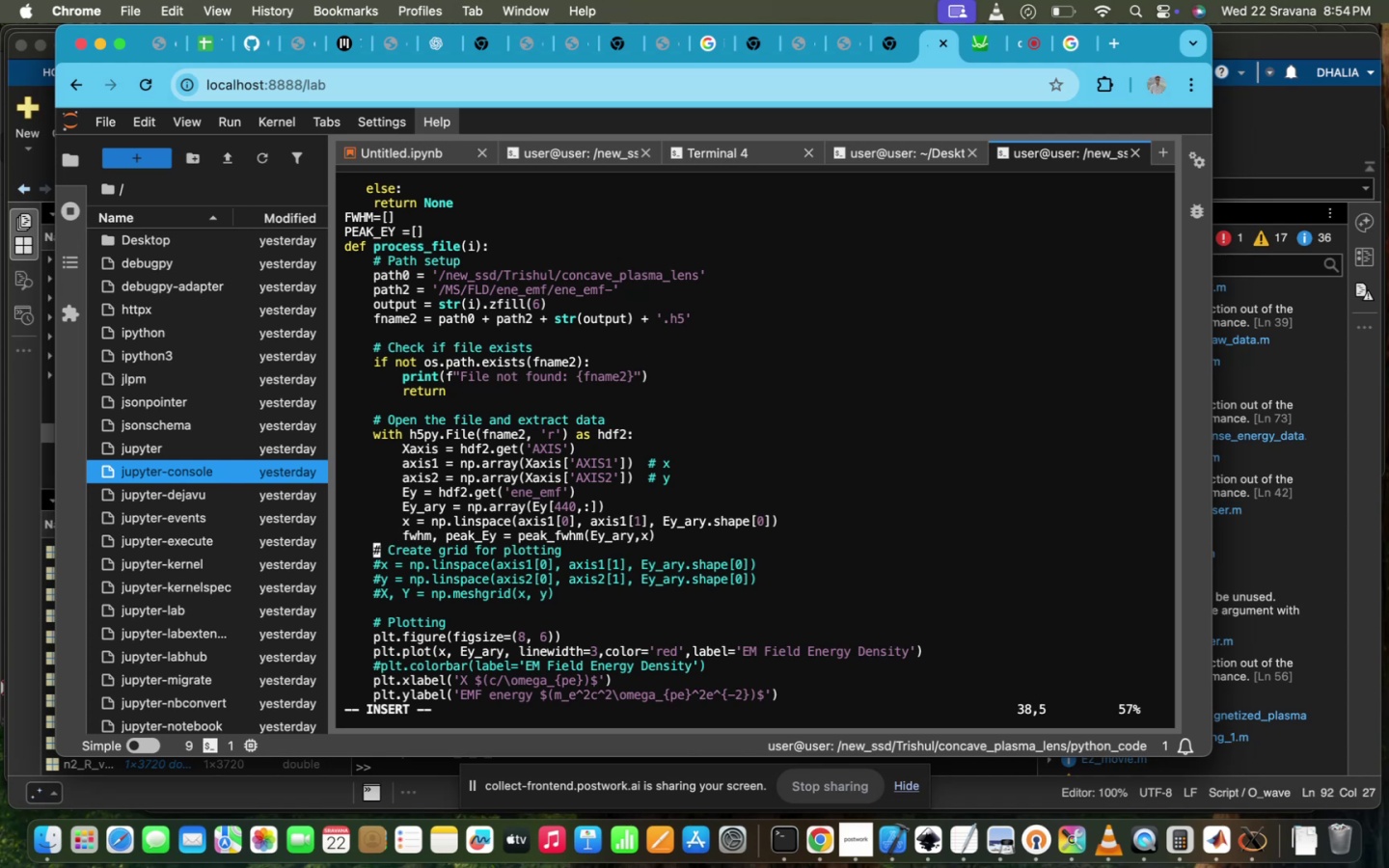 
key(ArrowDown)
 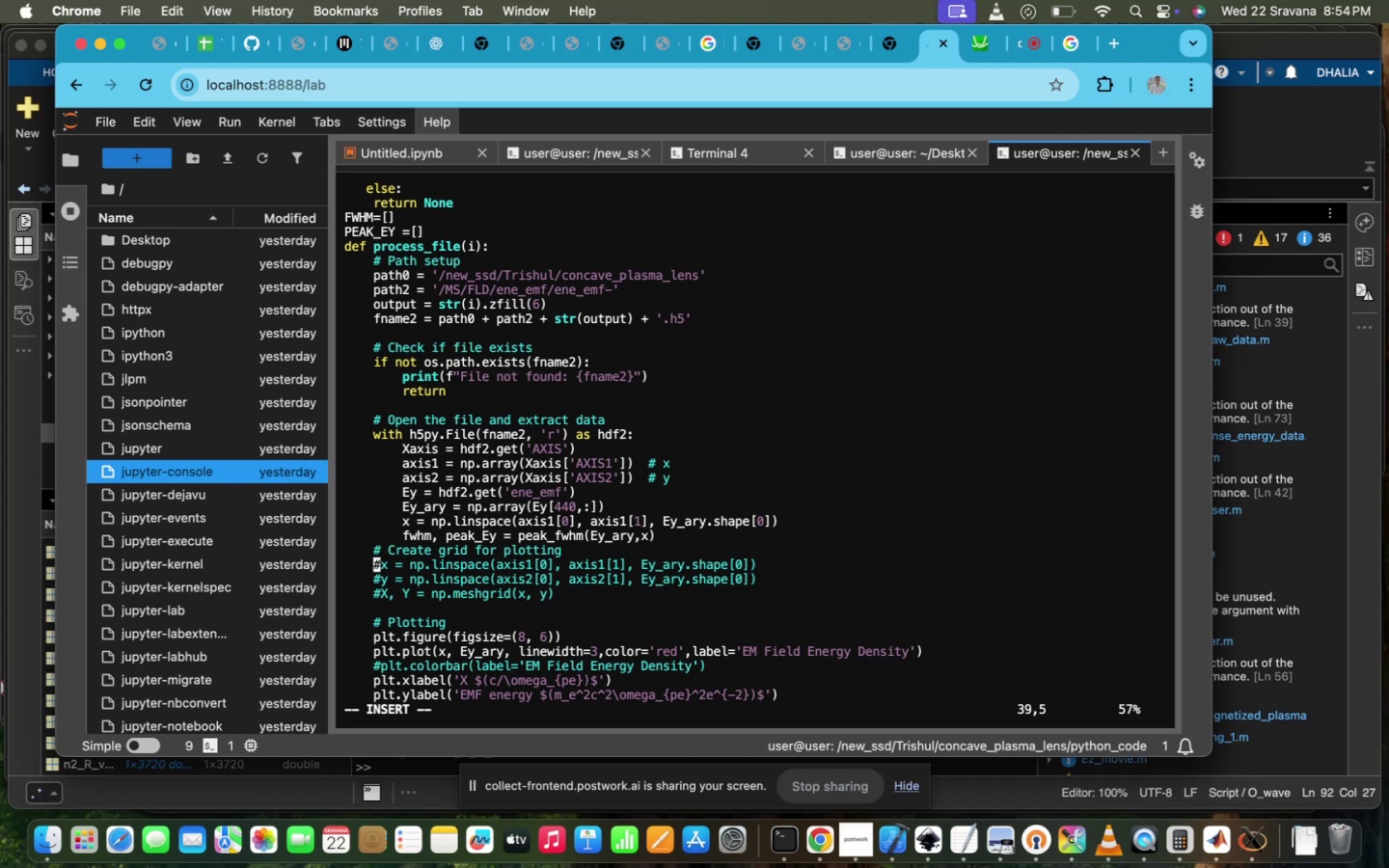 
key(ArrowUp)
 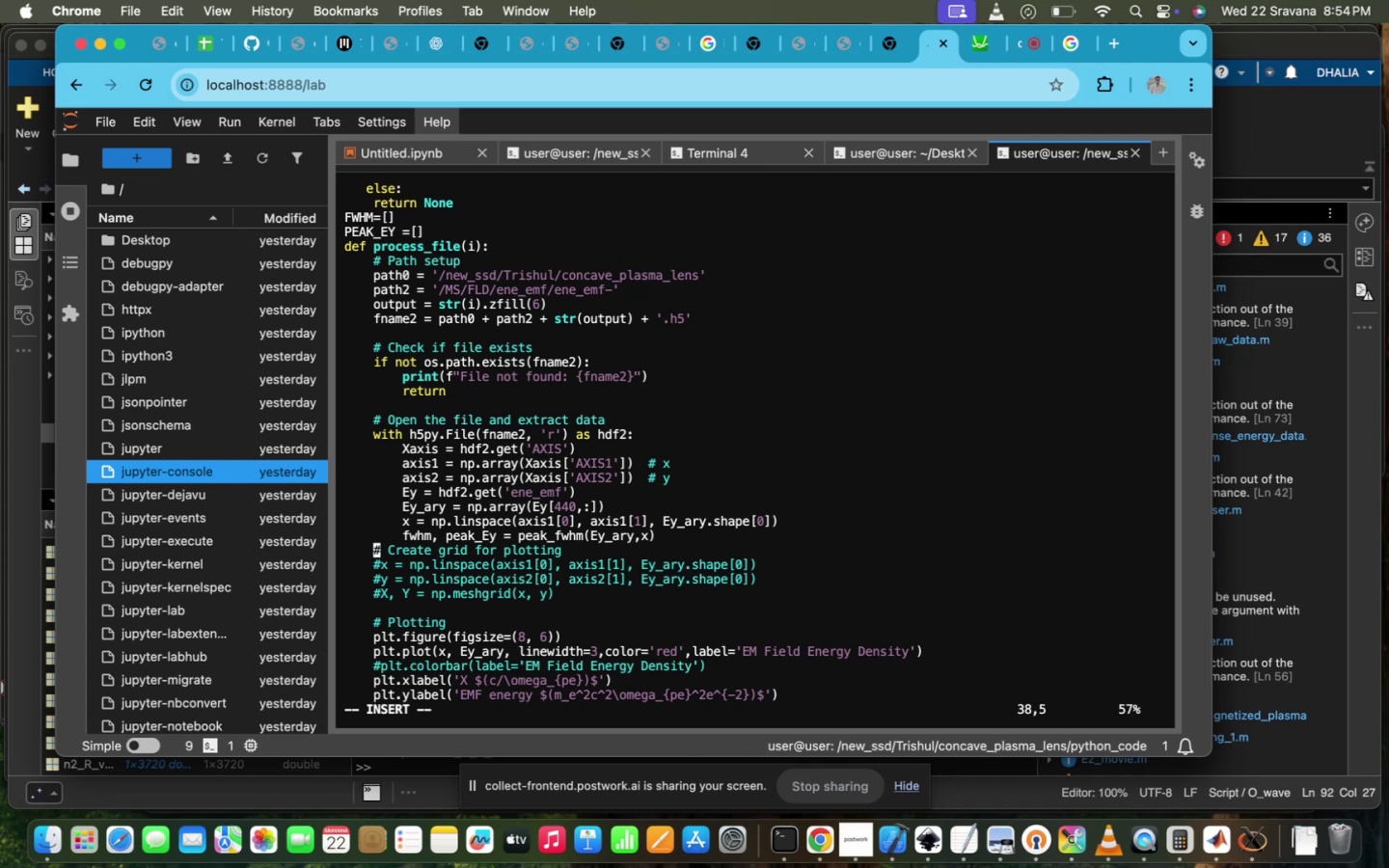 
key(Enter)
 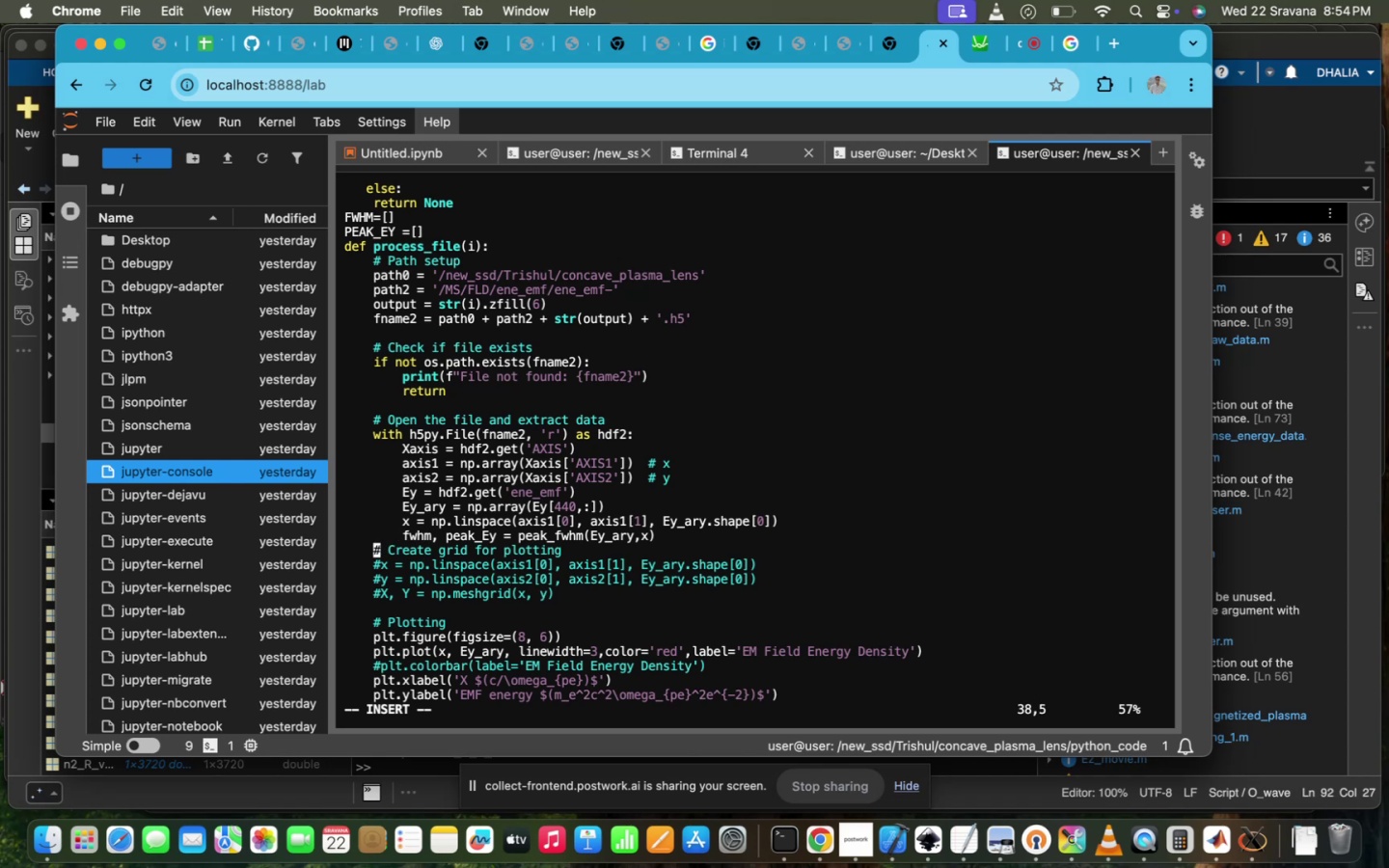 
key(Enter)
 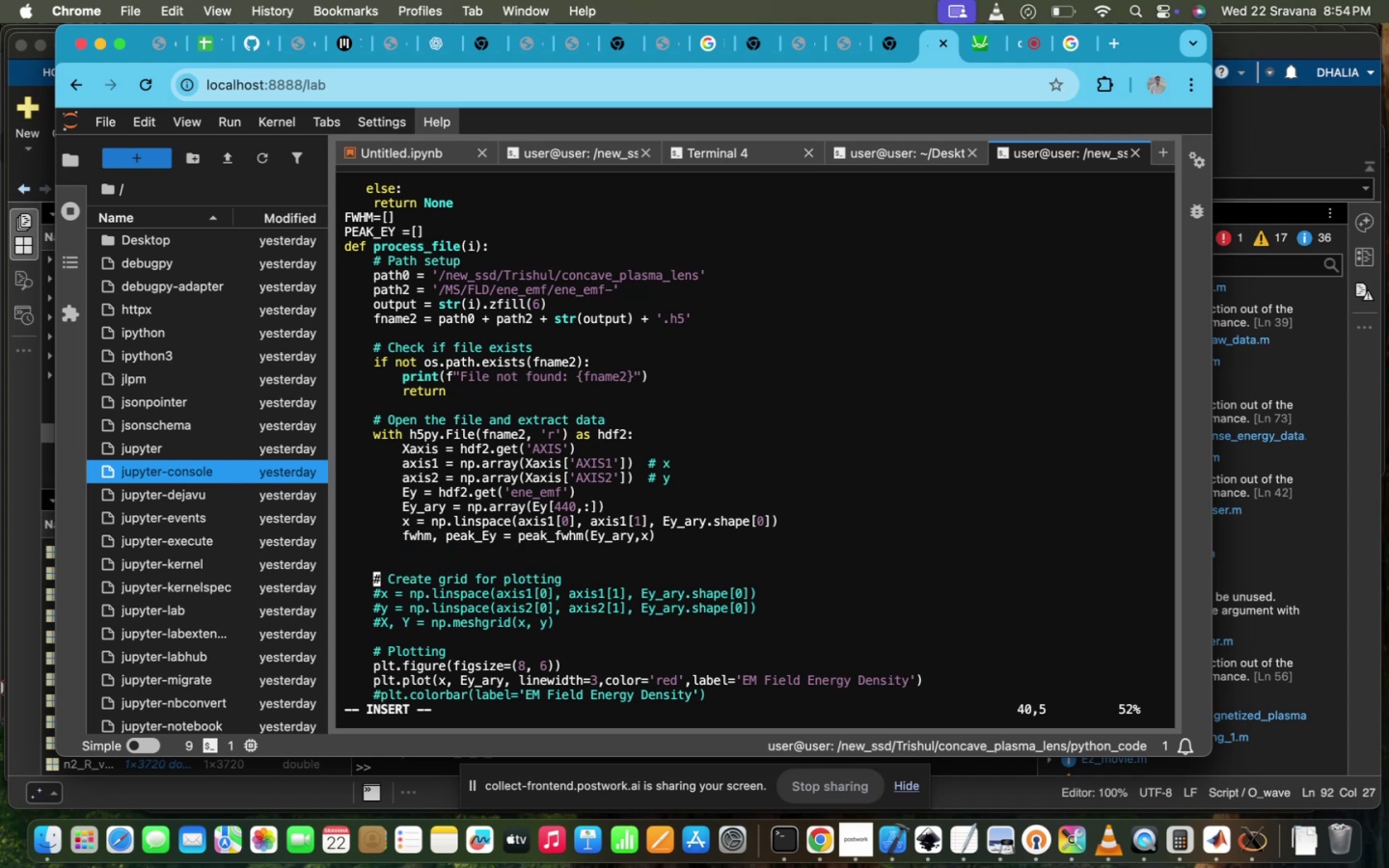 
key(ArrowUp)
 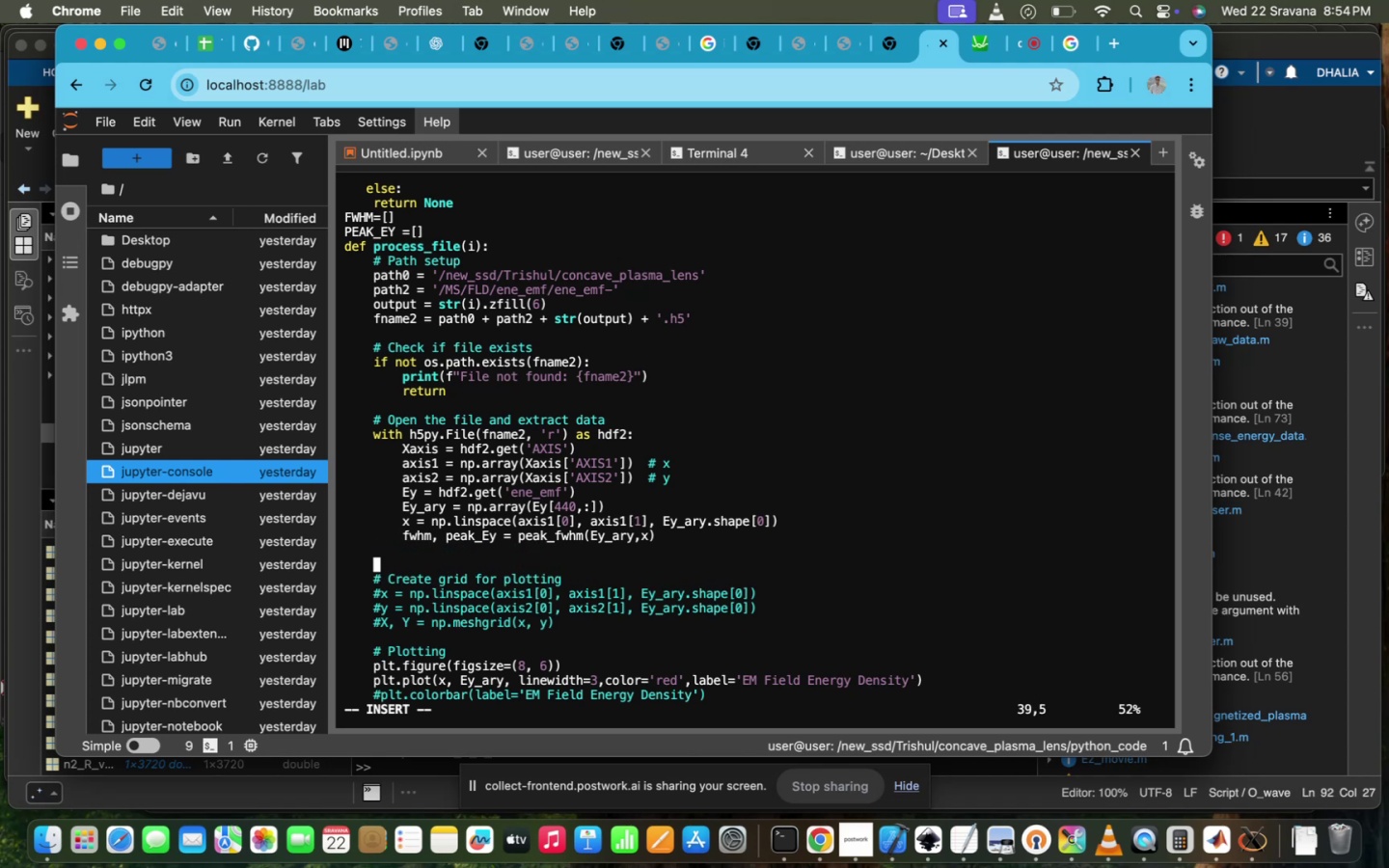 
key(ArrowUp)
 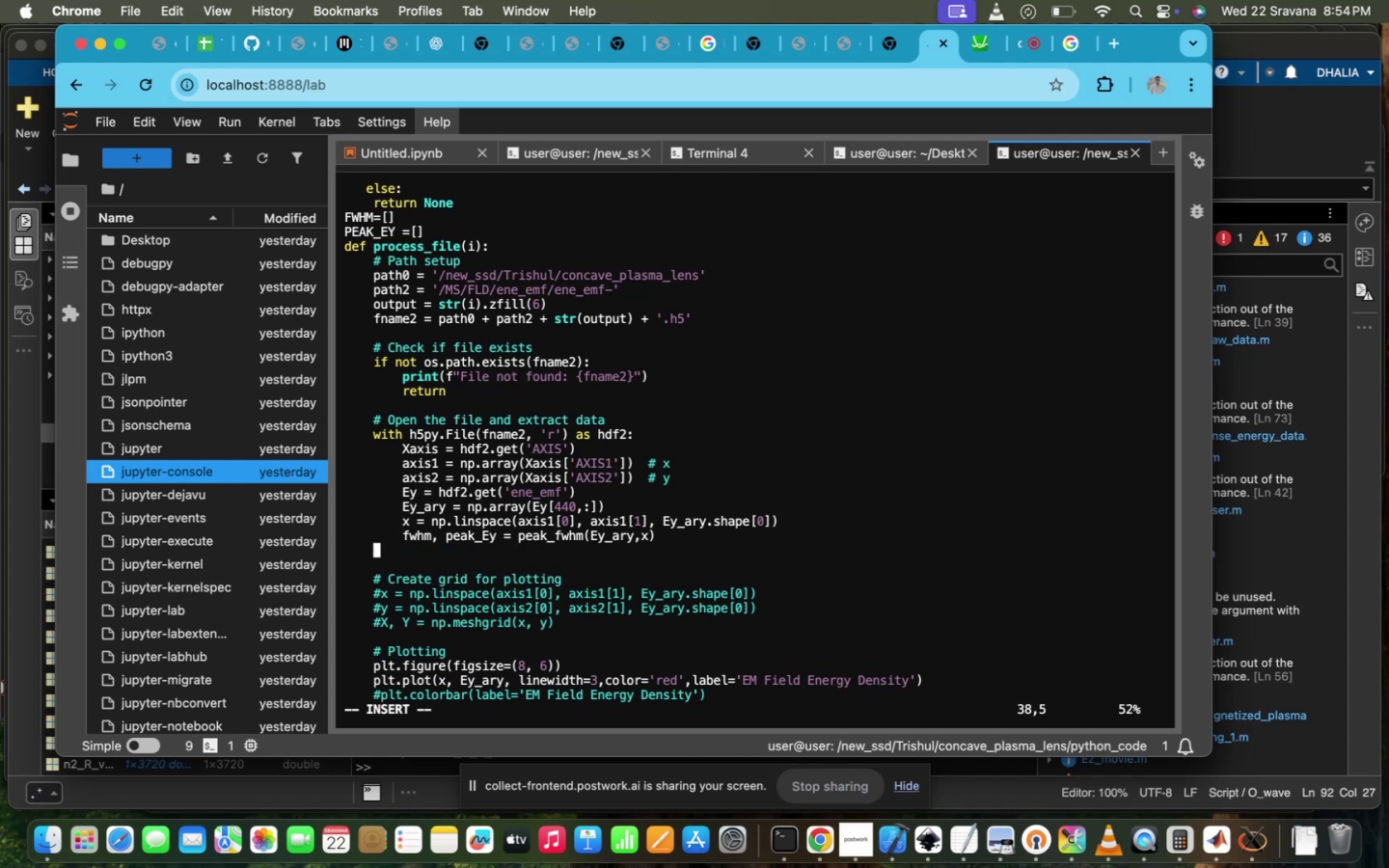 
type(fwh)
key(Backspace)
key(Backspace)
key(Backspace)
 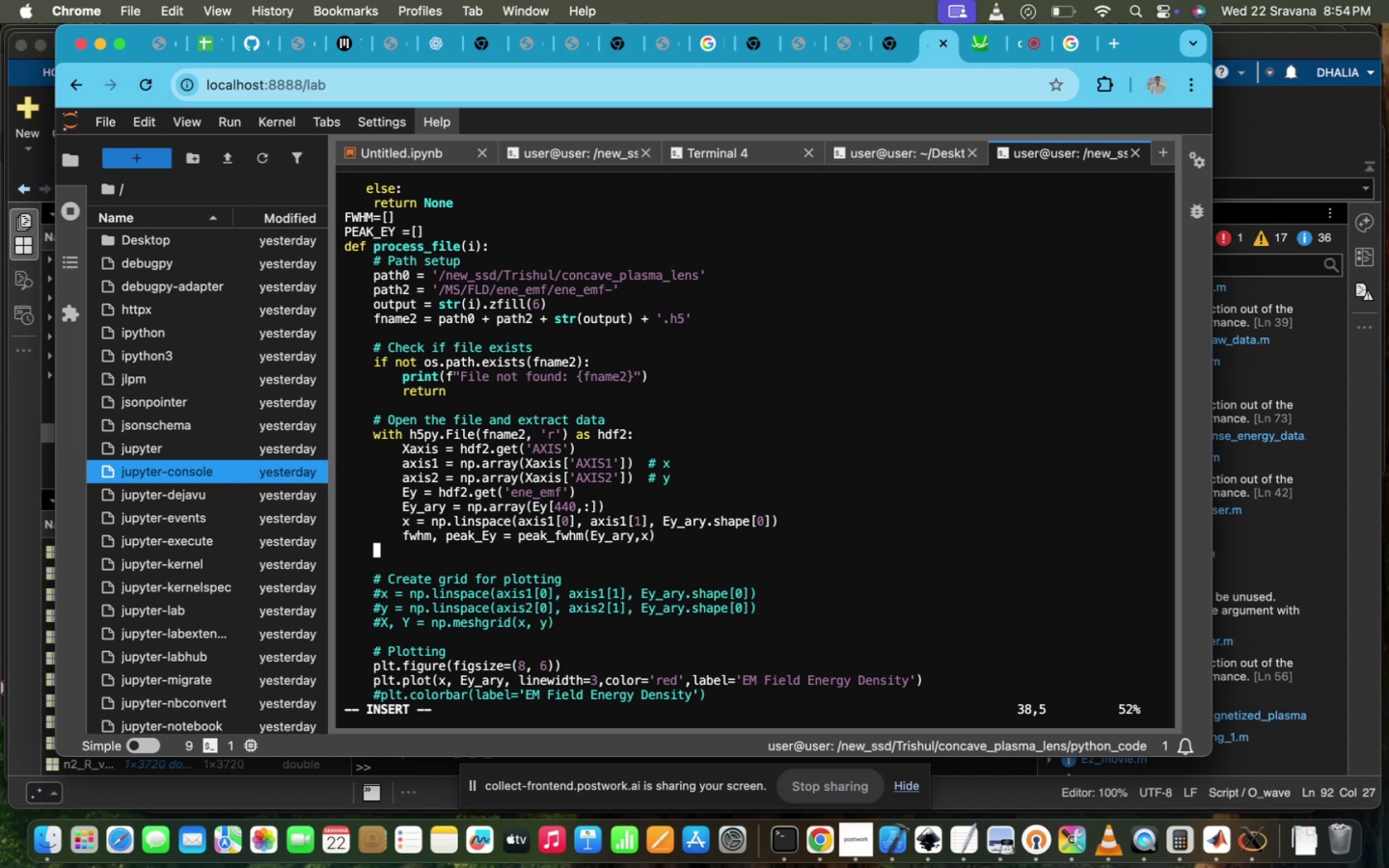 
wait(5.52)
 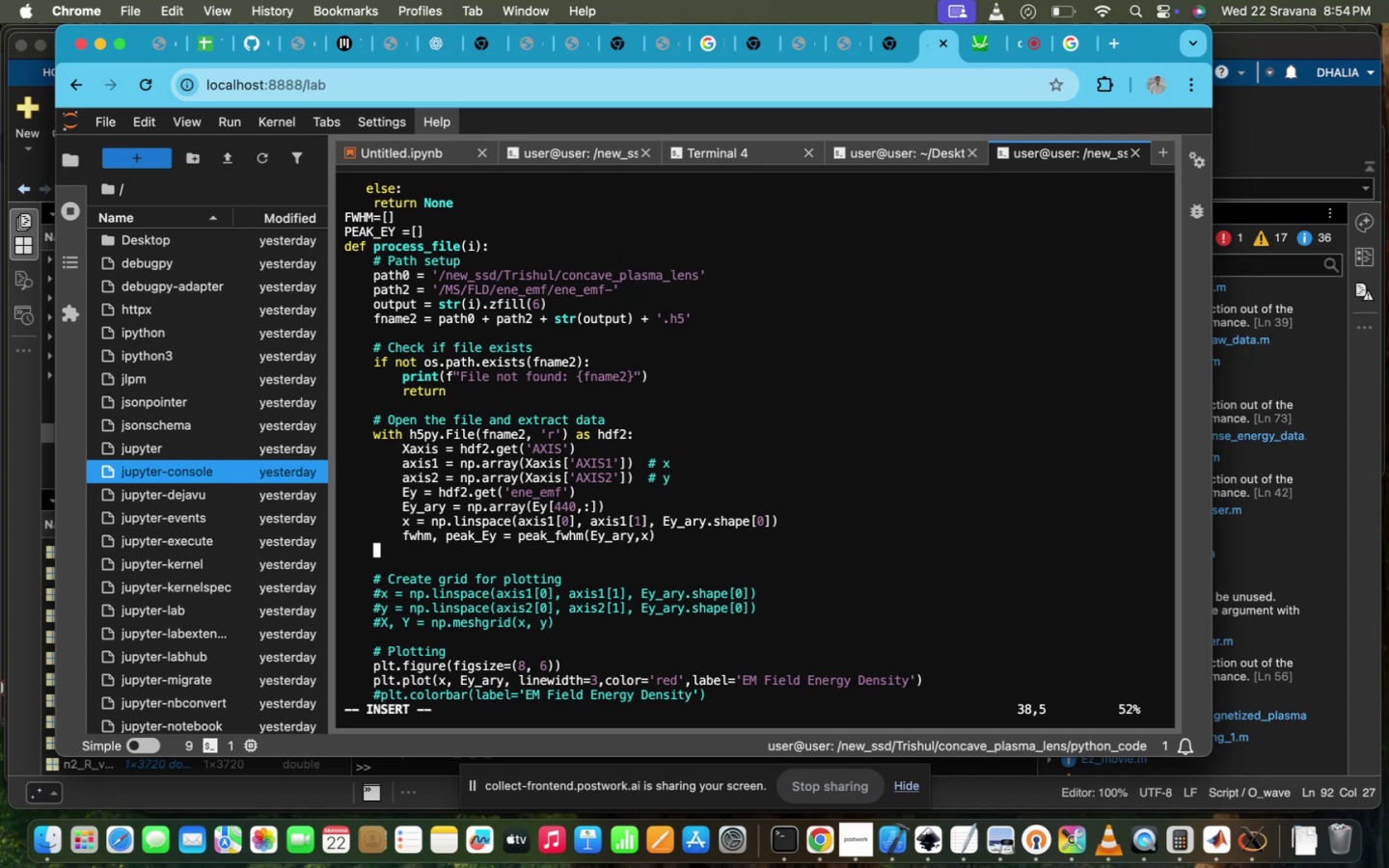 
scroll: coordinate [373, 450], scroll_direction: down, amount: 18.0
 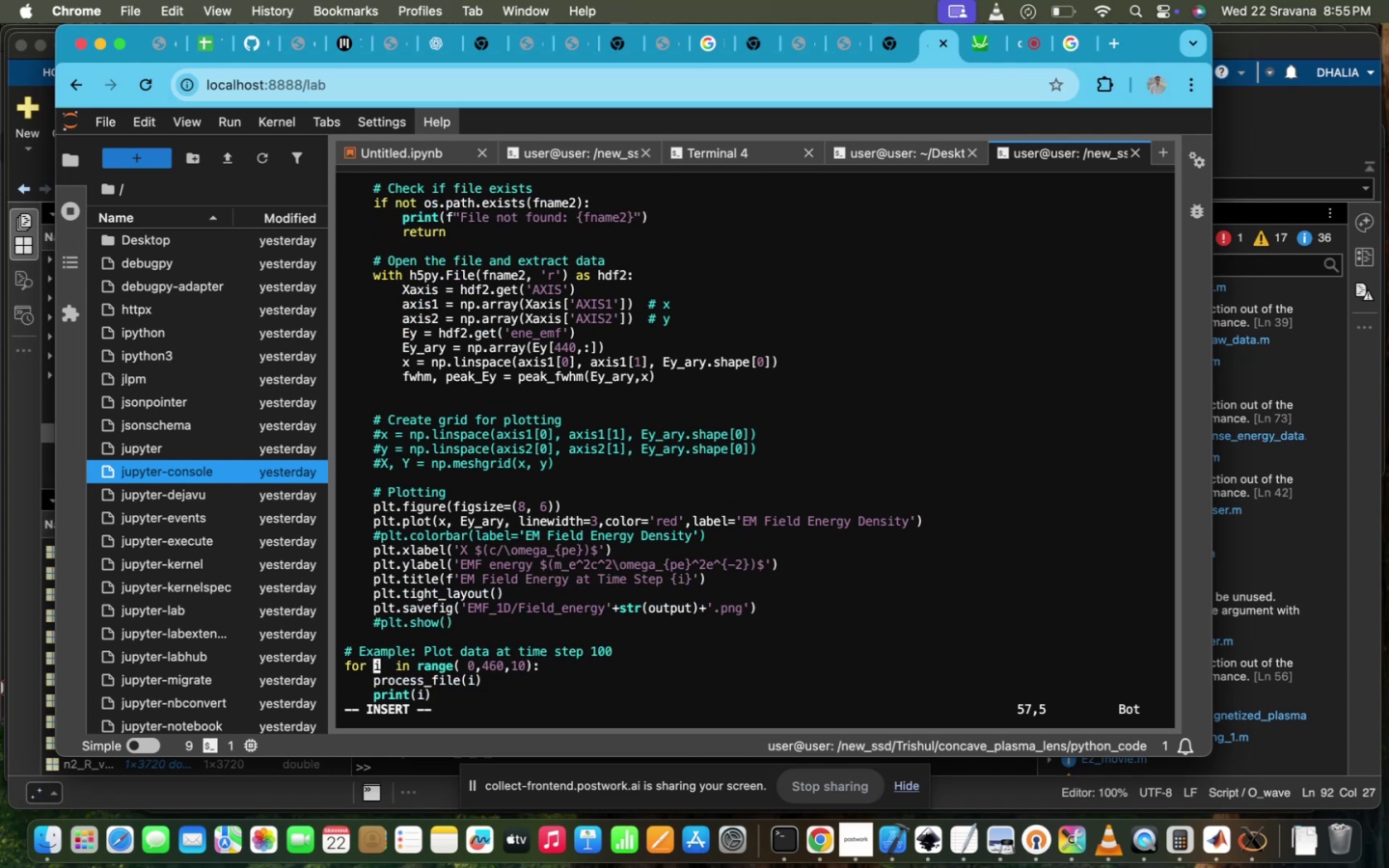 
scroll: coordinate [373, 450], scroll_direction: up, amount: 21.0
 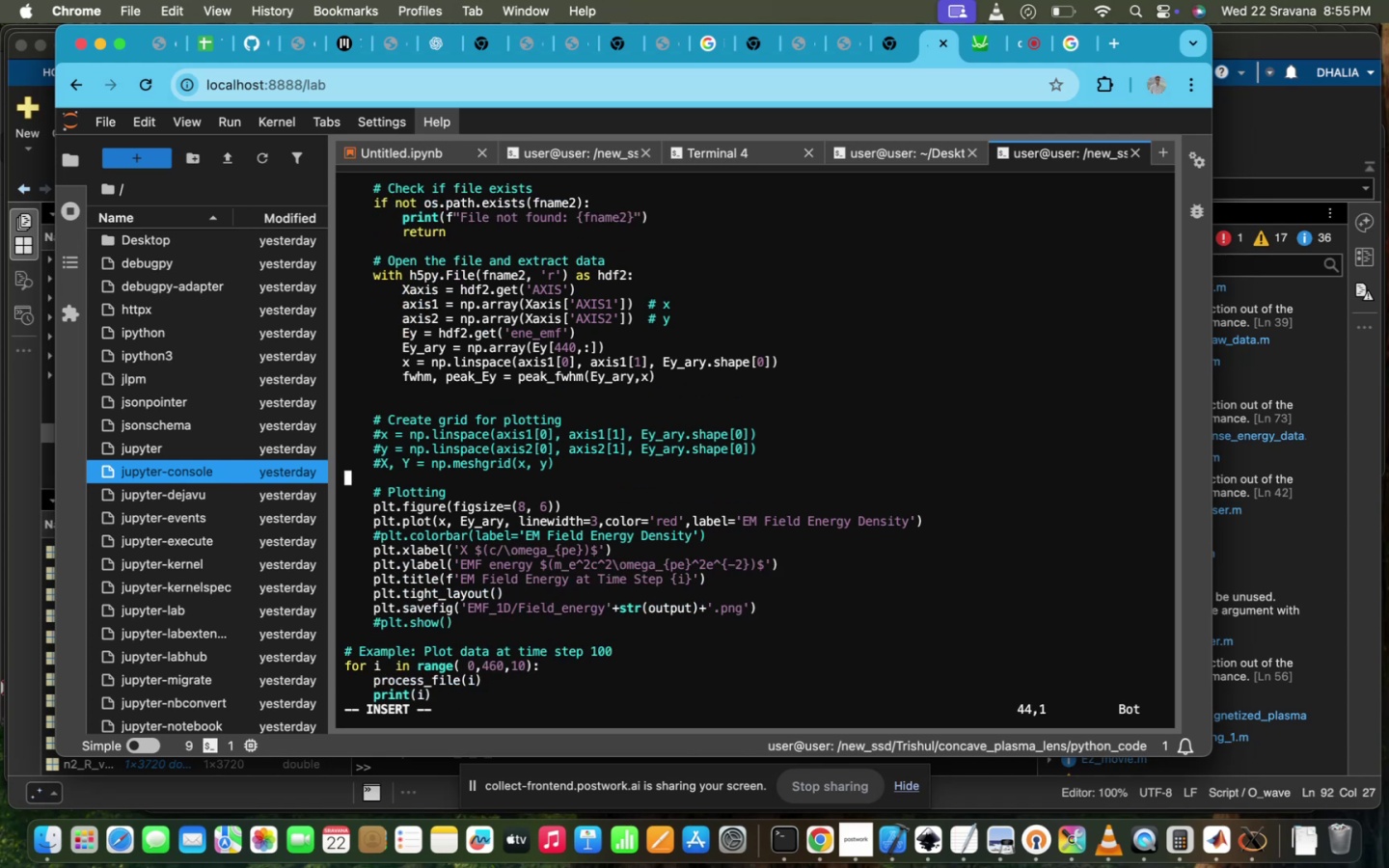 
scroll: coordinate [373, 450], scroll_direction: down, amount: 32.0
 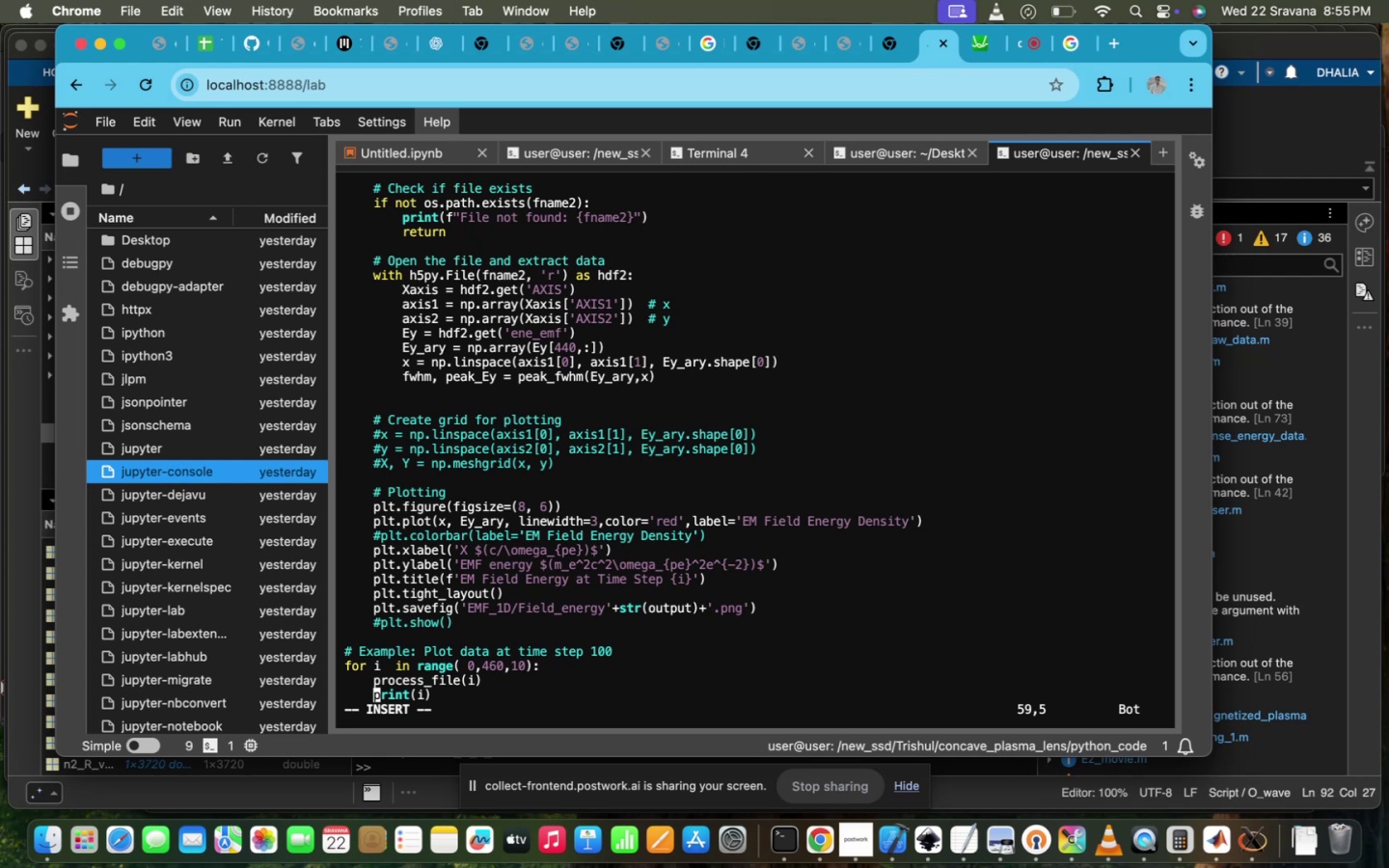 
scroll: coordinate [373, 450], scroll_direction: up, amount: 25.0
 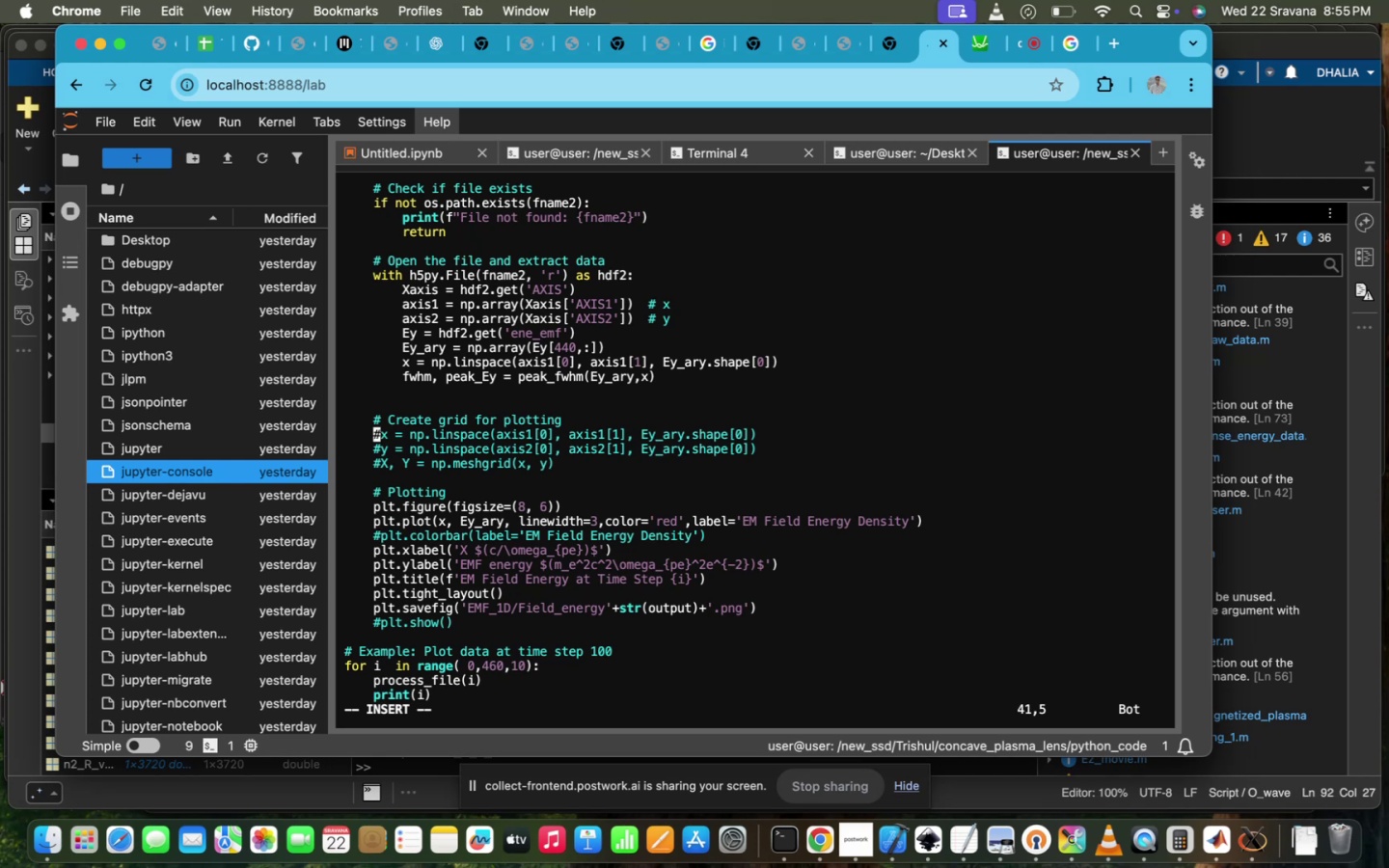 
scroll: coordinate [373, 450], scroll_direction: down, amount: 36.0
 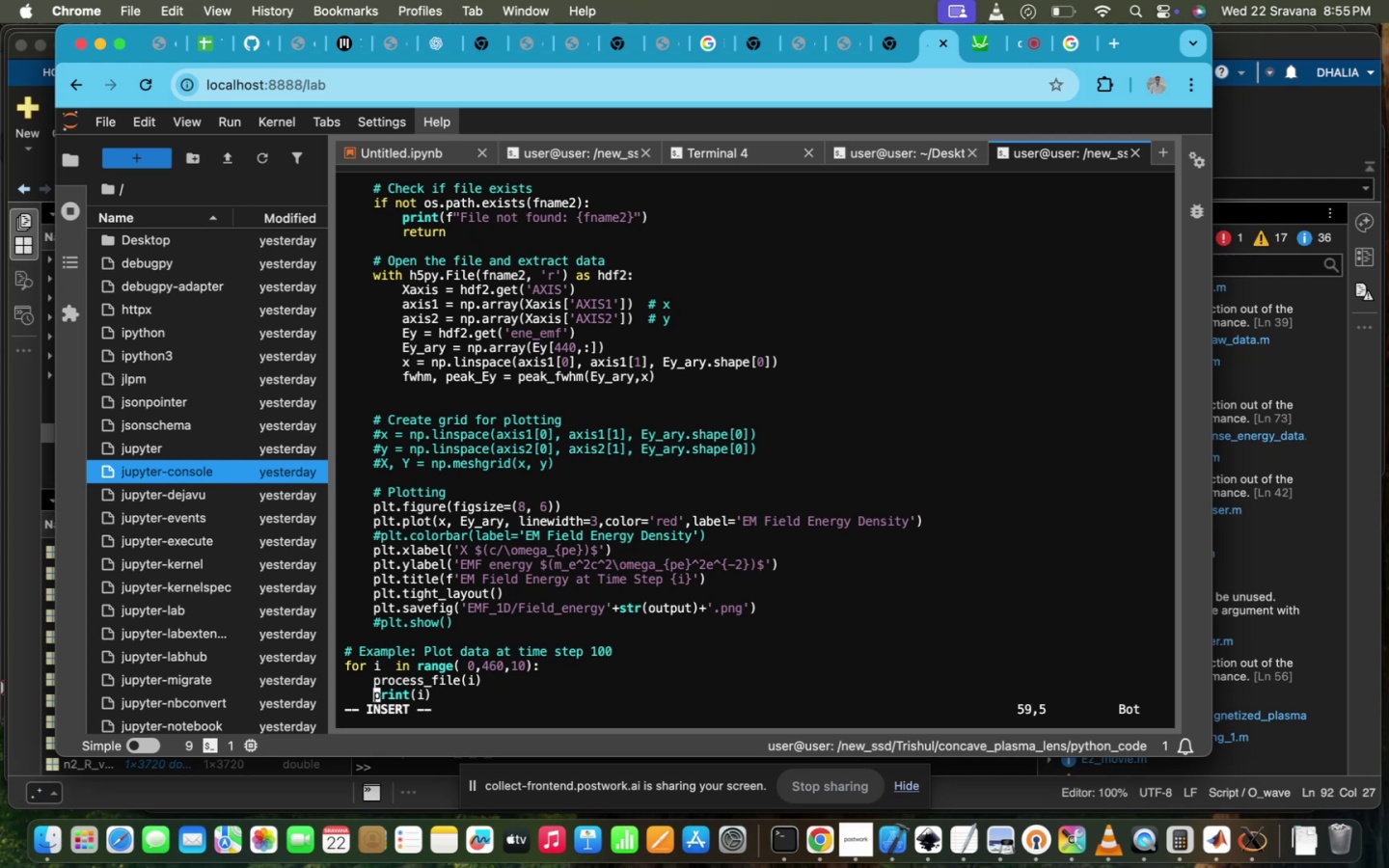 
key(ArrowRight)
 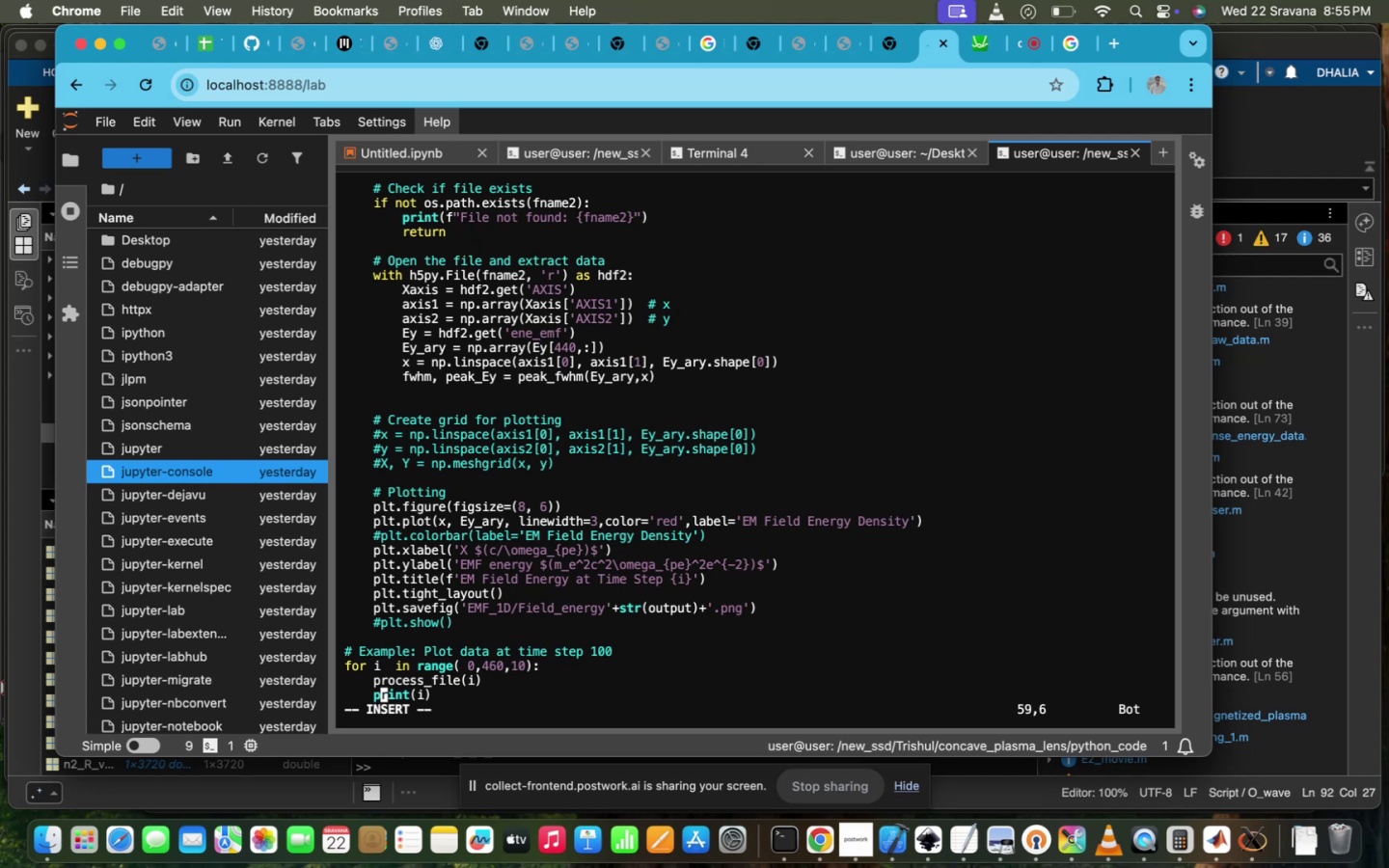 
hold_key(key=ArrowRight, duration=0.96)
 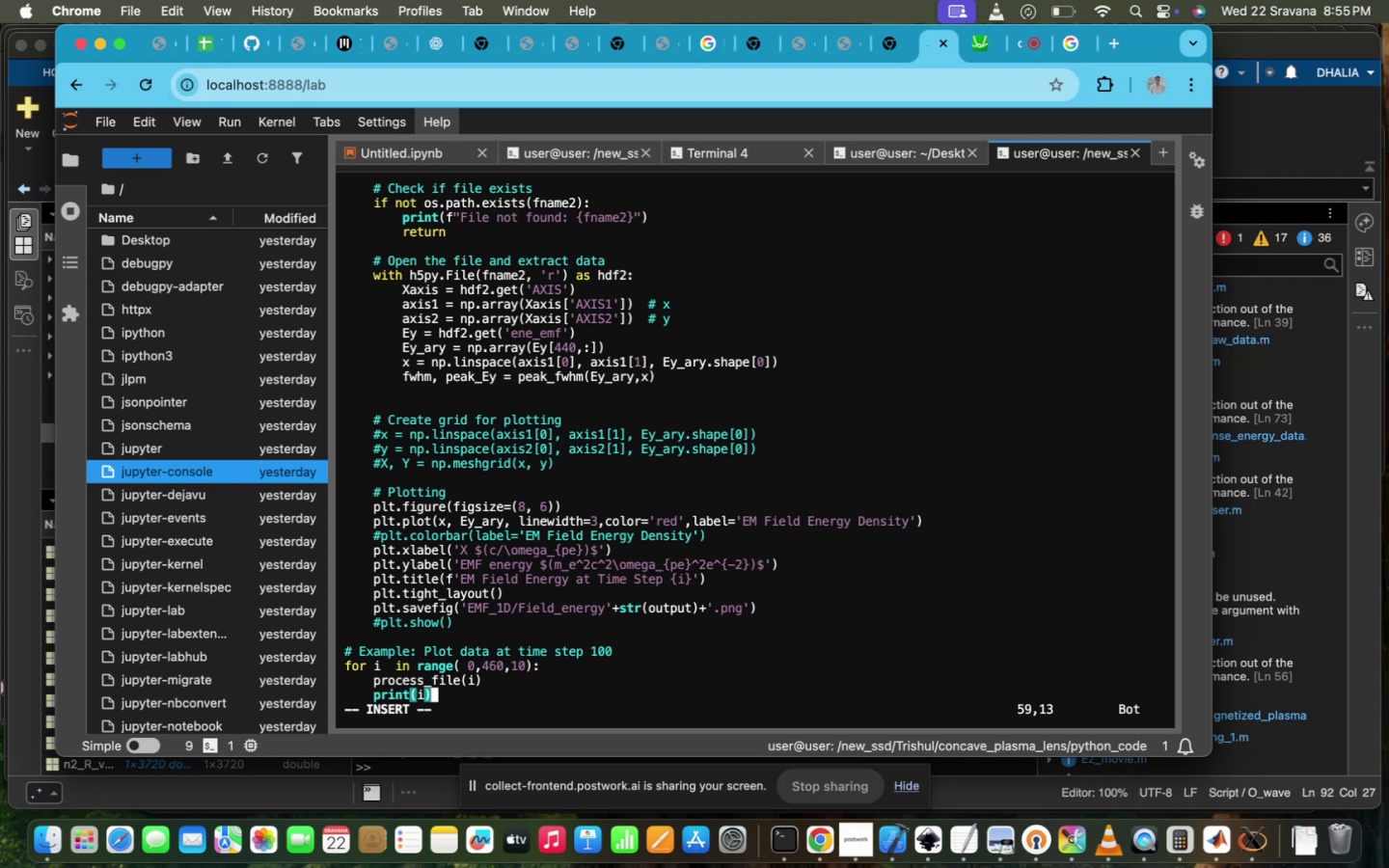 
key(Enter)
 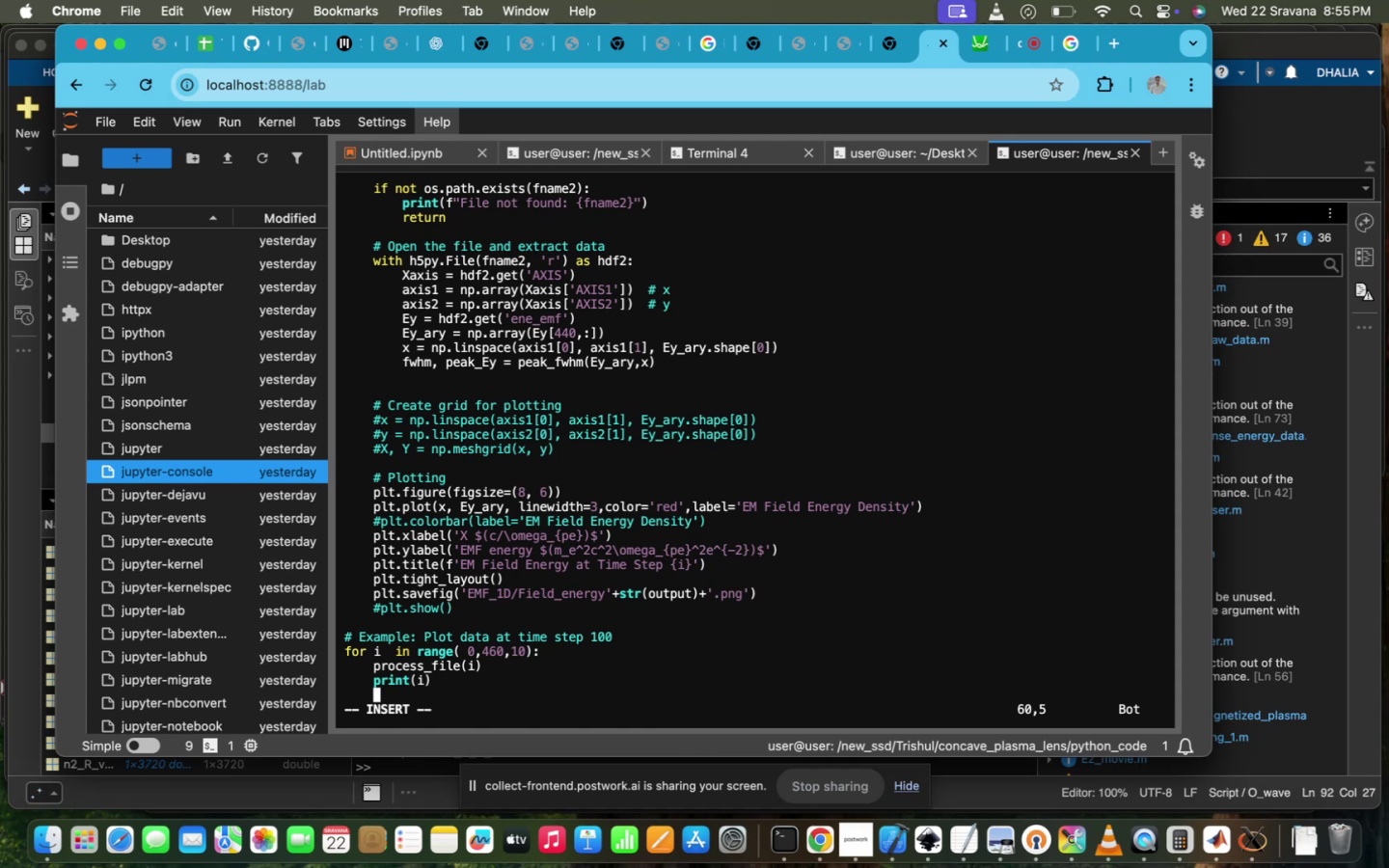 
wait(12.54)
 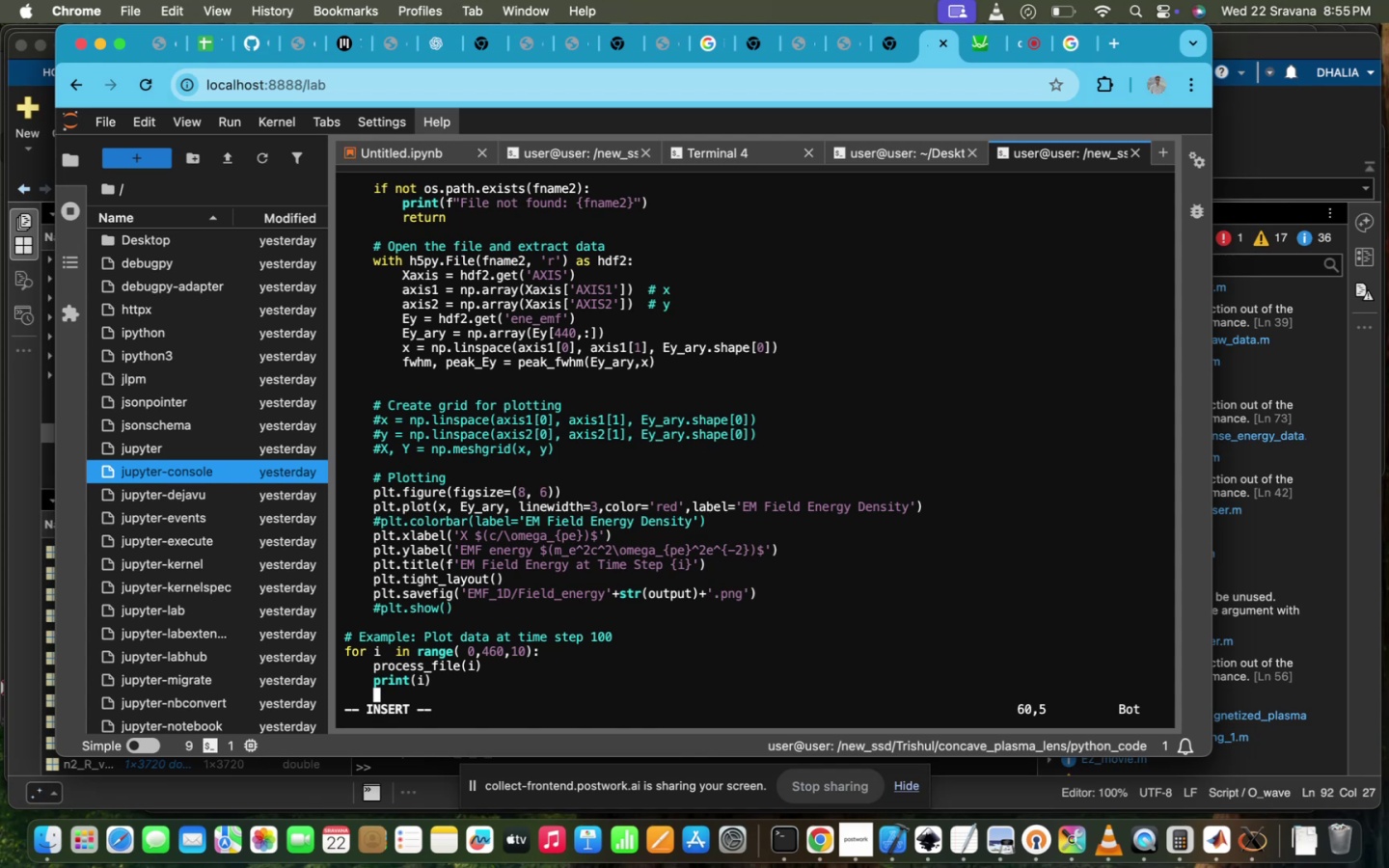 
scroll: coordinate [373, 450], scroll_direction: up, amount: 17.0
 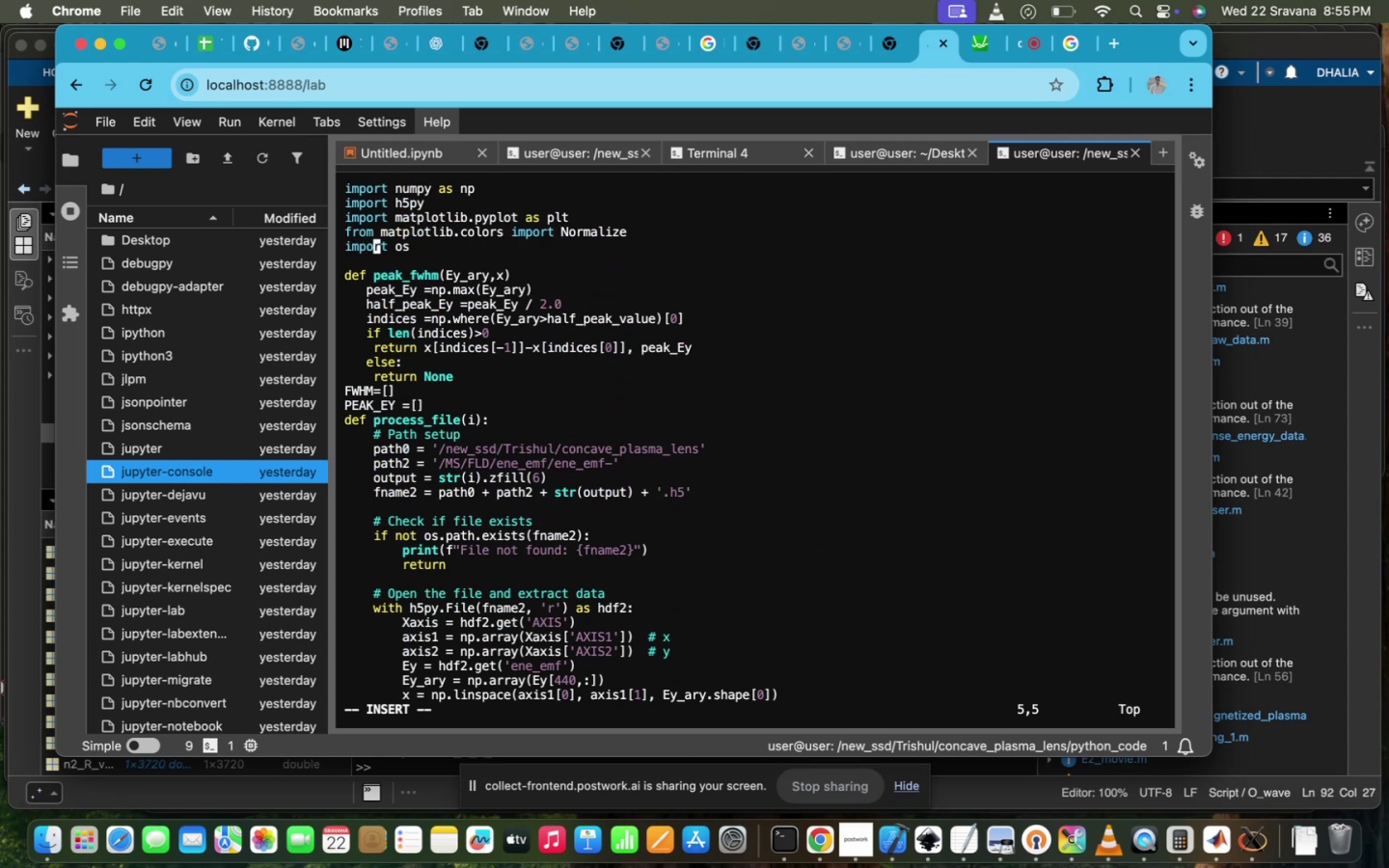 
scroll: coordinate [373, 450], scroll_direction: down, amount: 11.0
 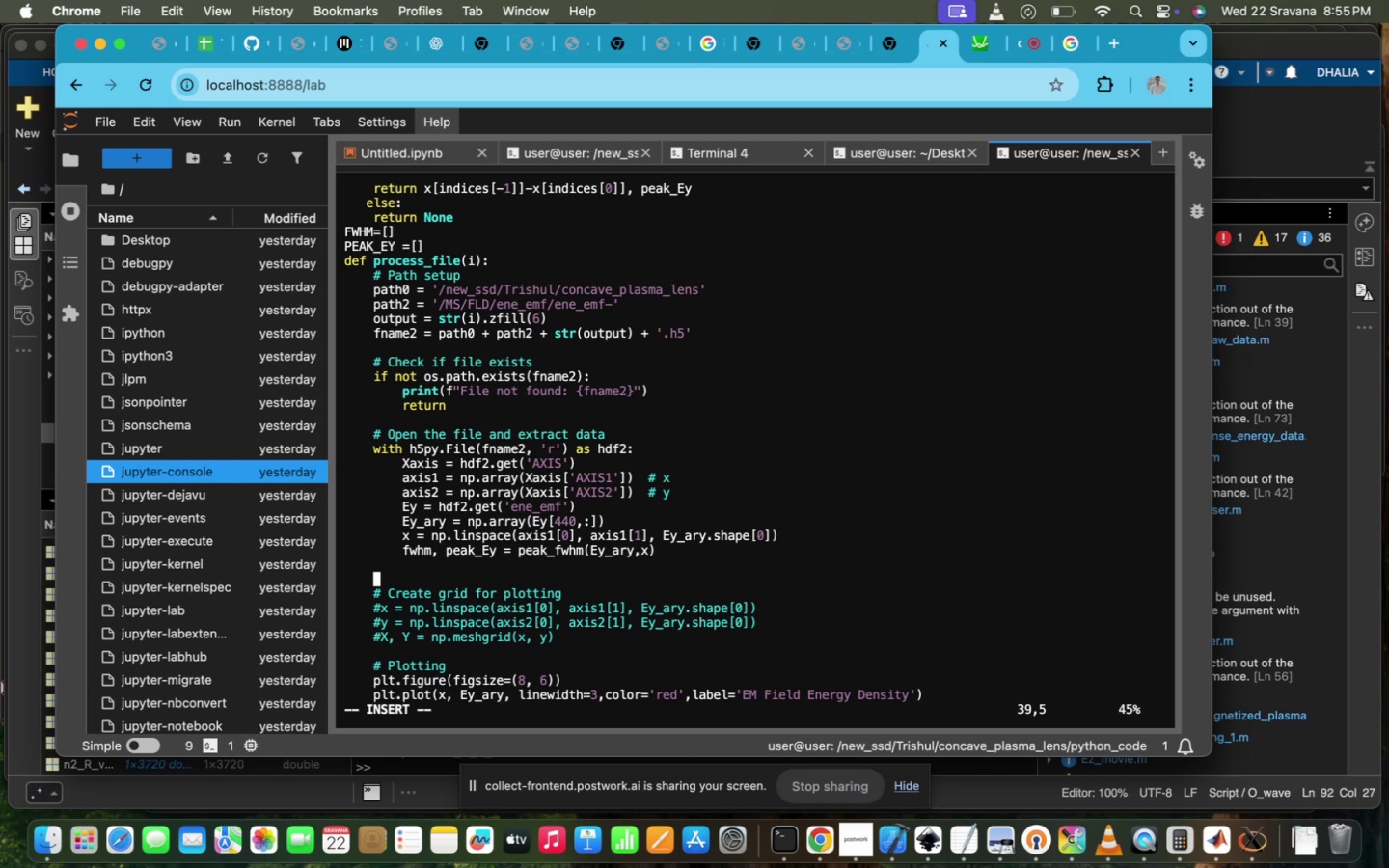 
scroll: coordinate [373, 450], scroll_direction: up, amount: 1.0
 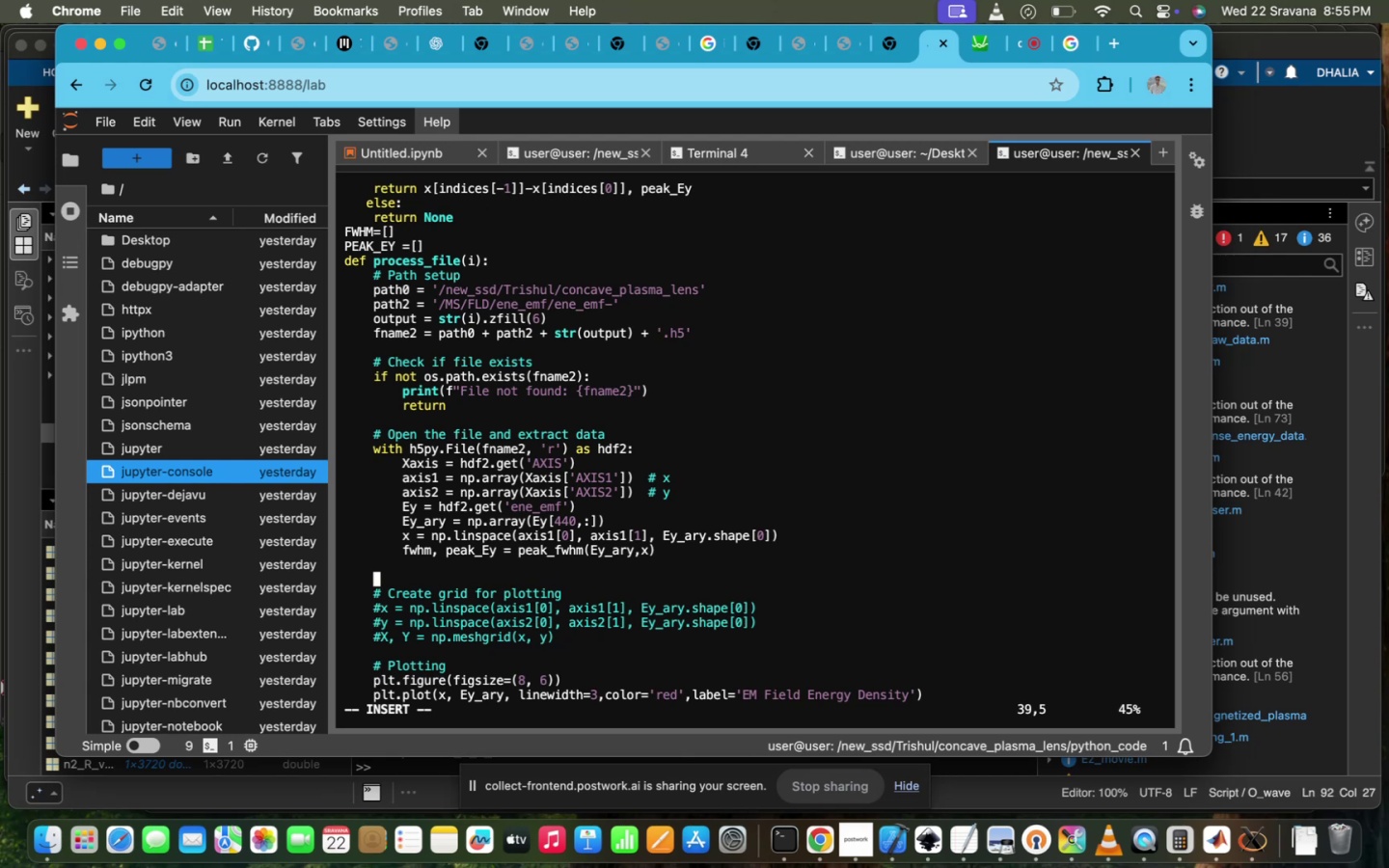 
wait(10.7)
 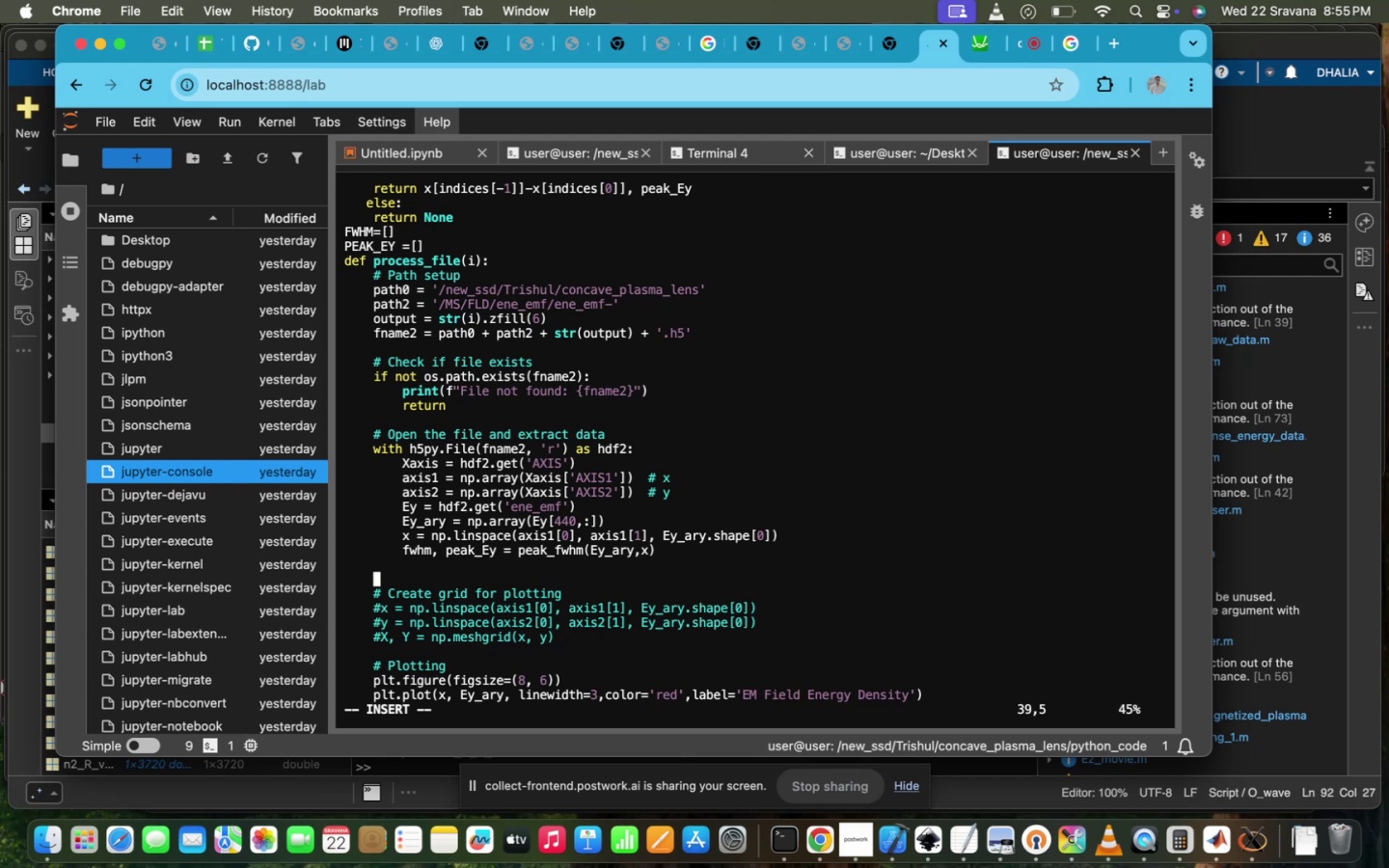 
scroll: coordinate [373, 450], scroll_direction: up, amount: 6.0
 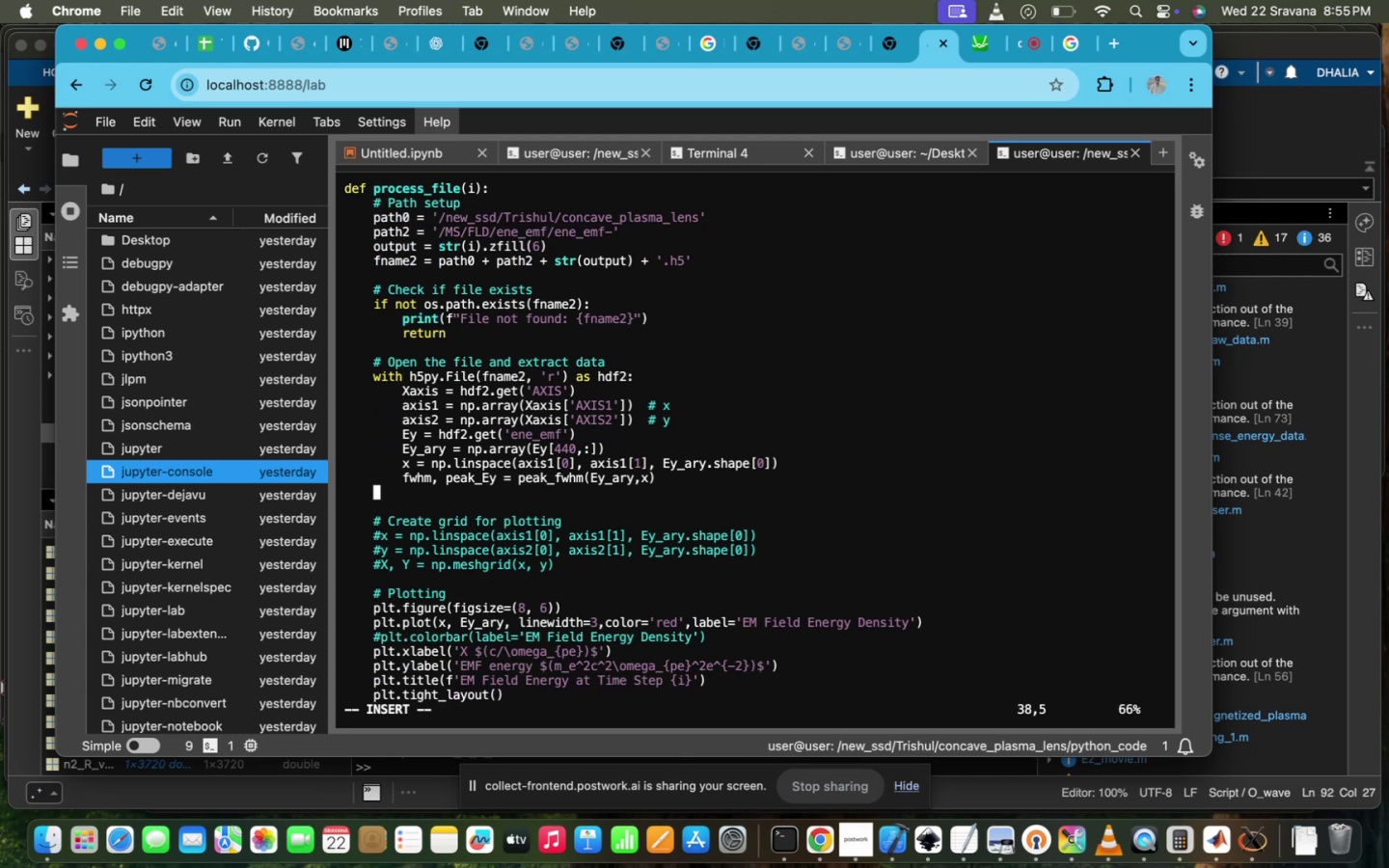 
key(ArrowRight)
 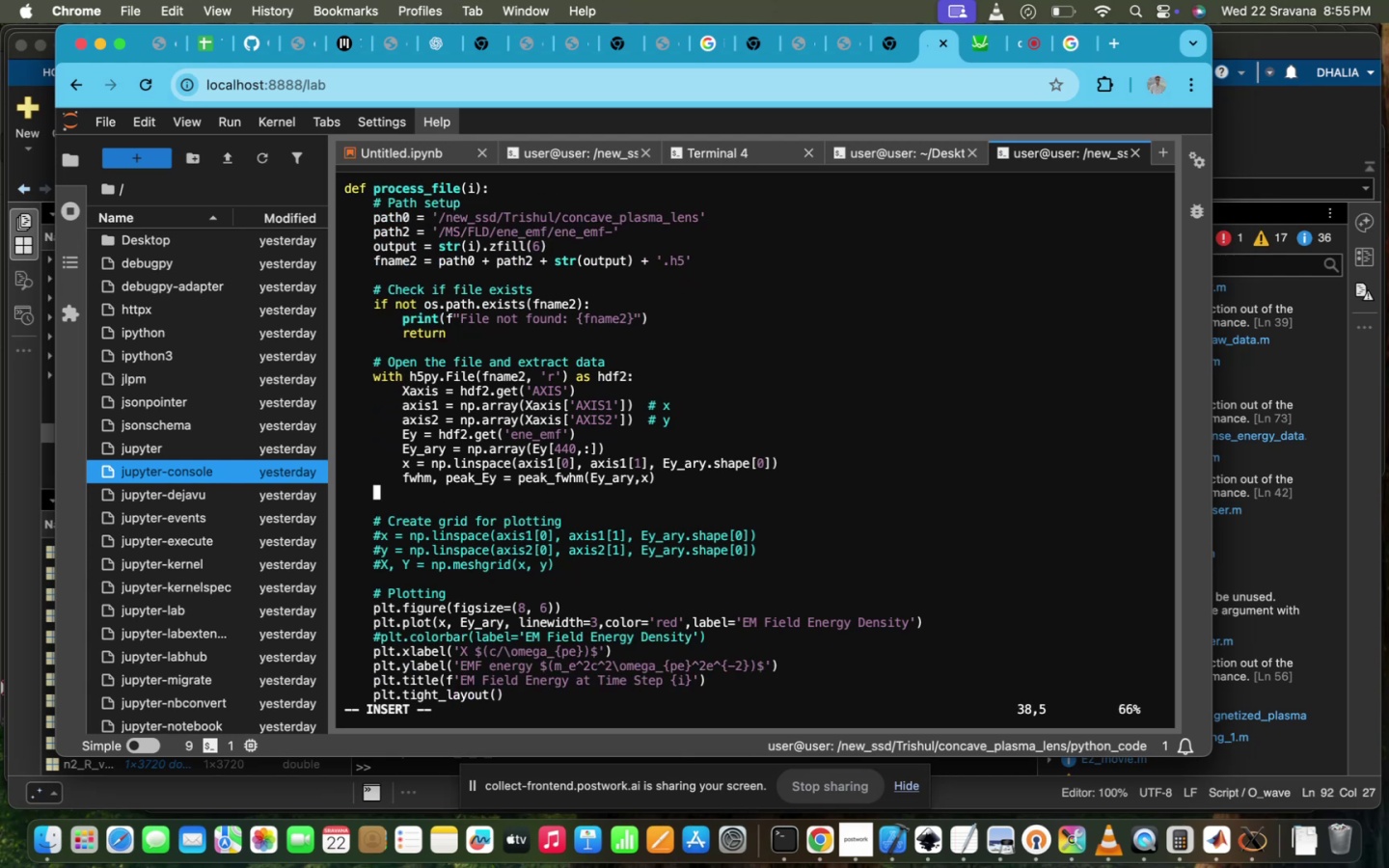 
key(ArrowRight)
 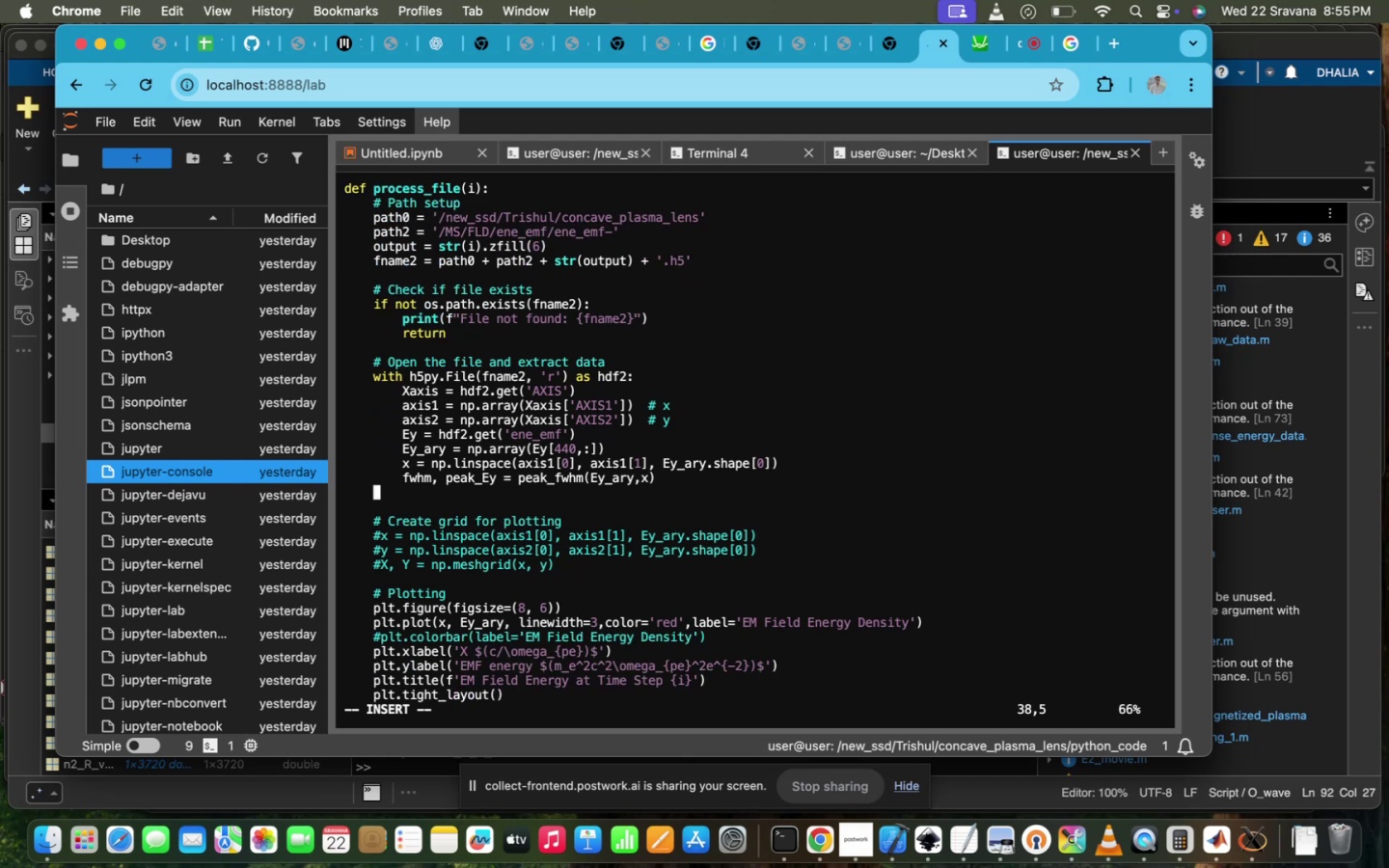 
key(Tab)
type(rey)
key(Backspace)
type(u)
key(Backspace)
type(turn )
 